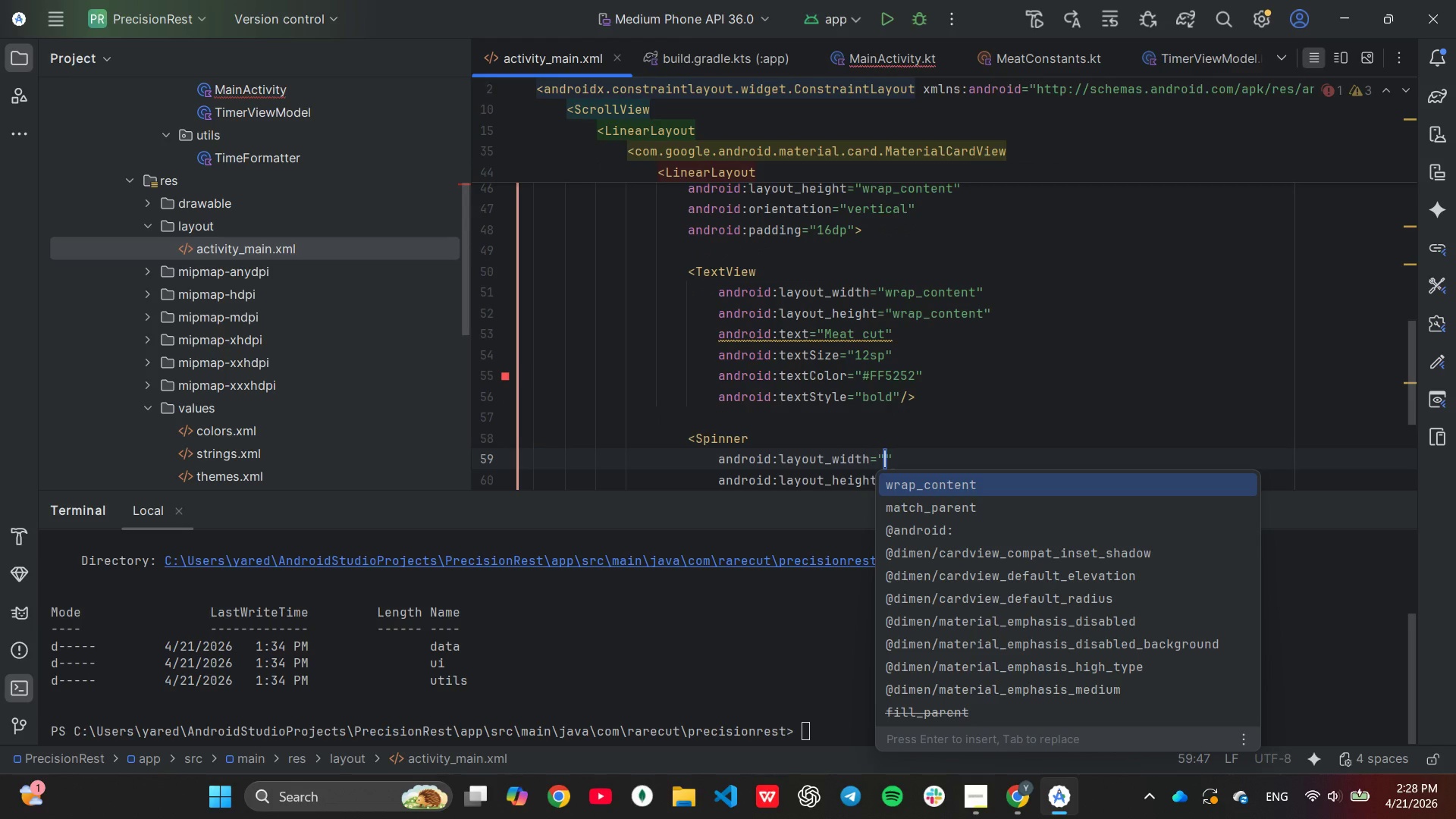 
key(ArrowDown)
 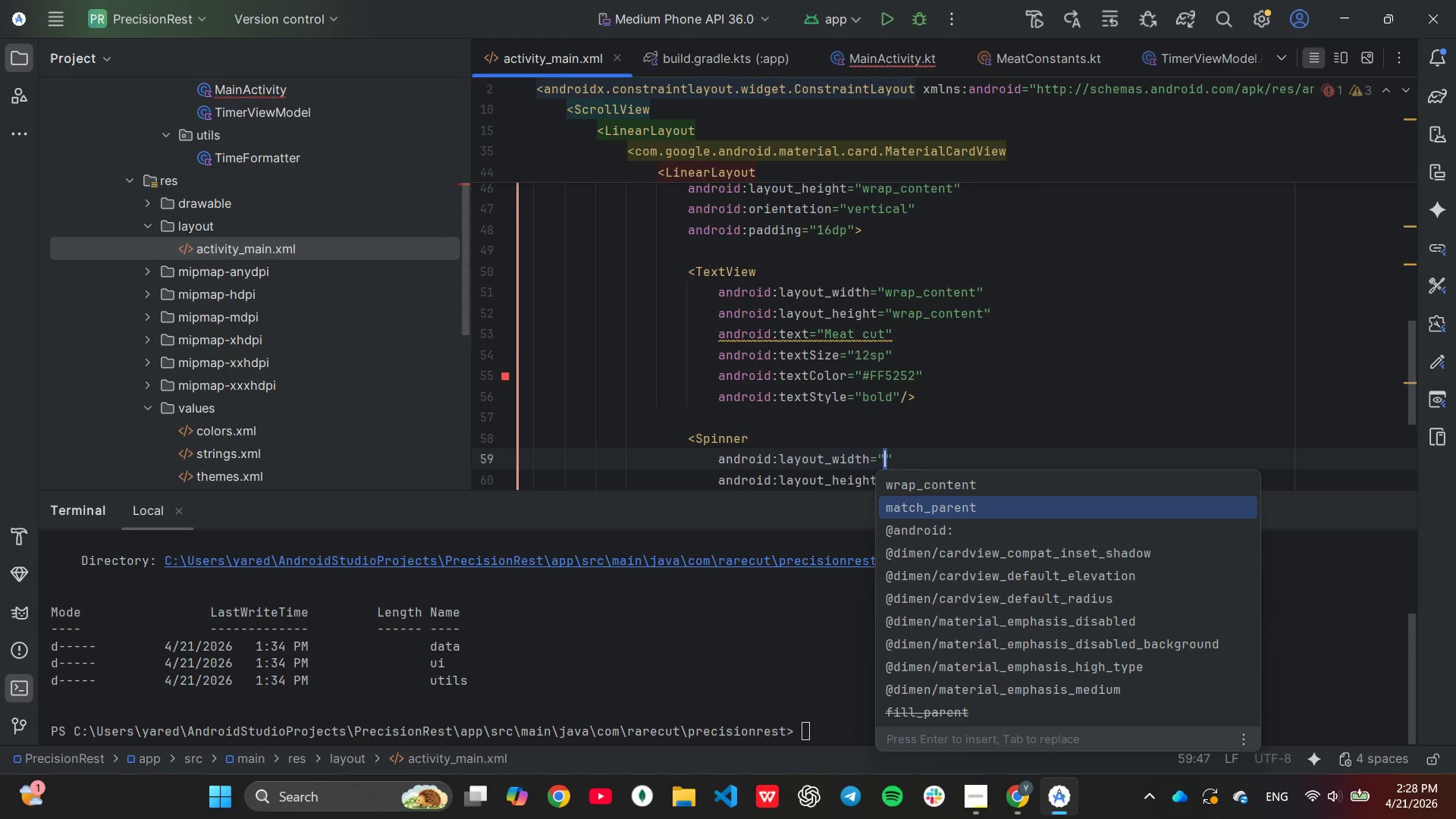 
key(Enter)
 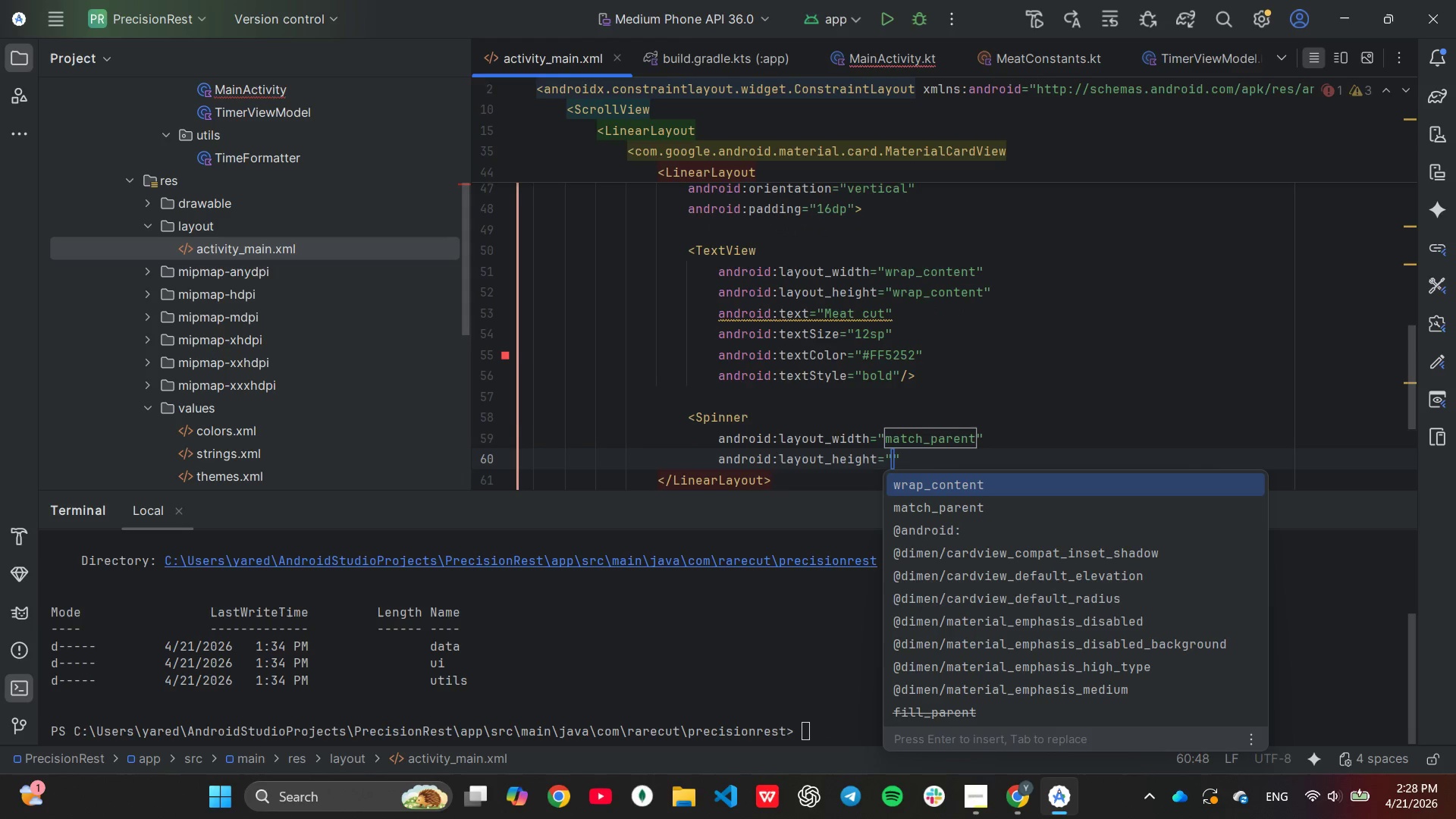 
type(48dp)
 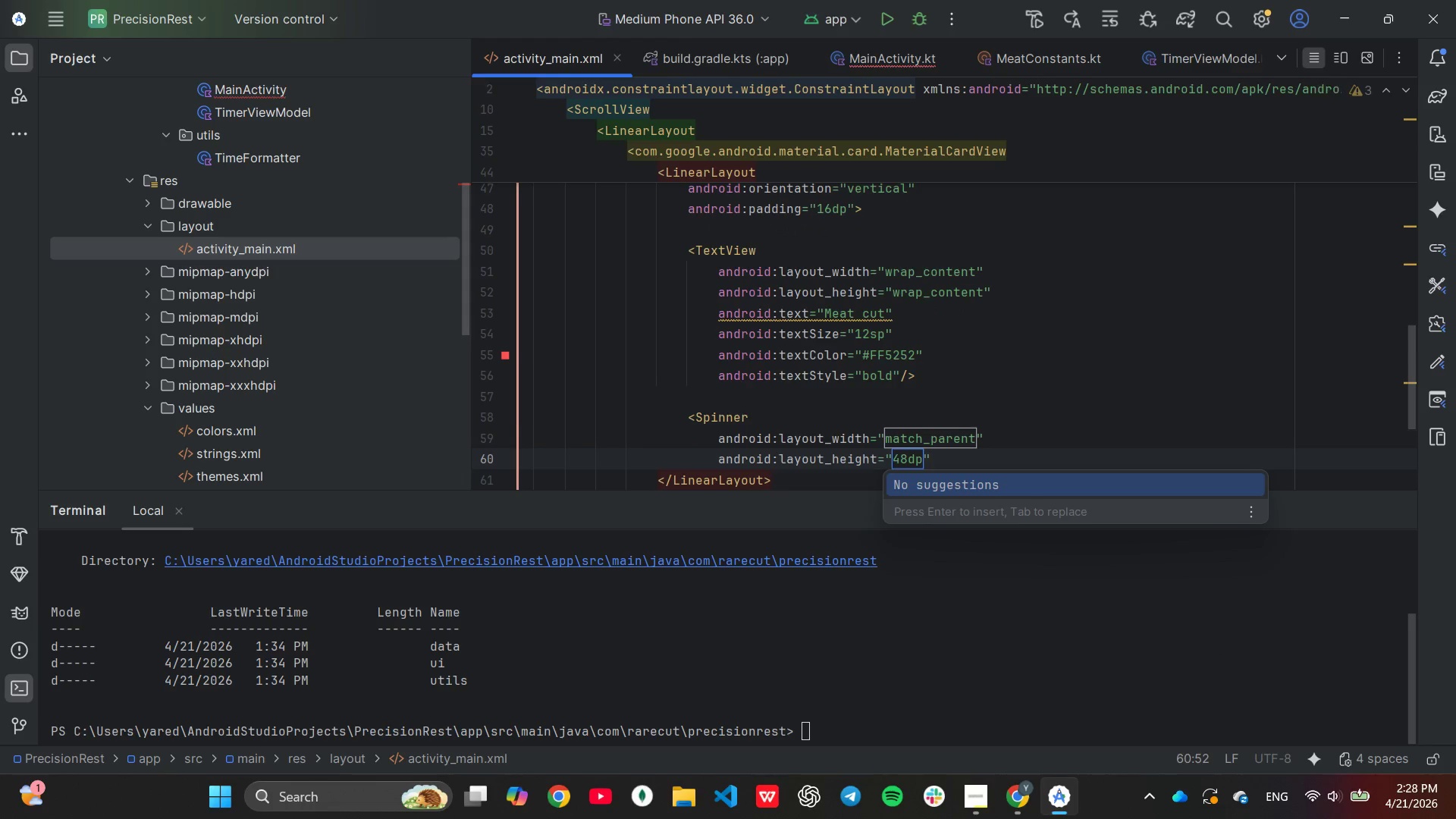 
key(ArrowUp)
 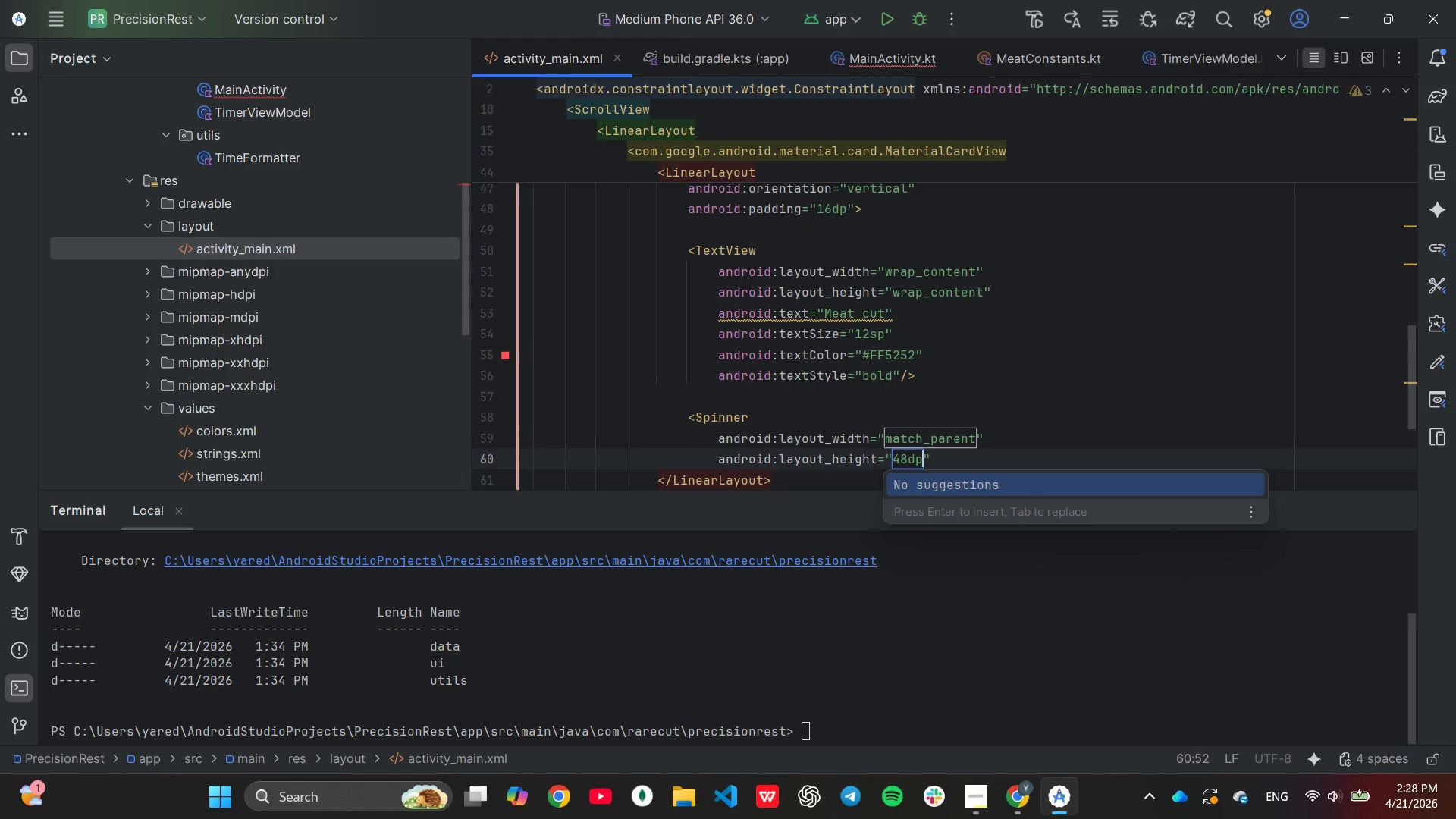 
key(ArrowUp)
 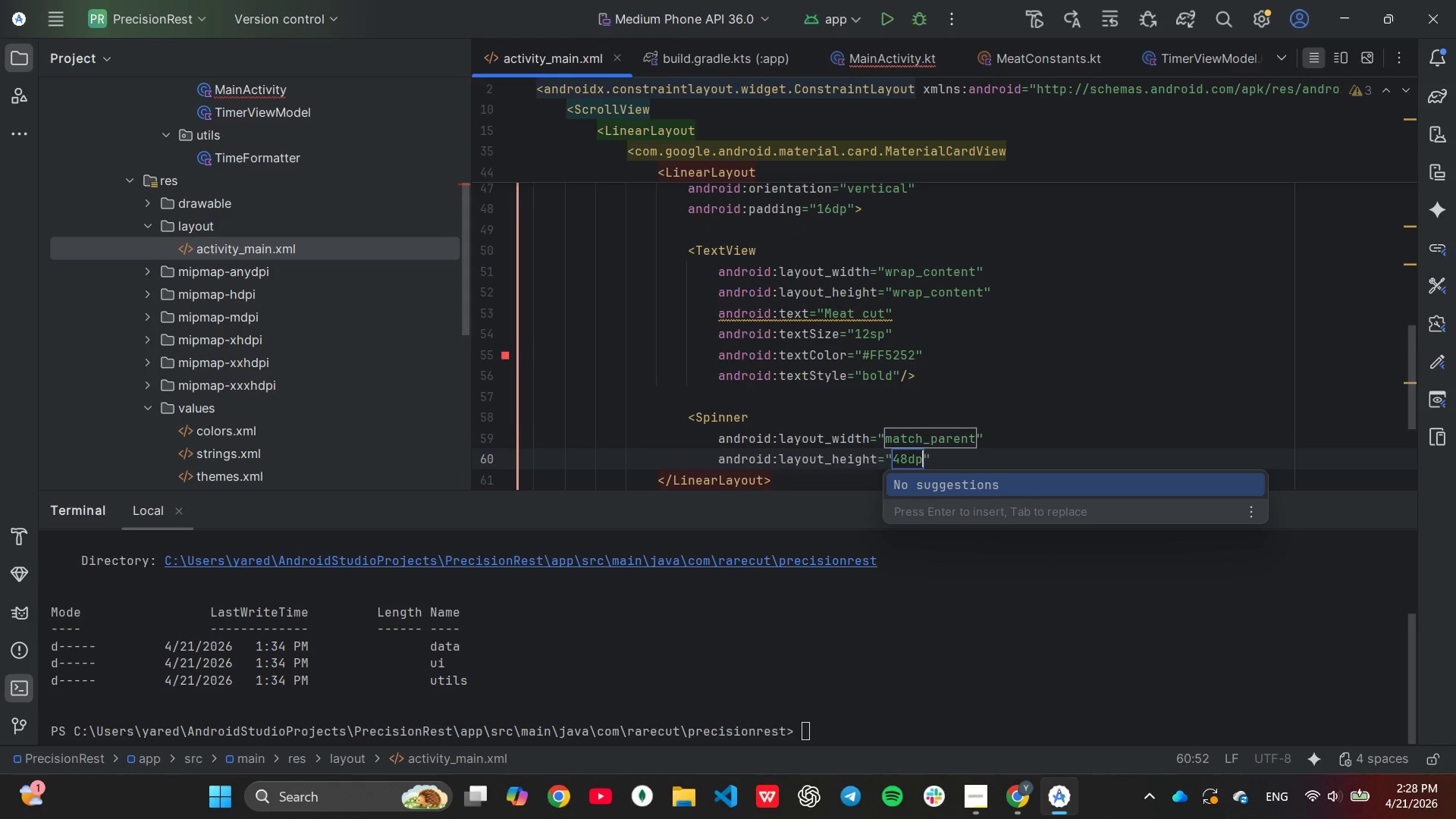 
key(ArrowUp)
 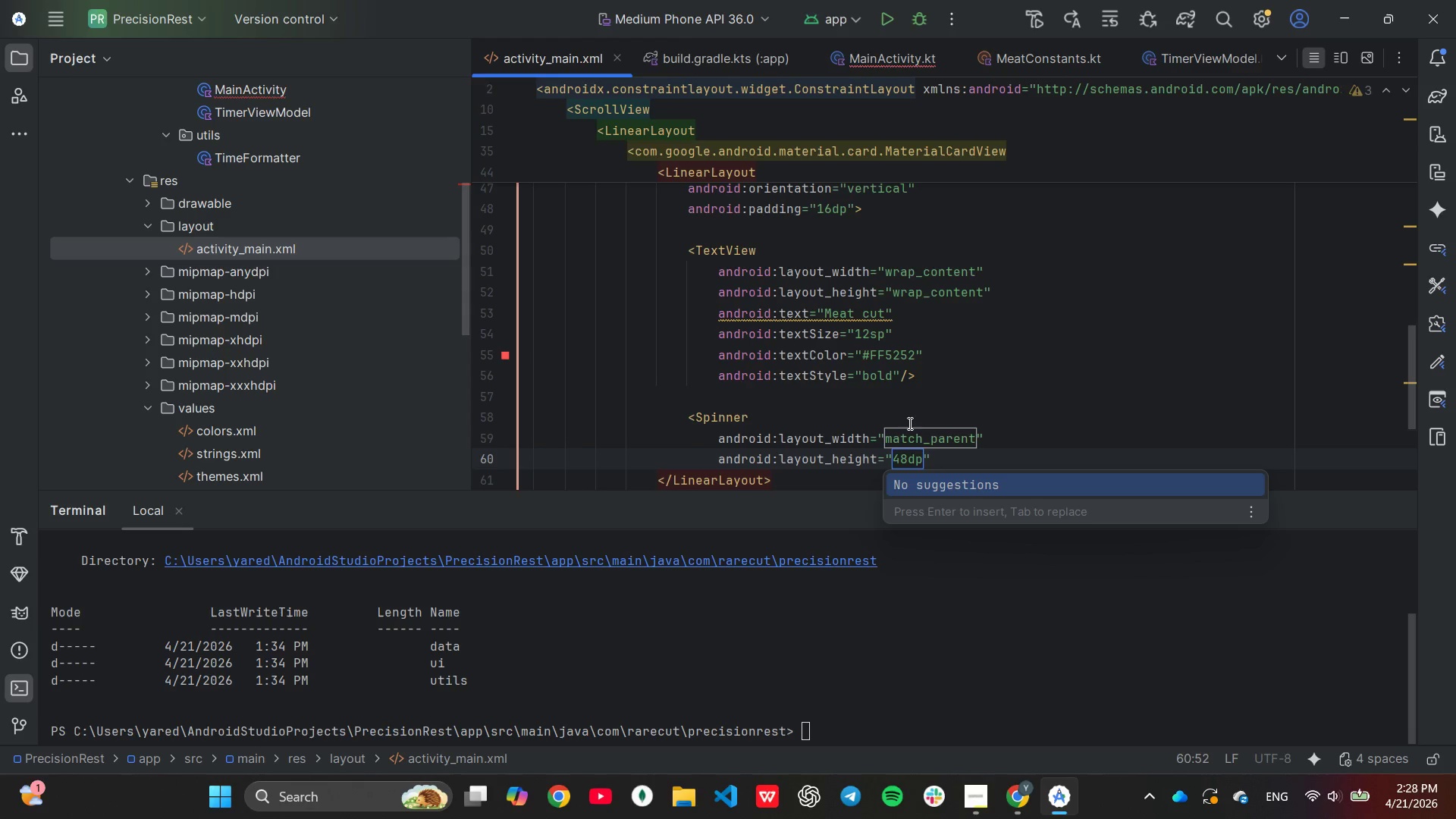 
left_click([901, 421])
 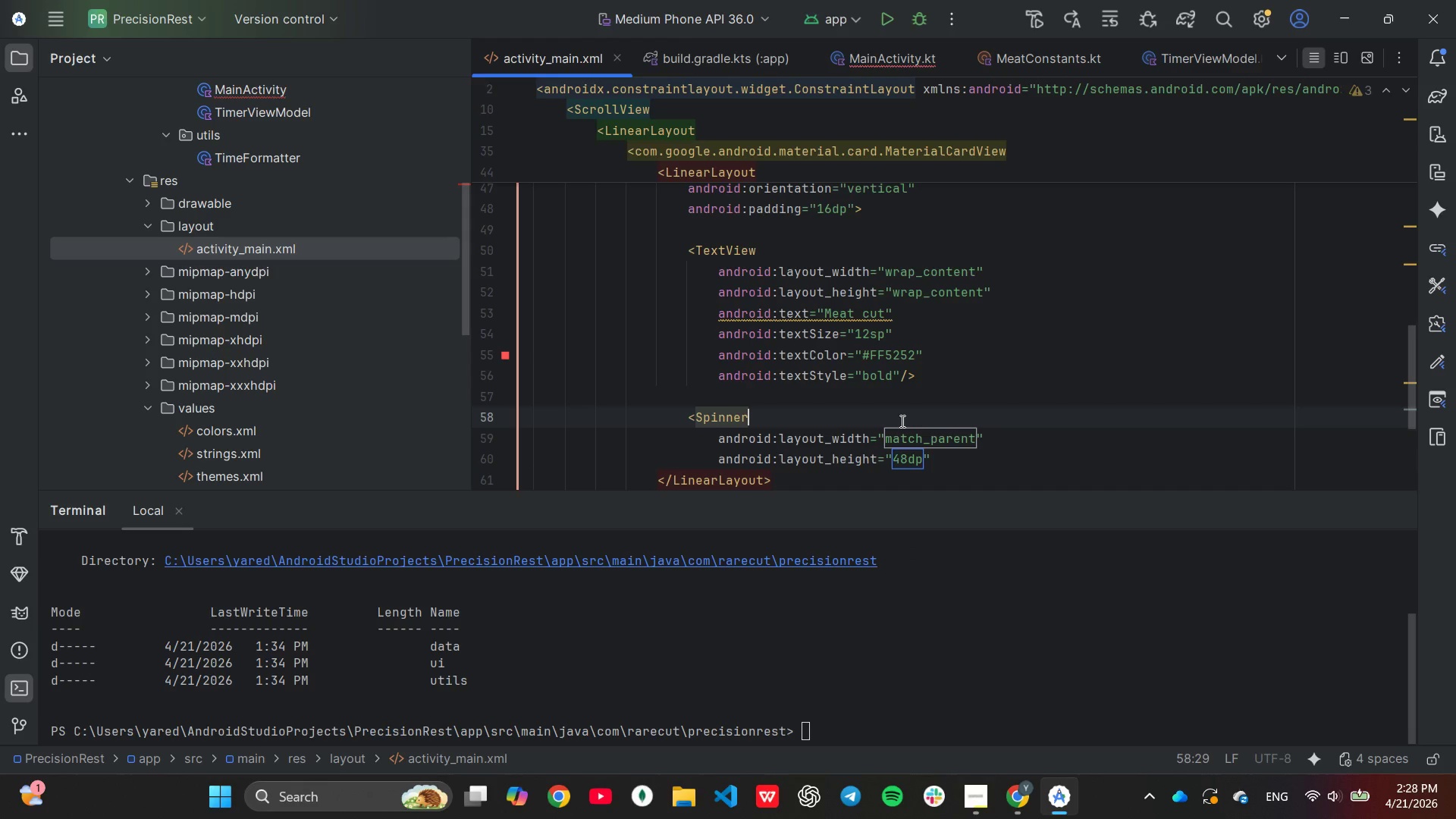 
key(Enter)
 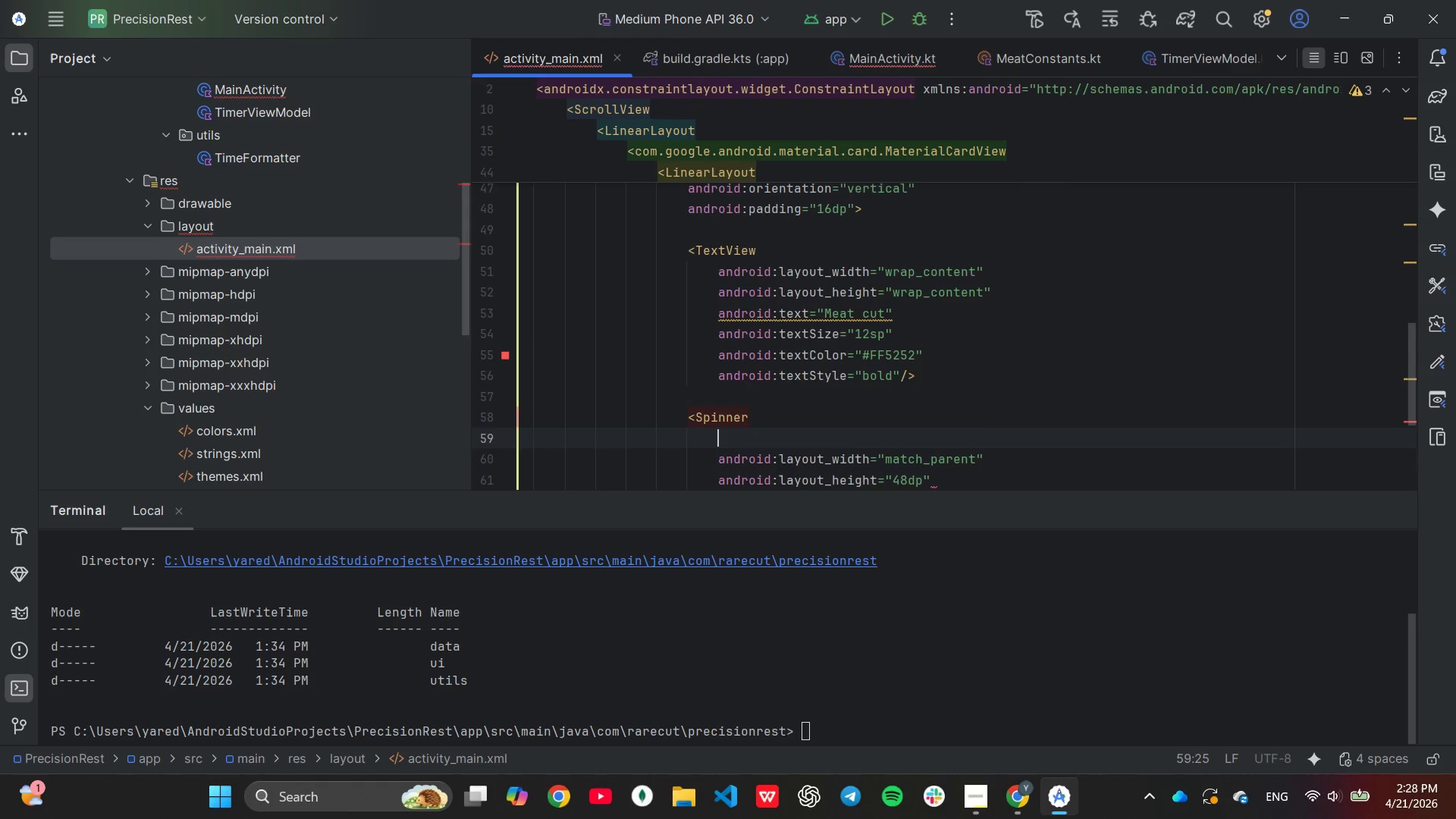 
type(android:id)
key(Tab)
 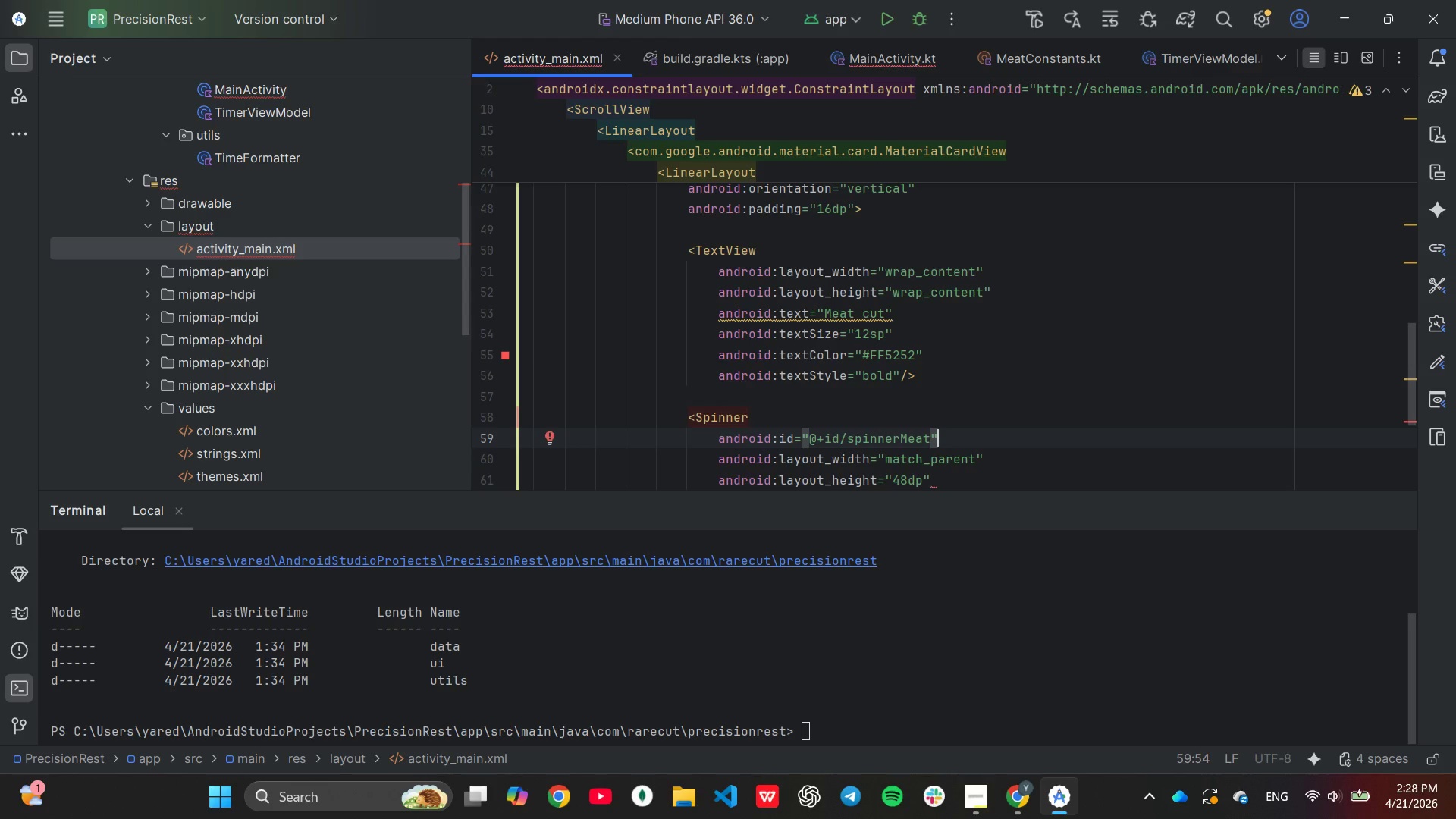 
key(ArrowDown)
 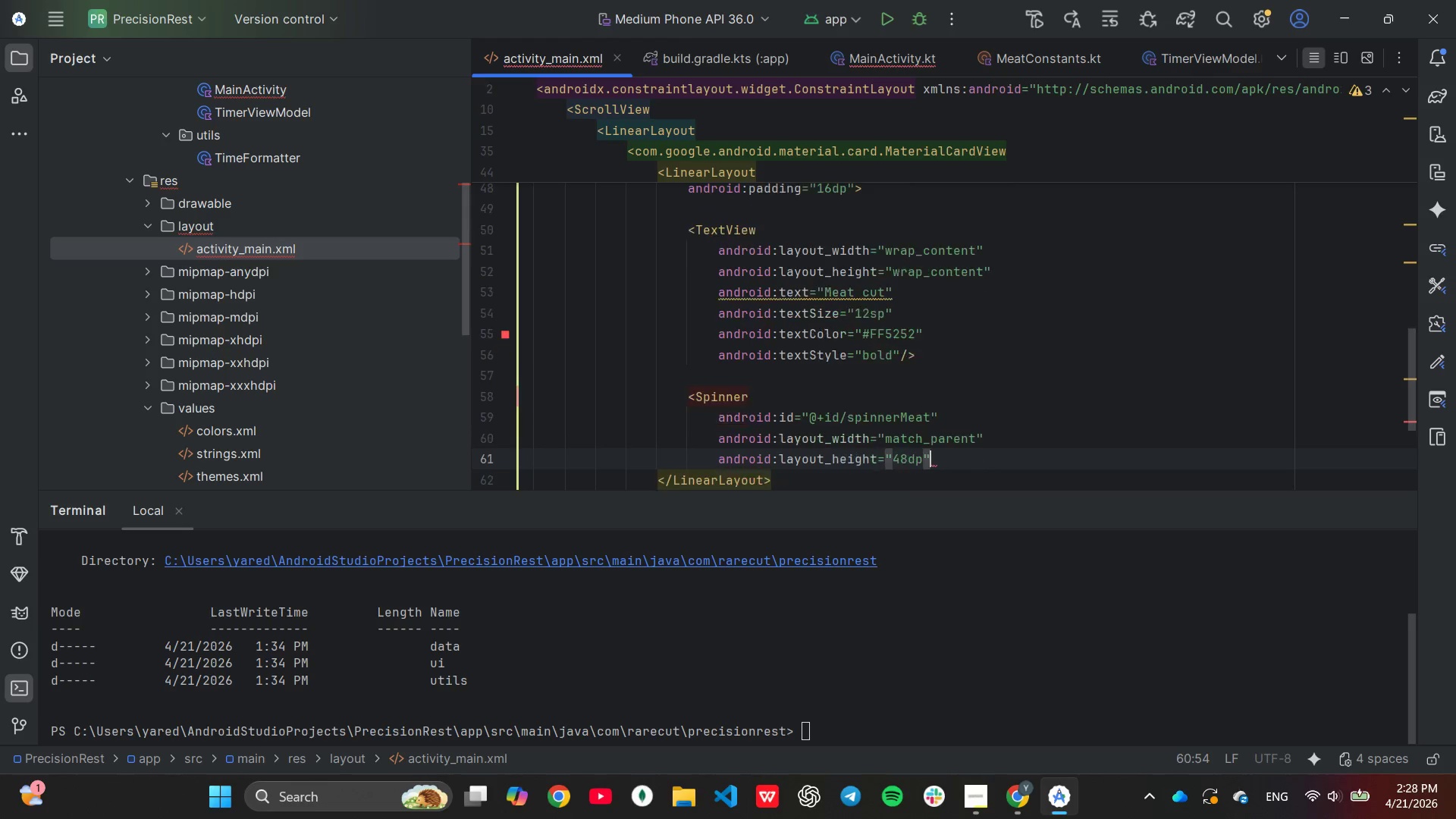 
key(ArrowDown)
 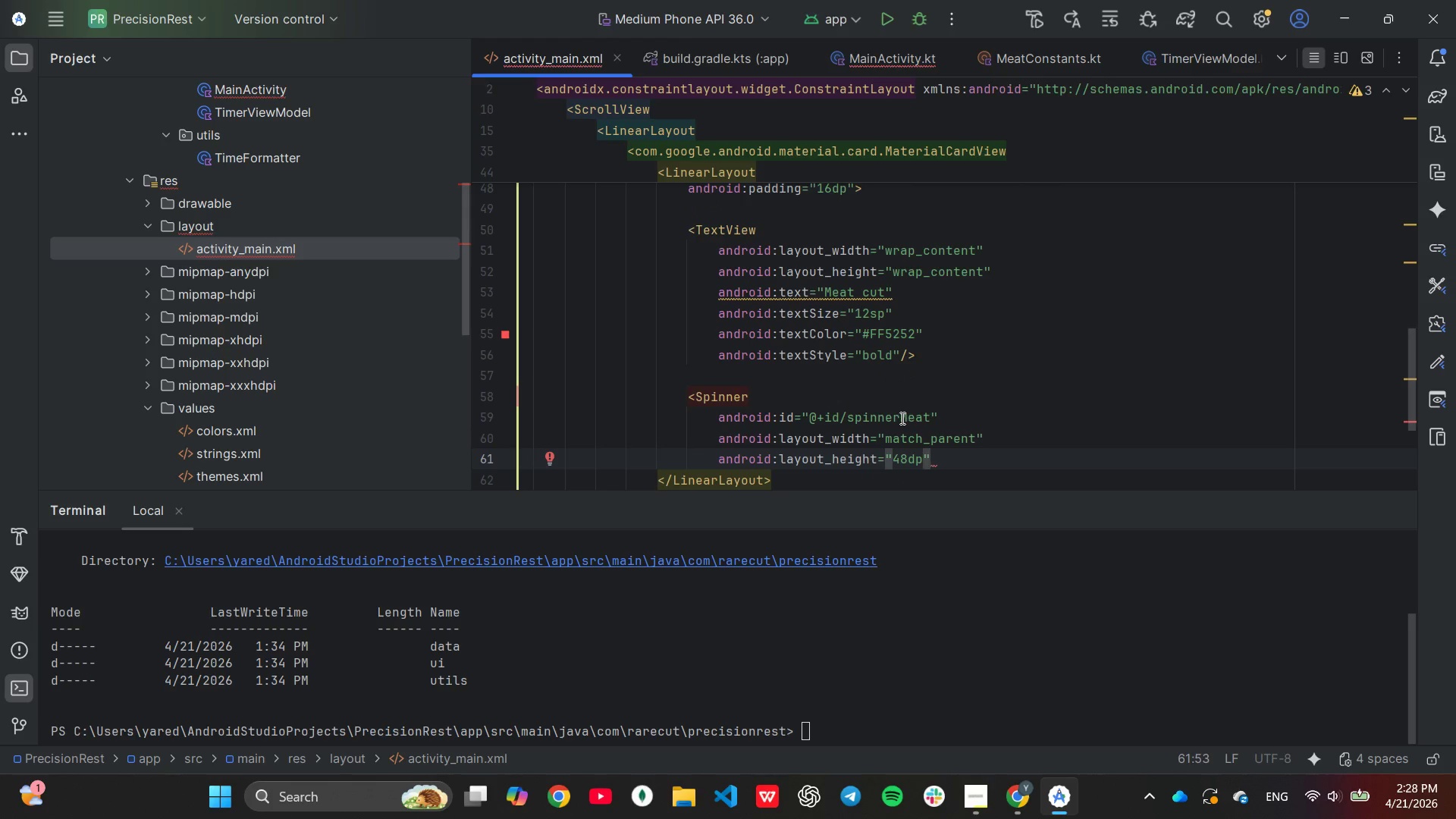 
wait(8.0)
 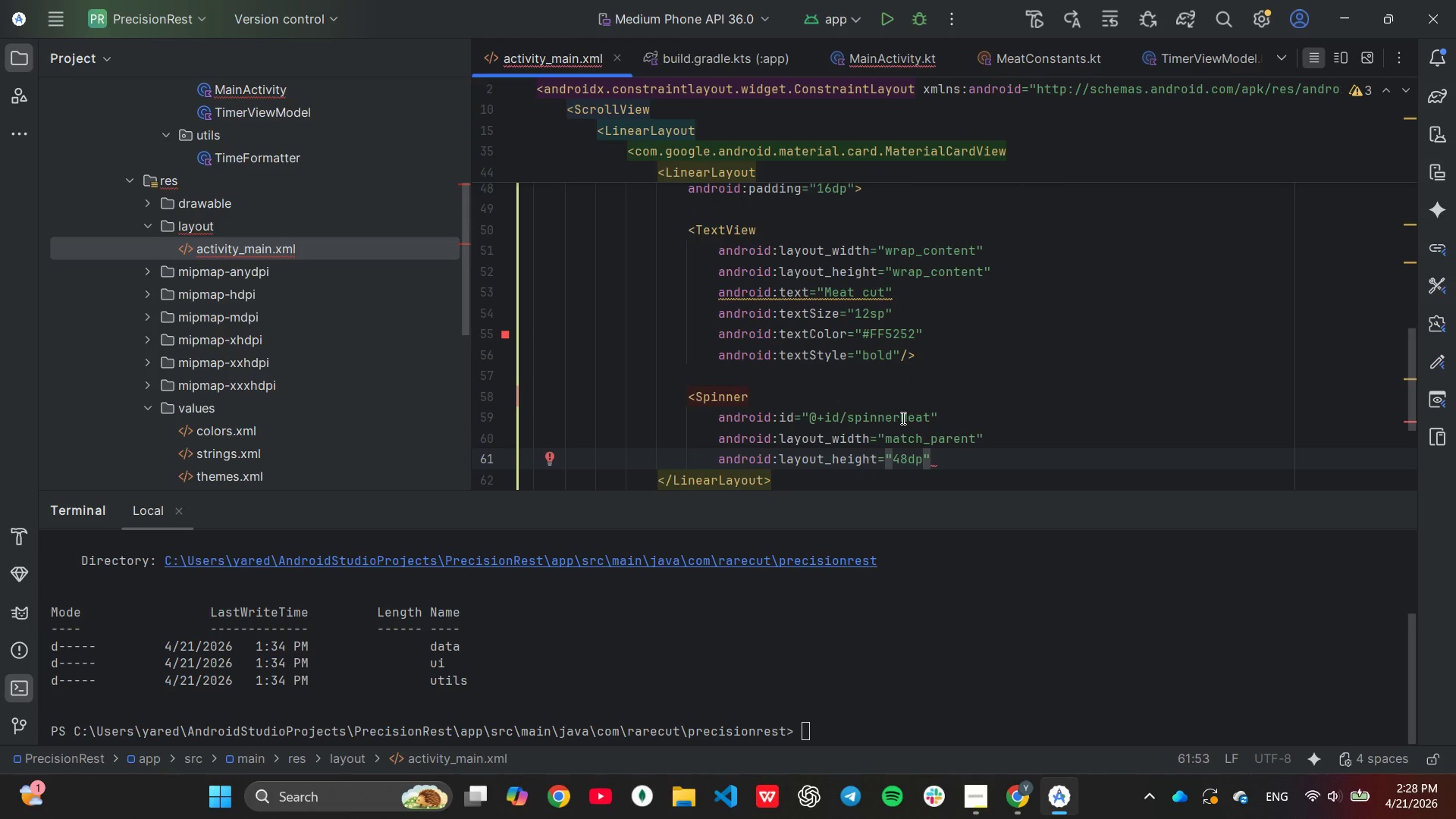 
key(Enter)
 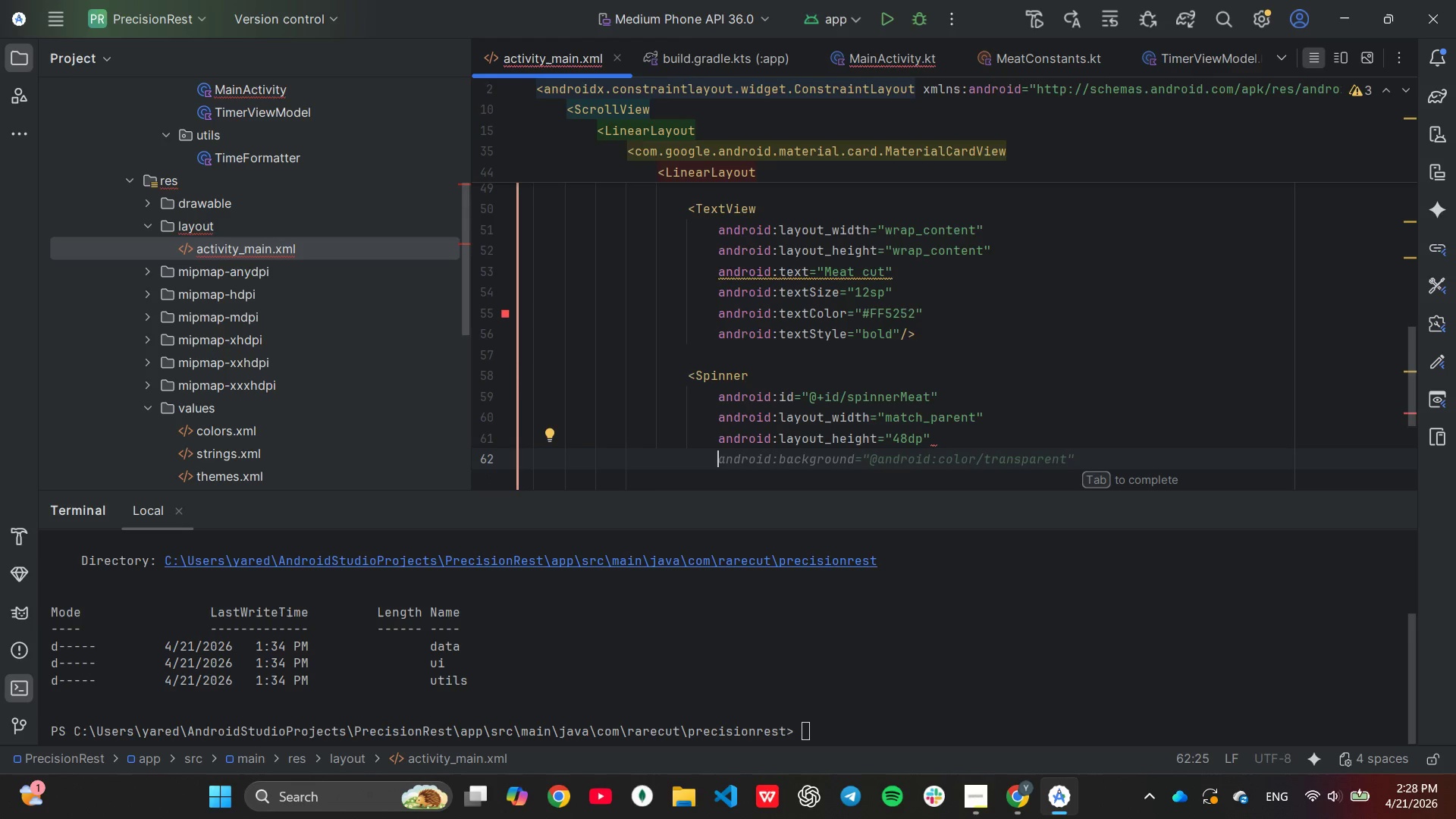 
wait(5.14)
 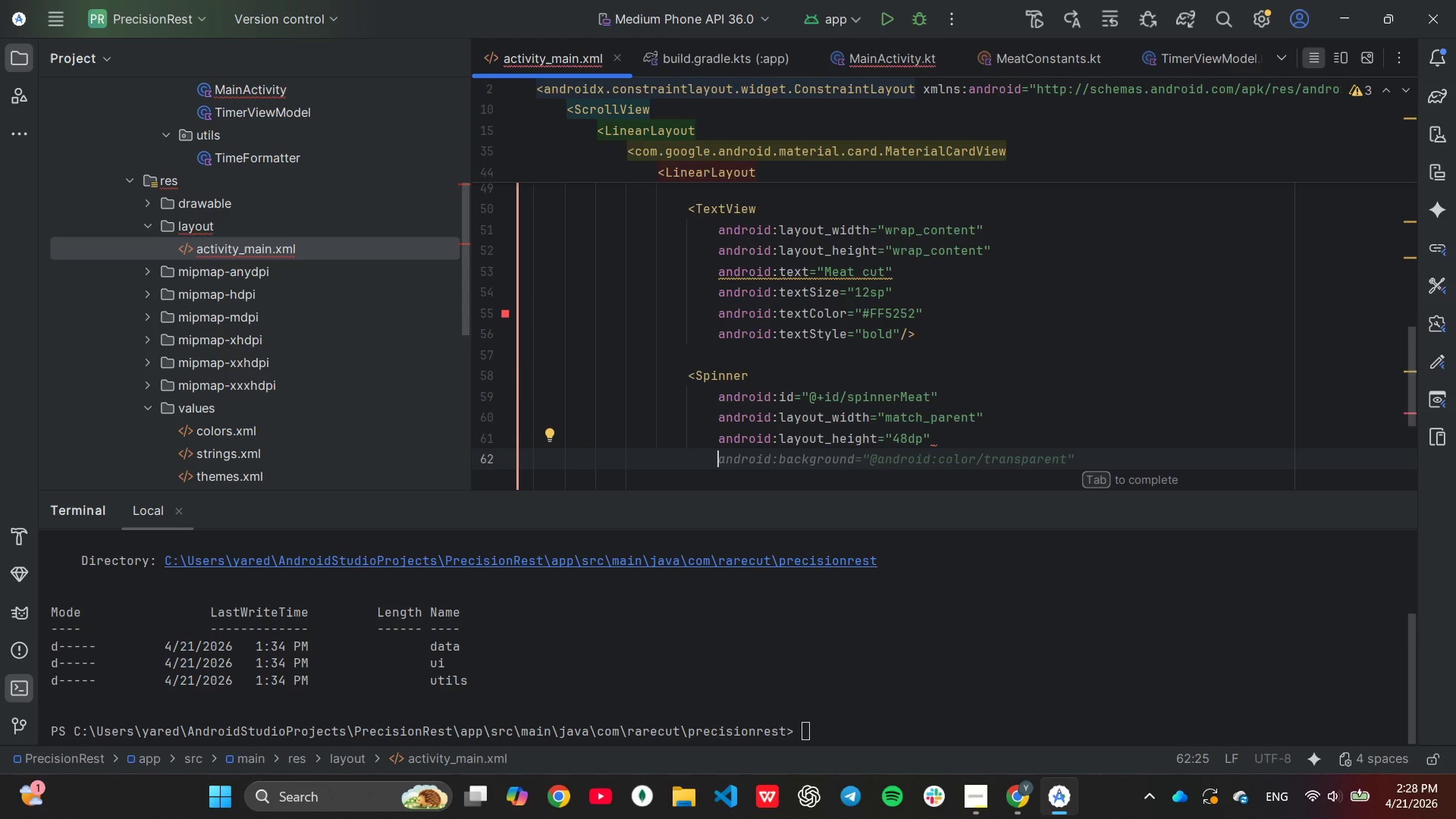 
type(android:)
 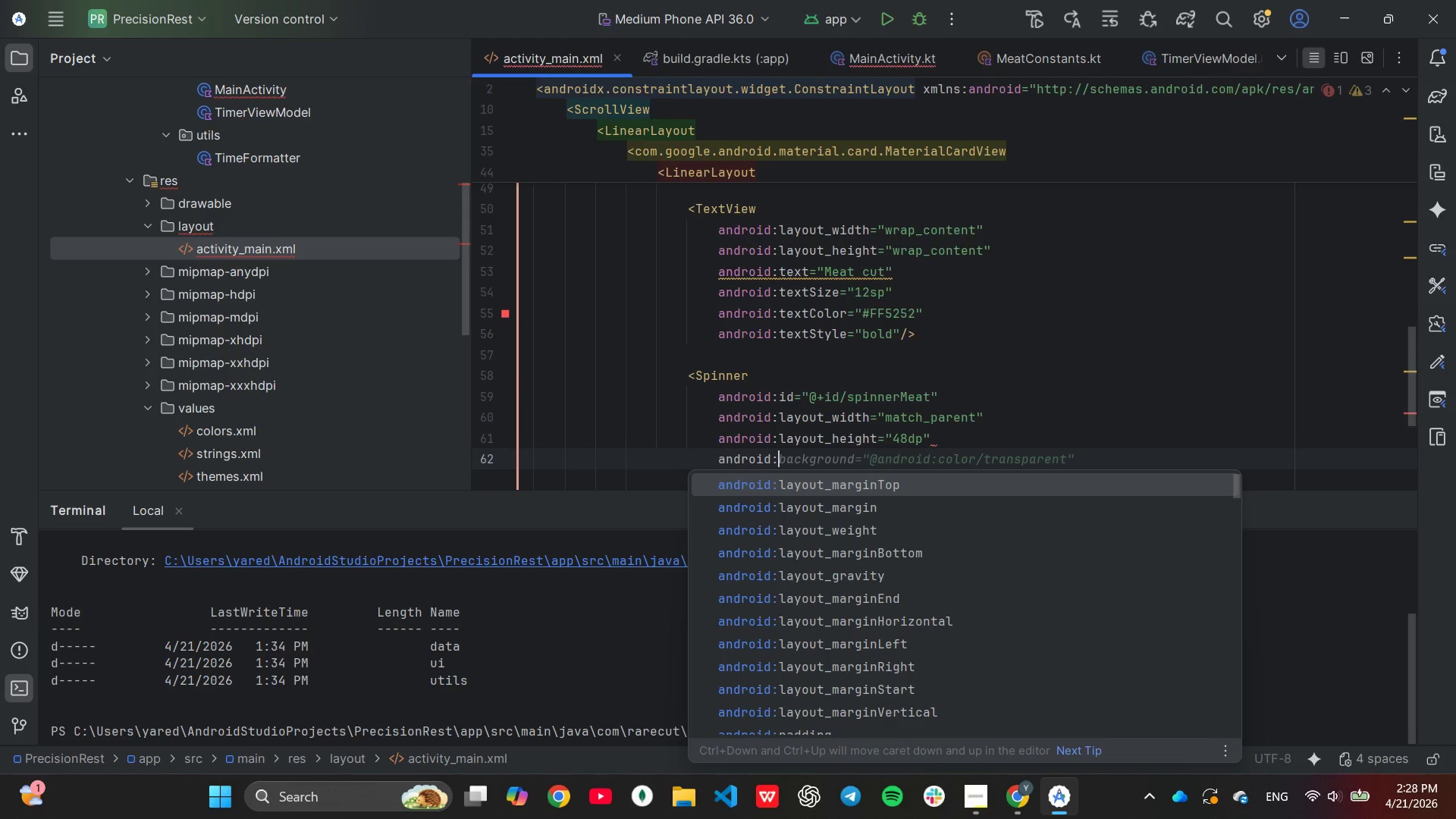 
key(Enter)
 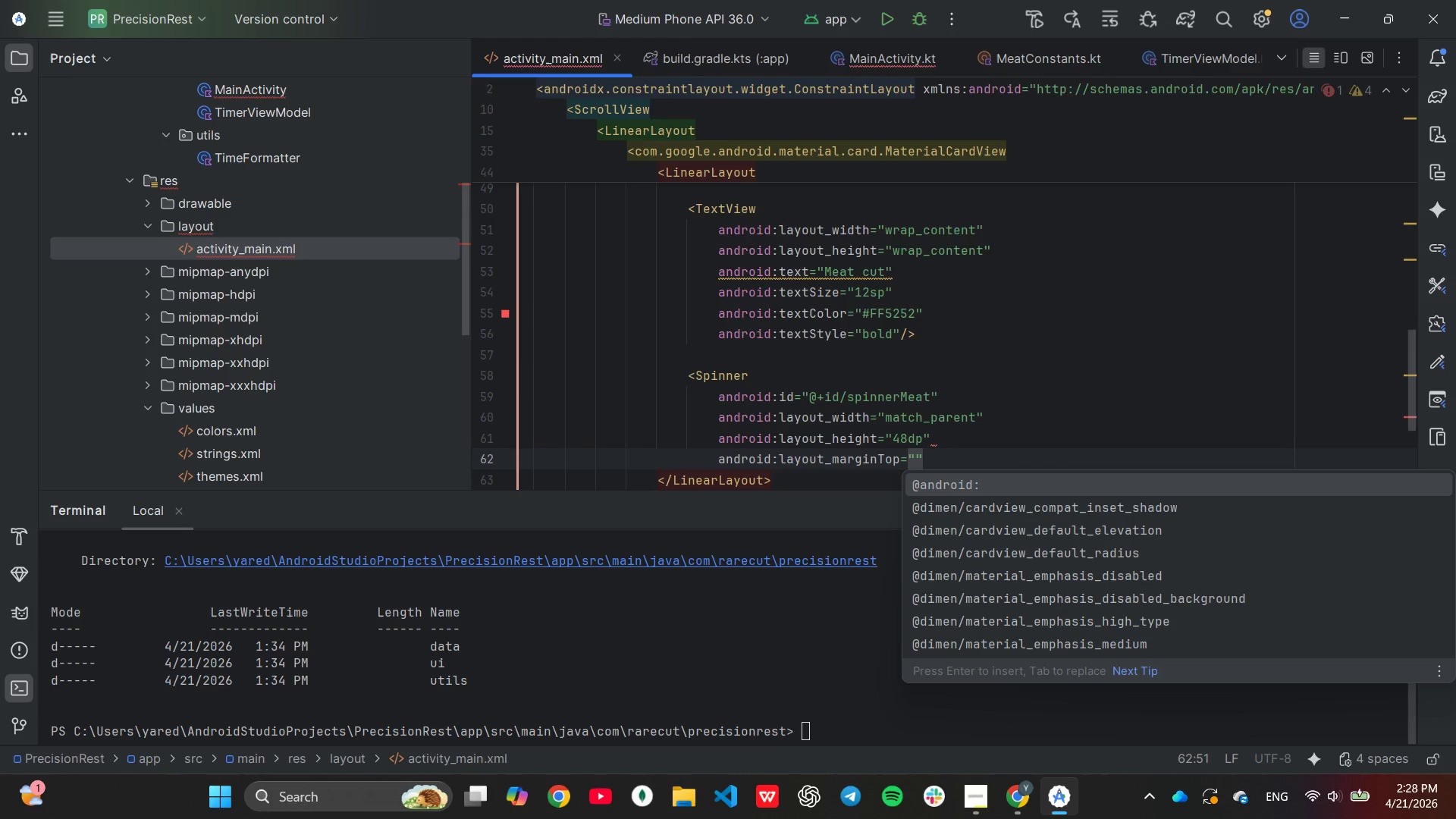 
type(8dp)
 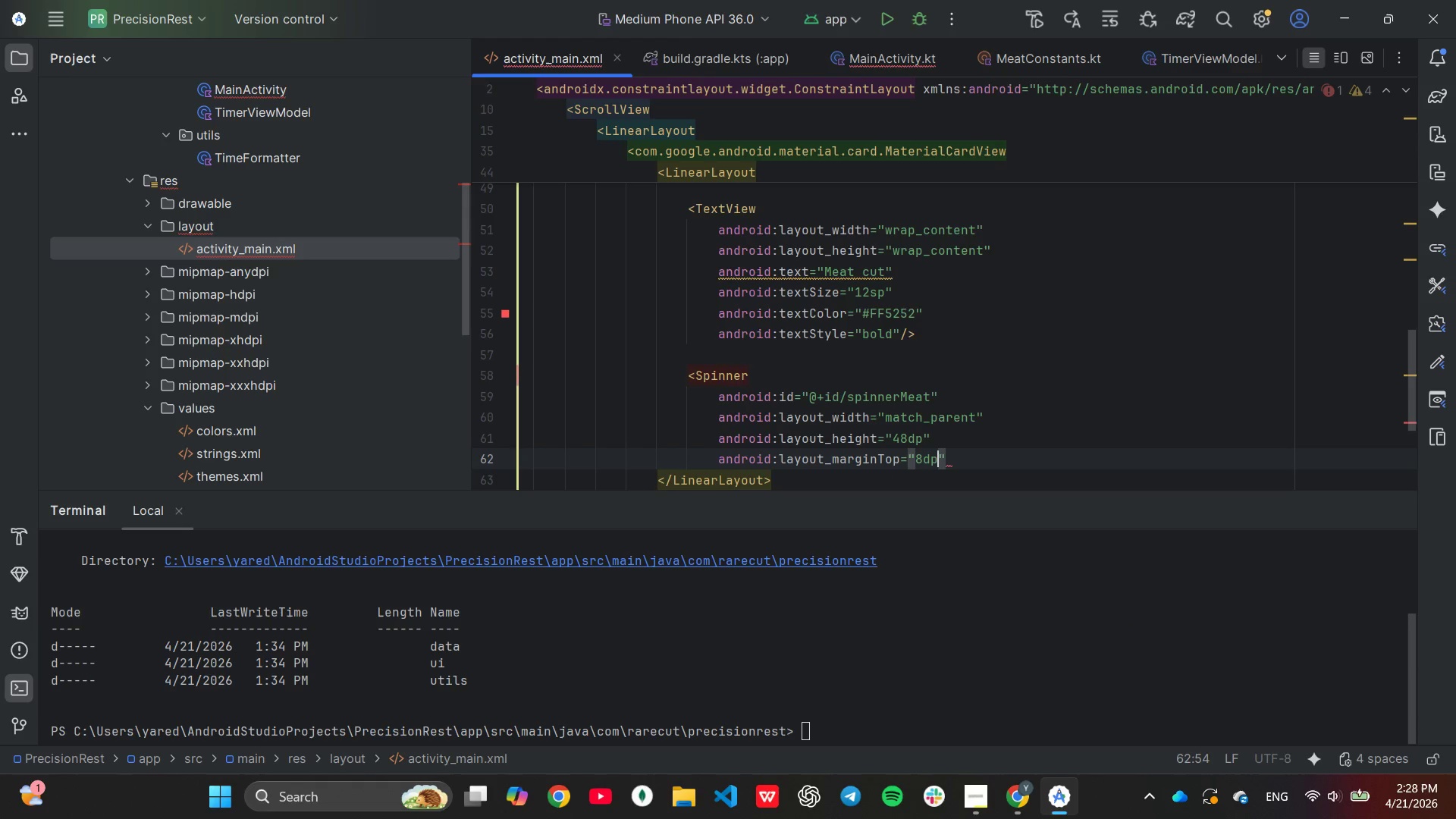 
key(ArrowRight)
 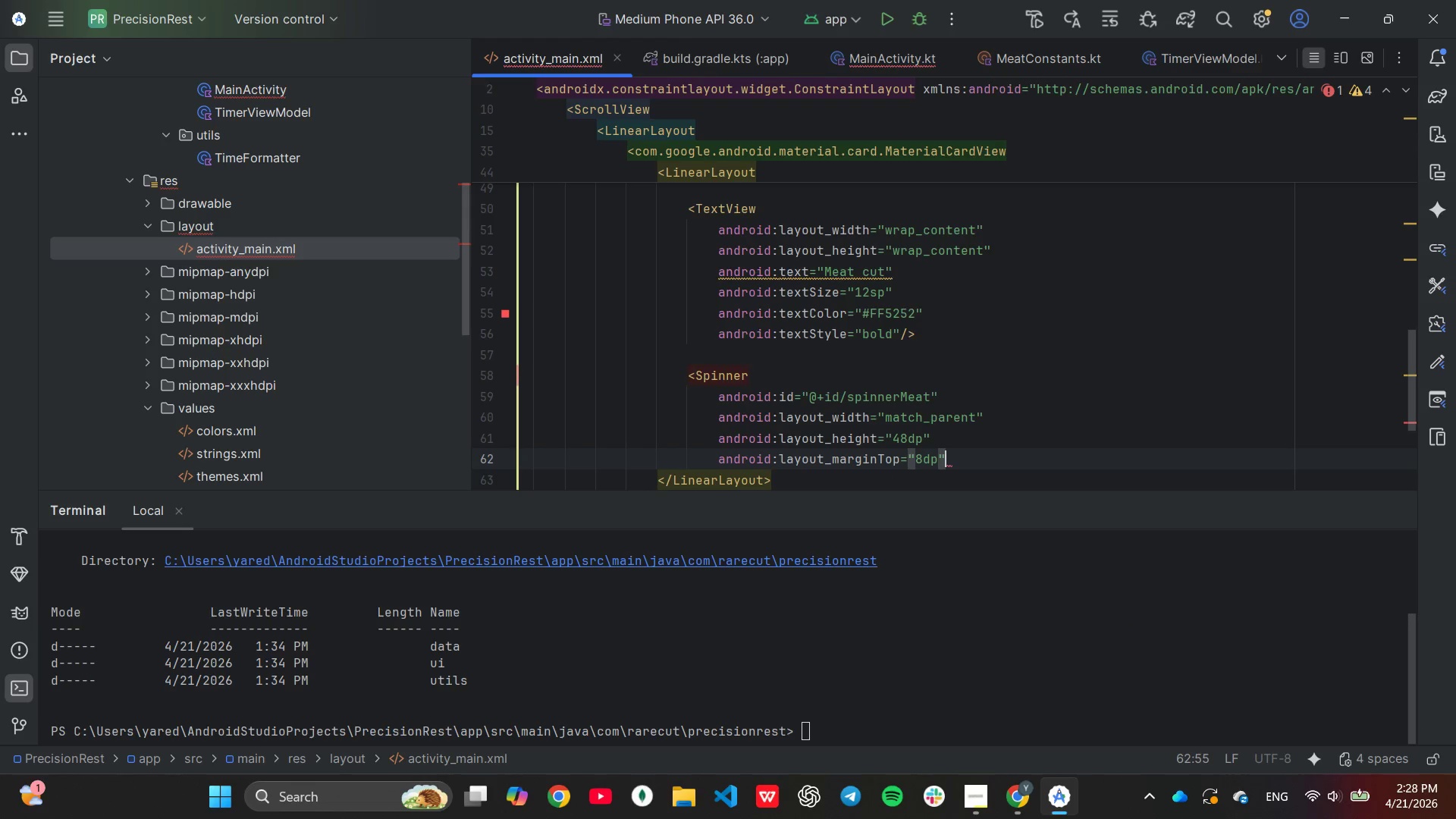 
key(Enter)
 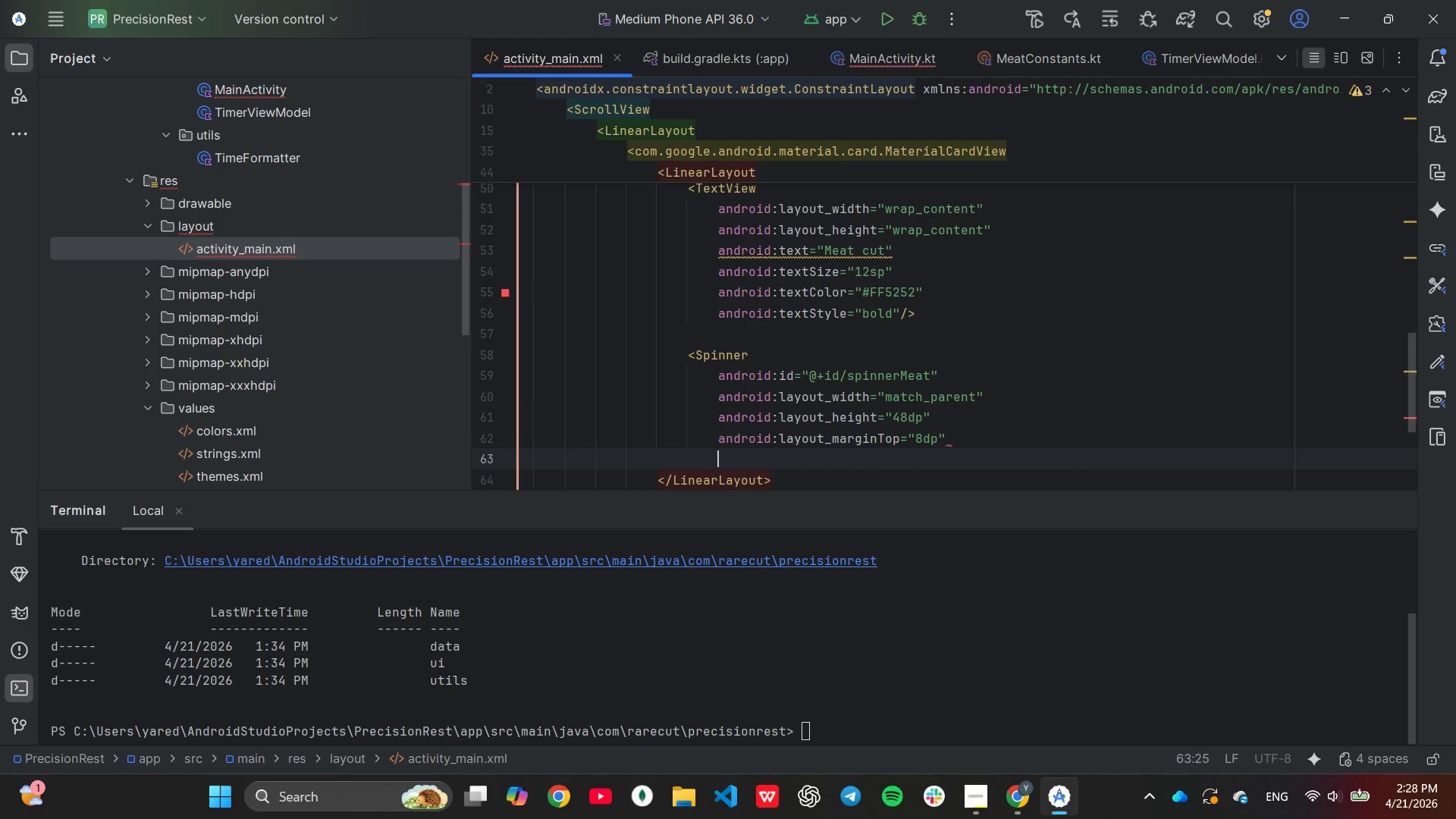 
type(and)
 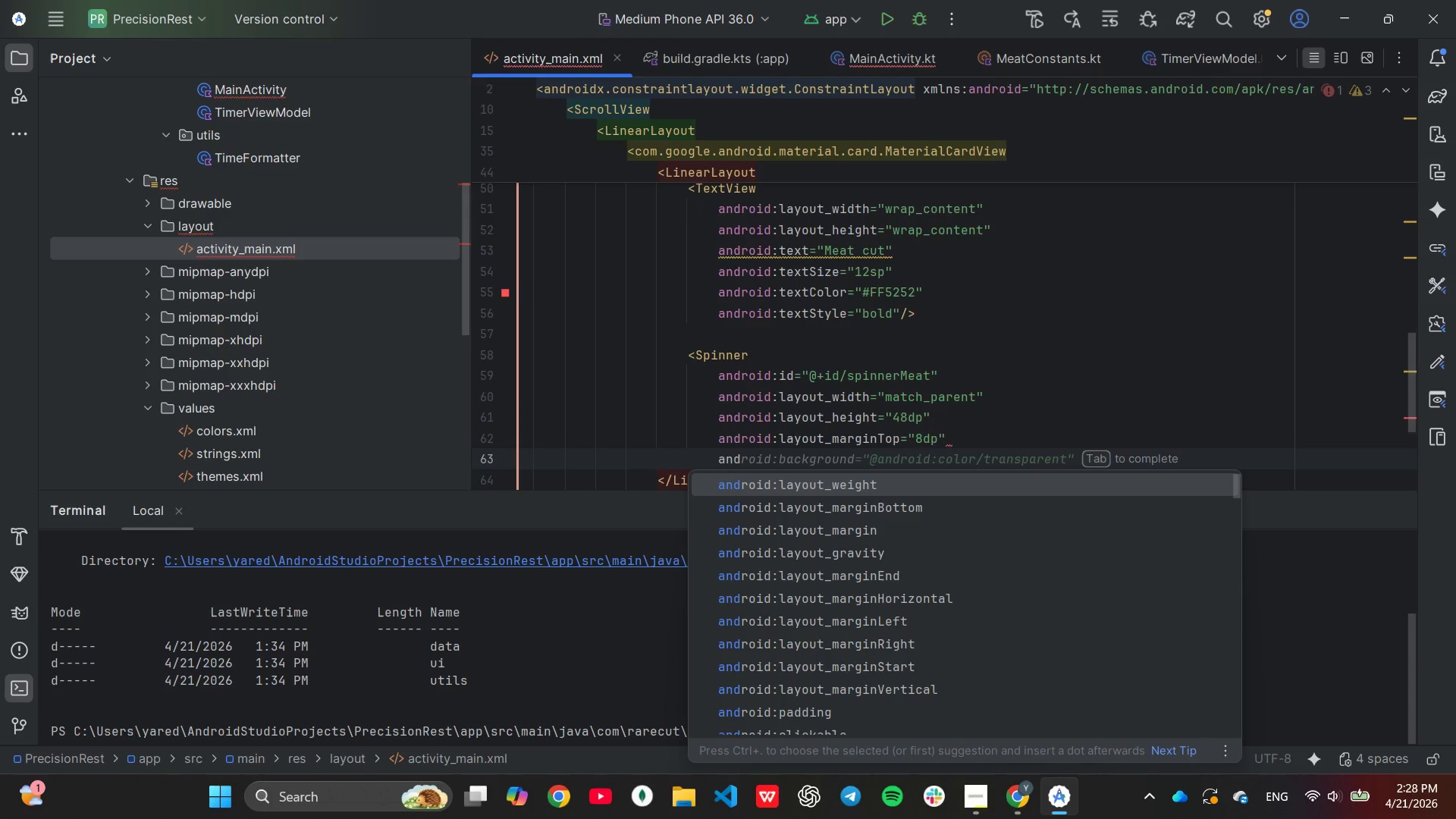 
type(roid:bacl)
key(Backspace)
 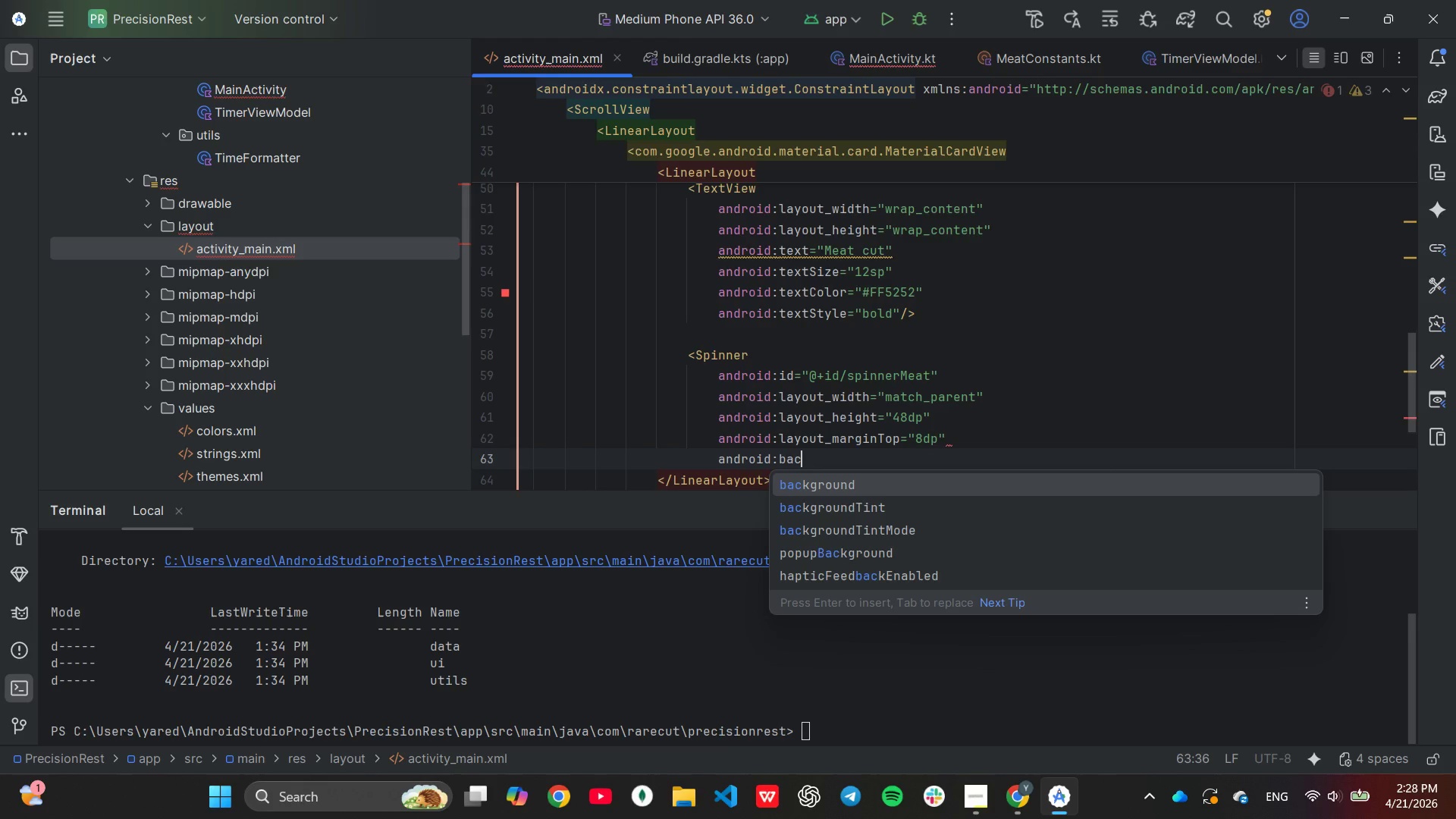 
key(ArrowDown)
 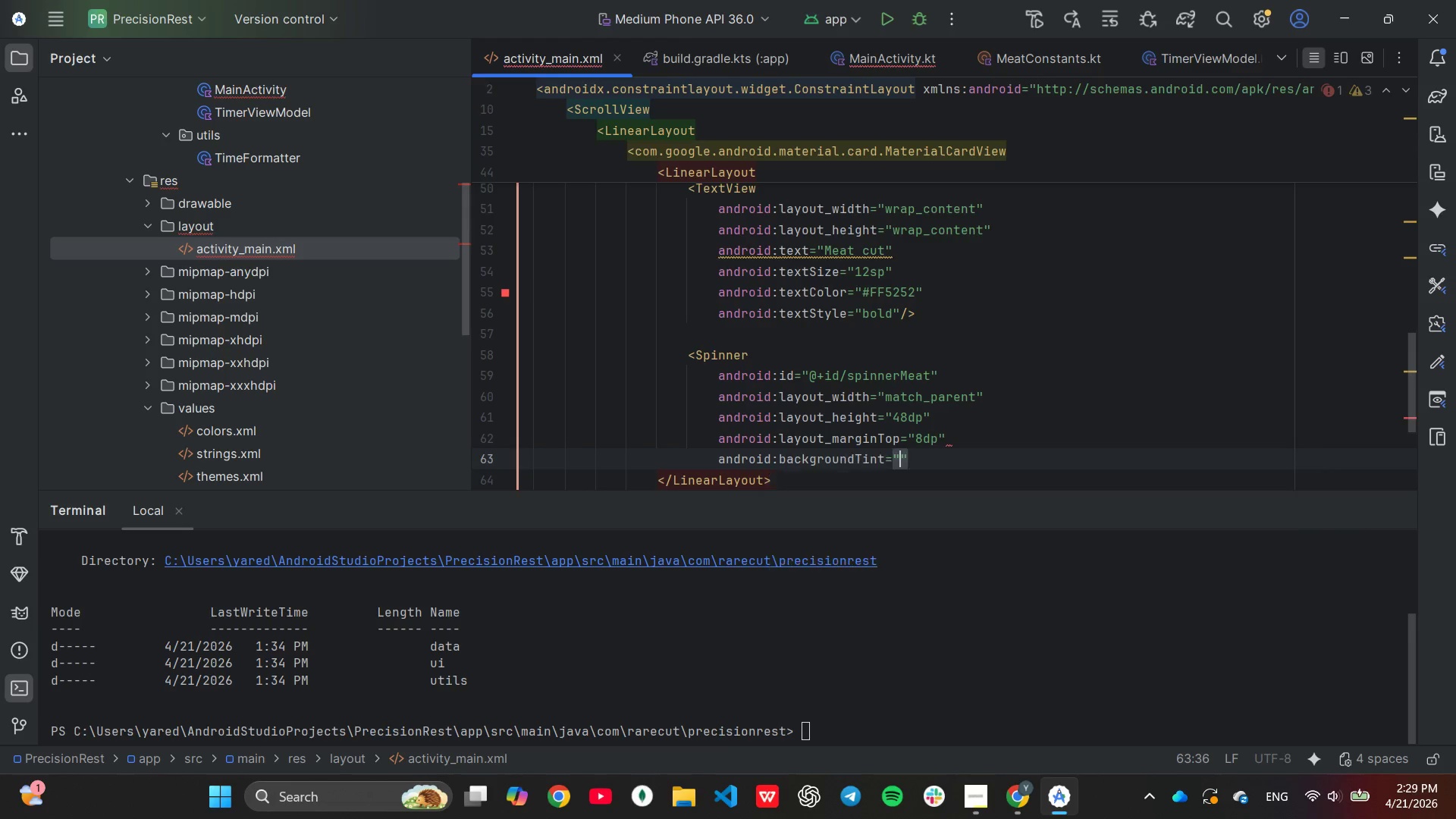 
key(Enter)
 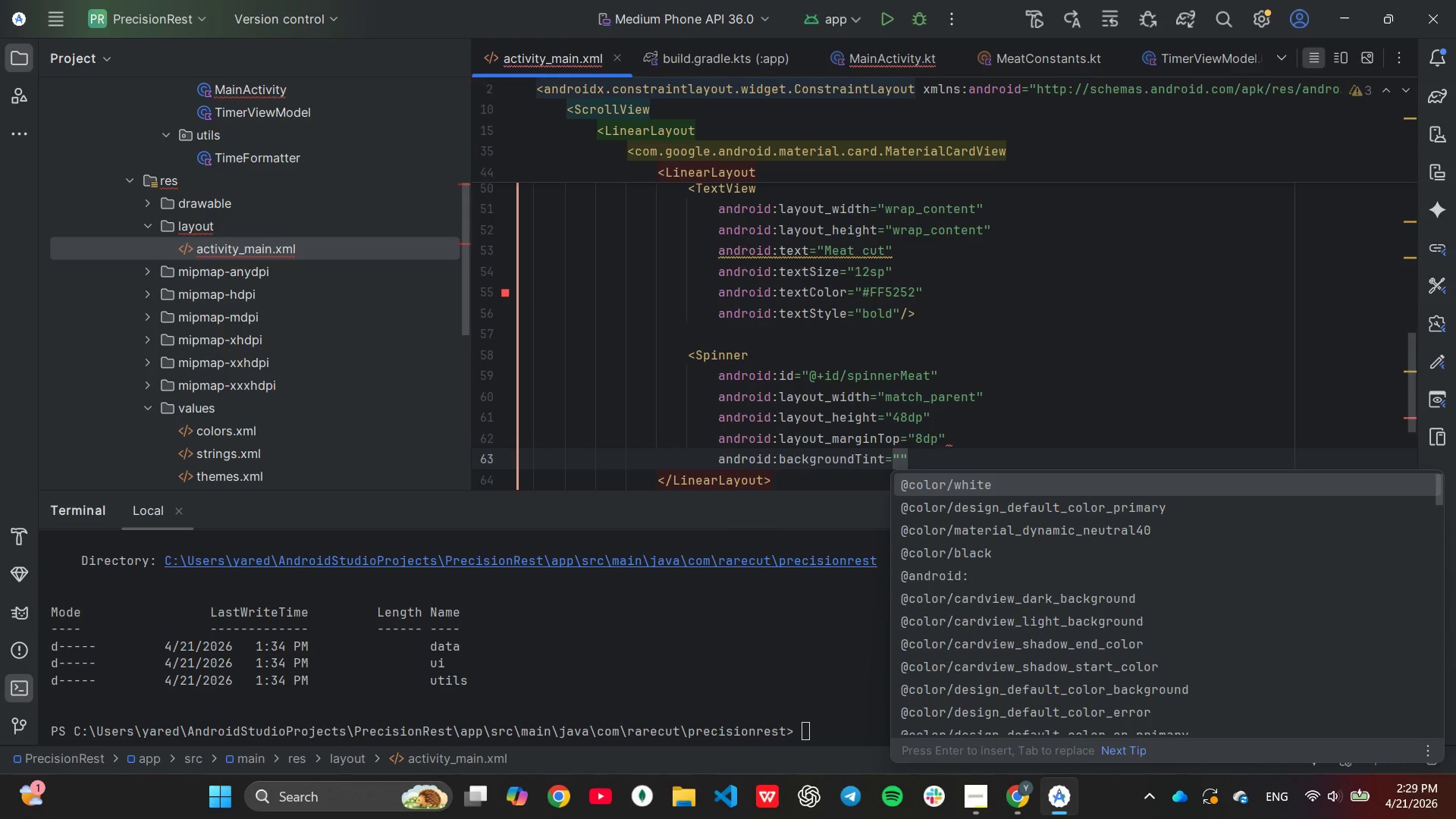 
type(#FFFFFF)
 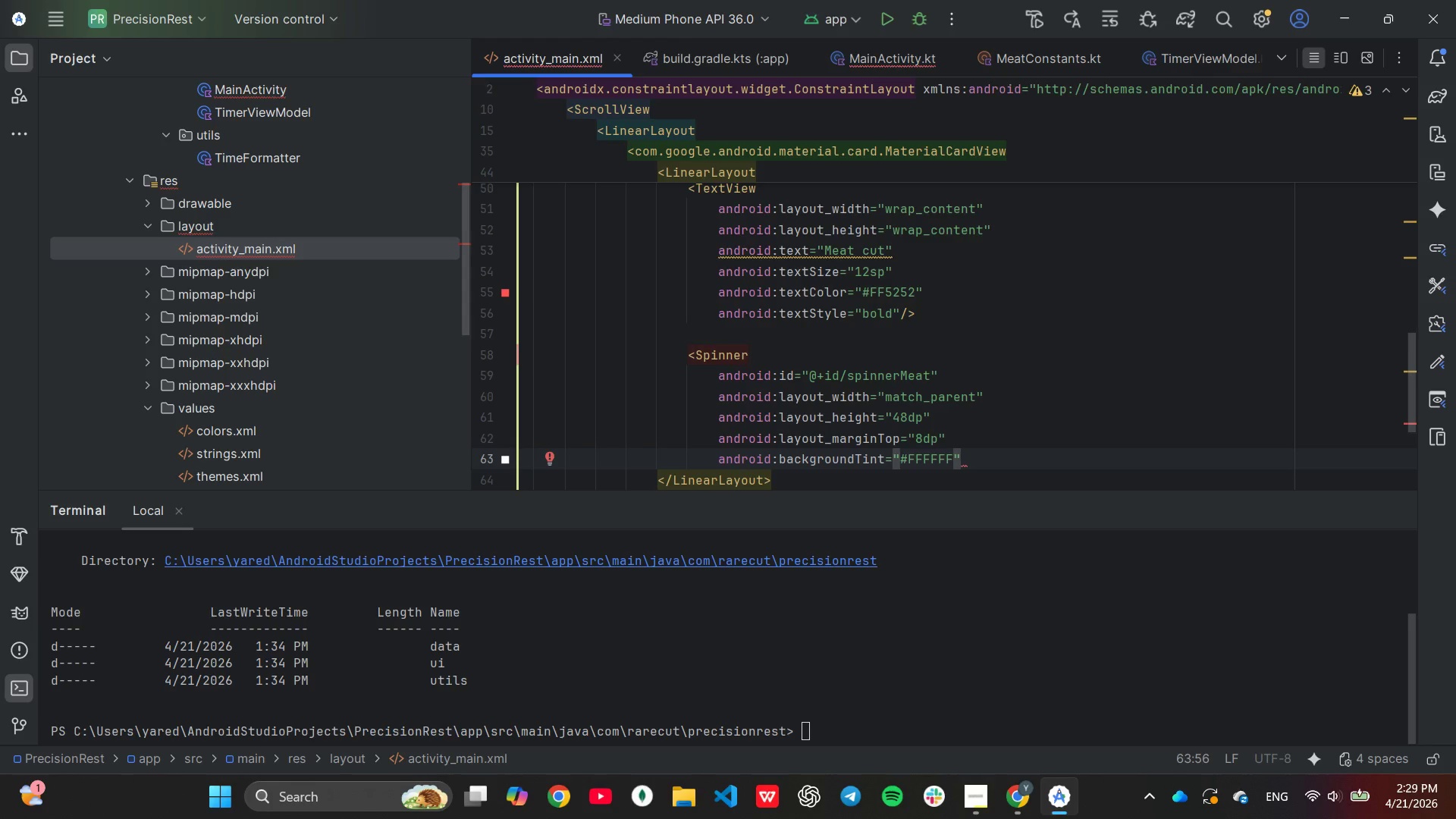 
key(ArrowRight)
 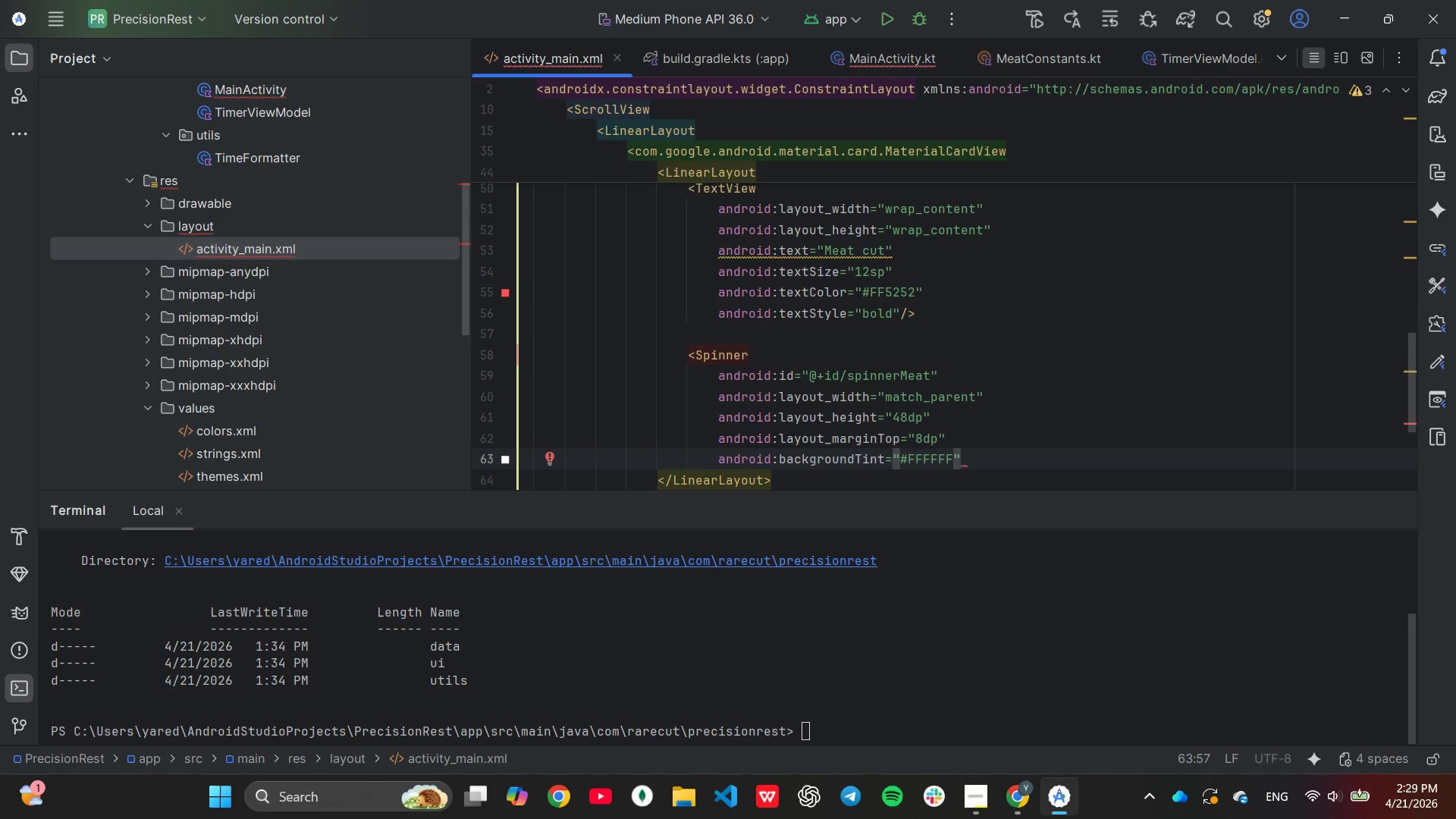 
key(Slash)
 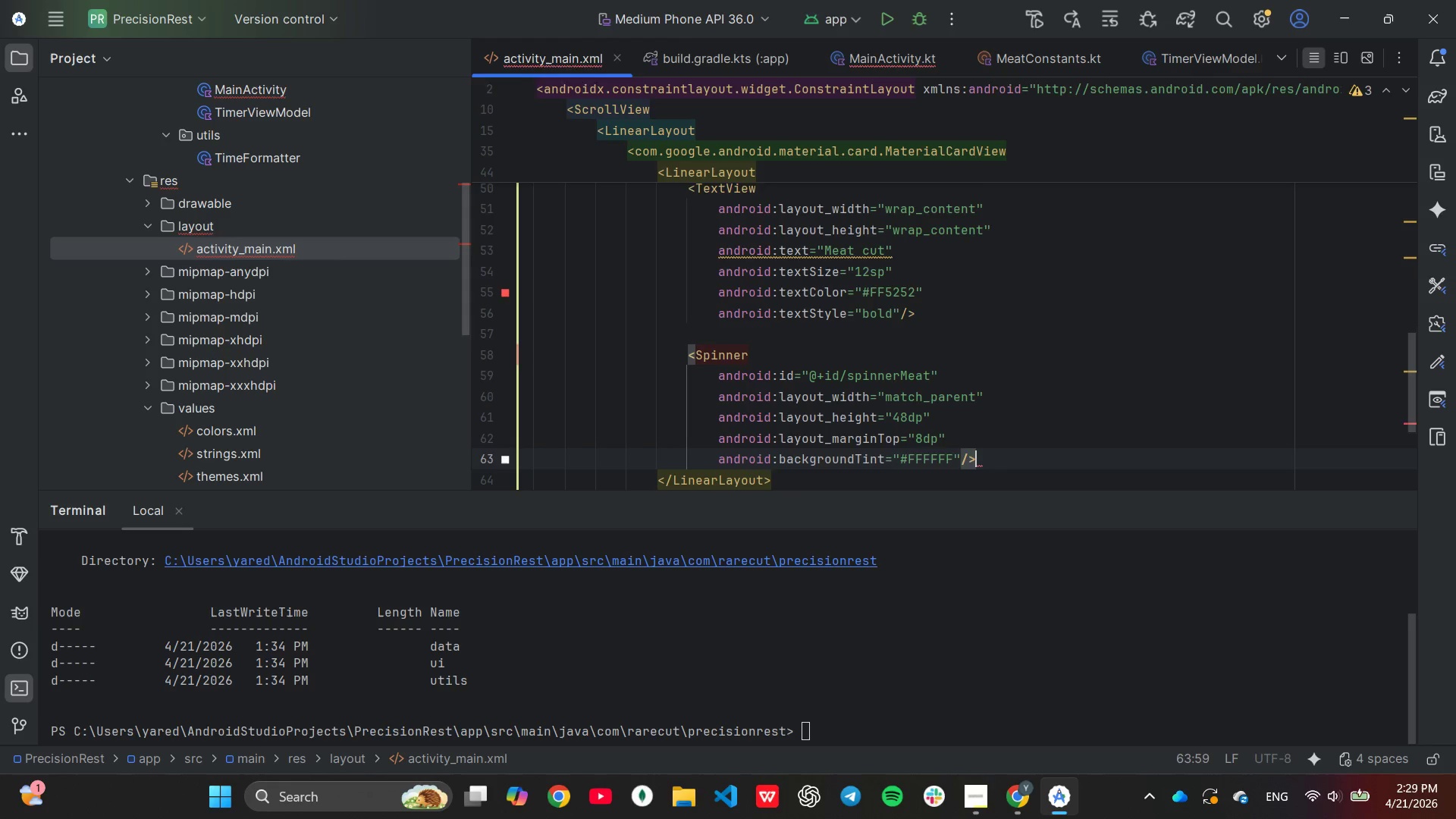 
key(Enter)
 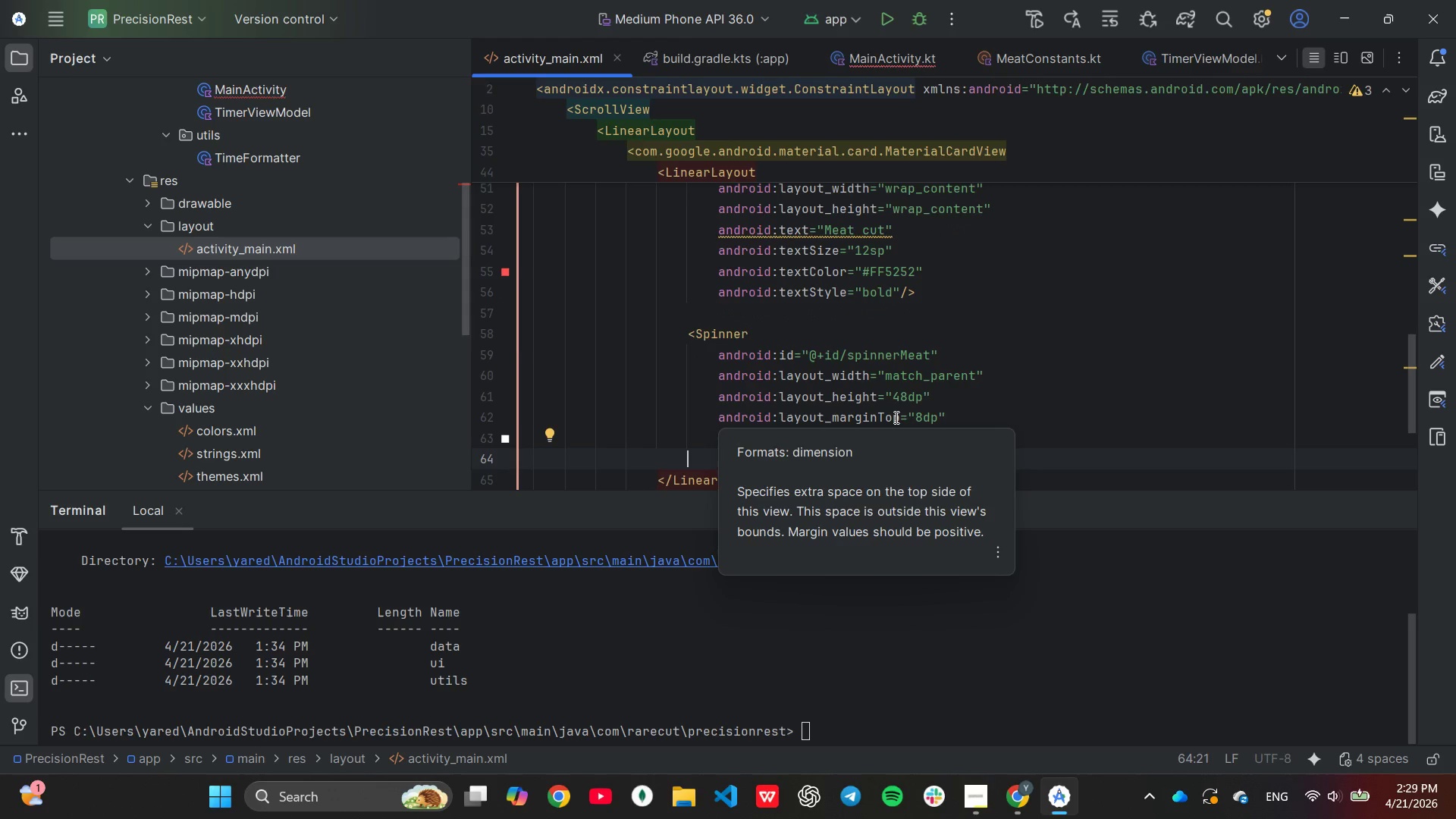 
wait(6.42)
 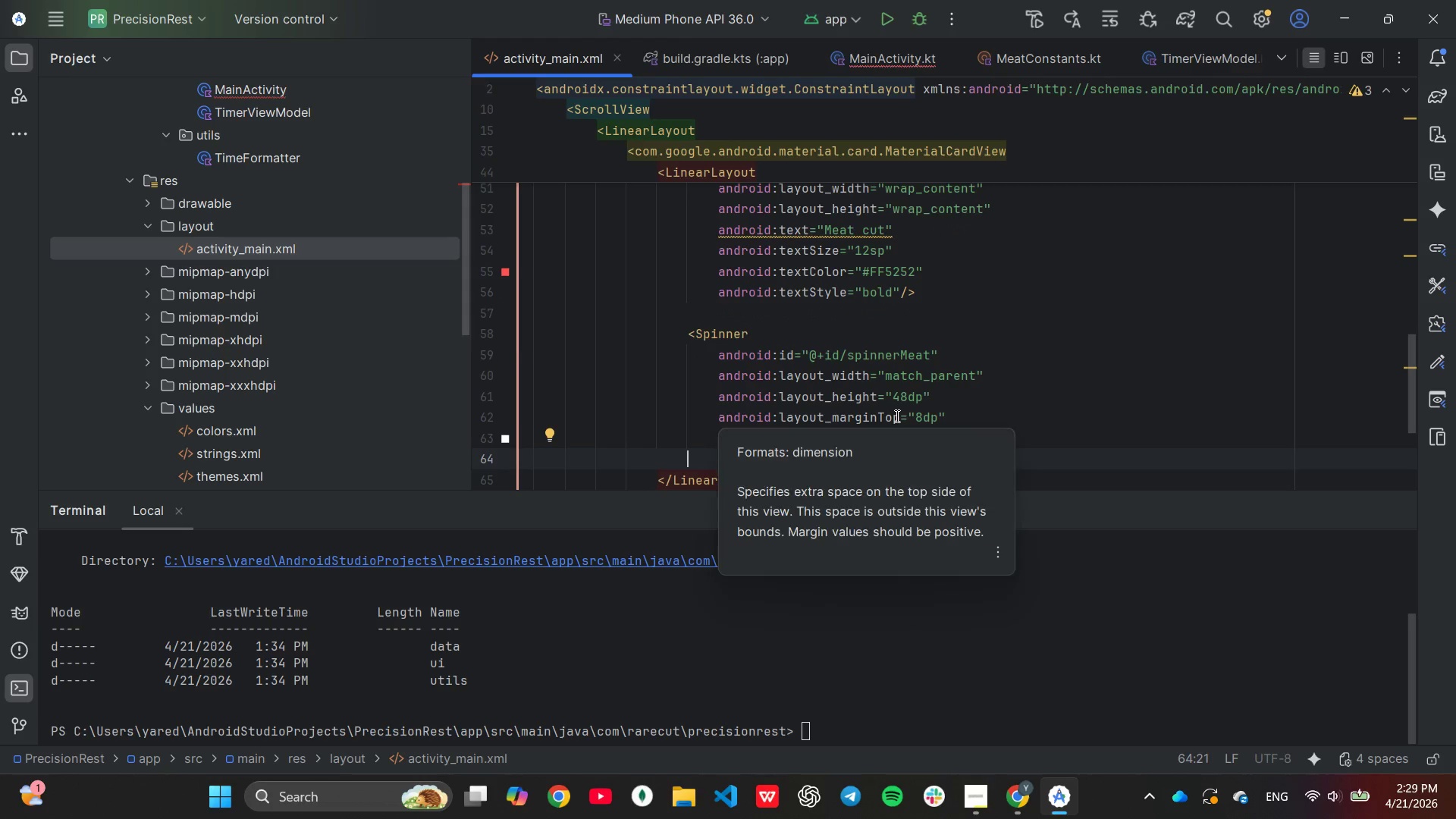 
type(<com)
 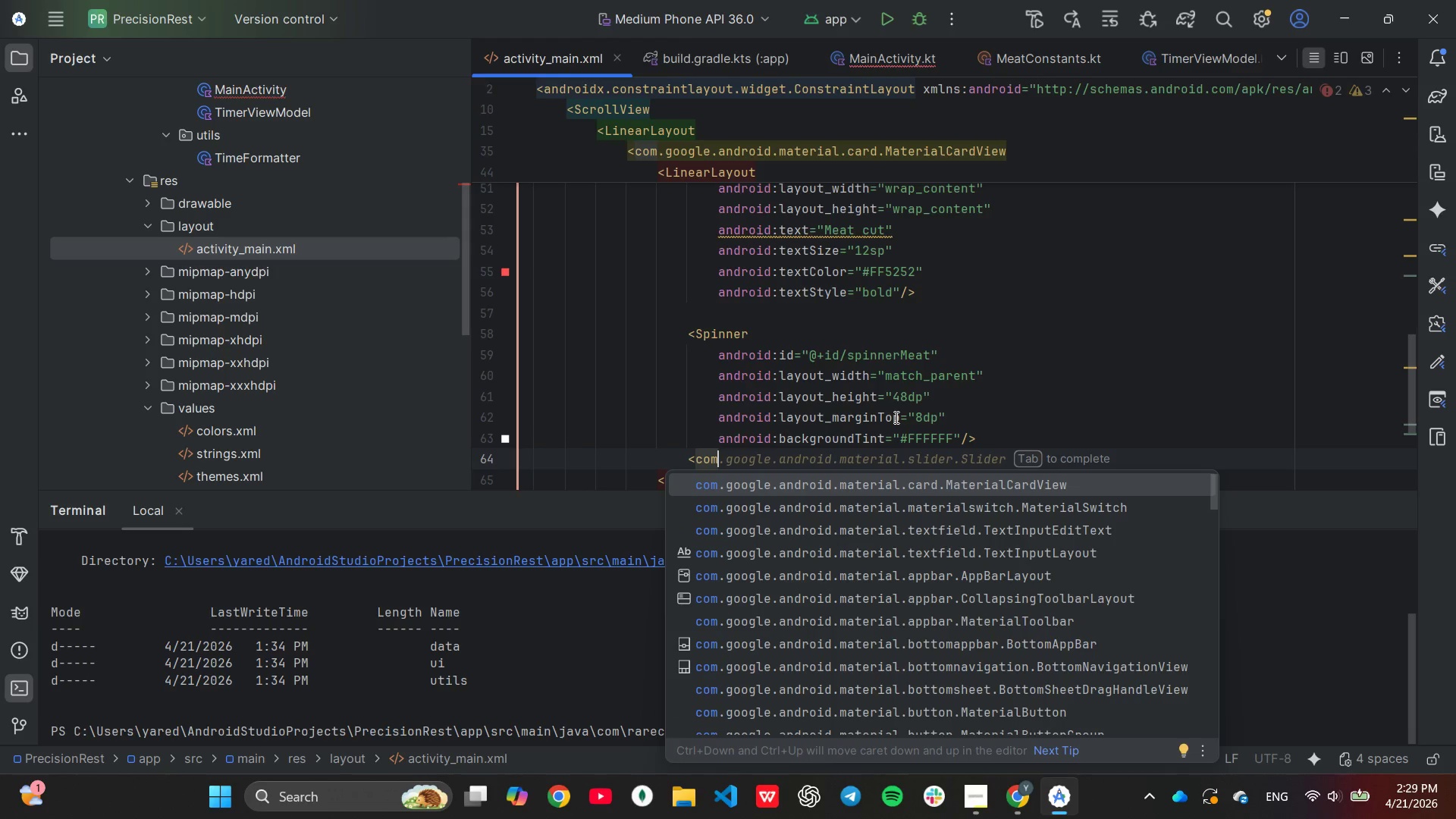 
wait(6.24)
 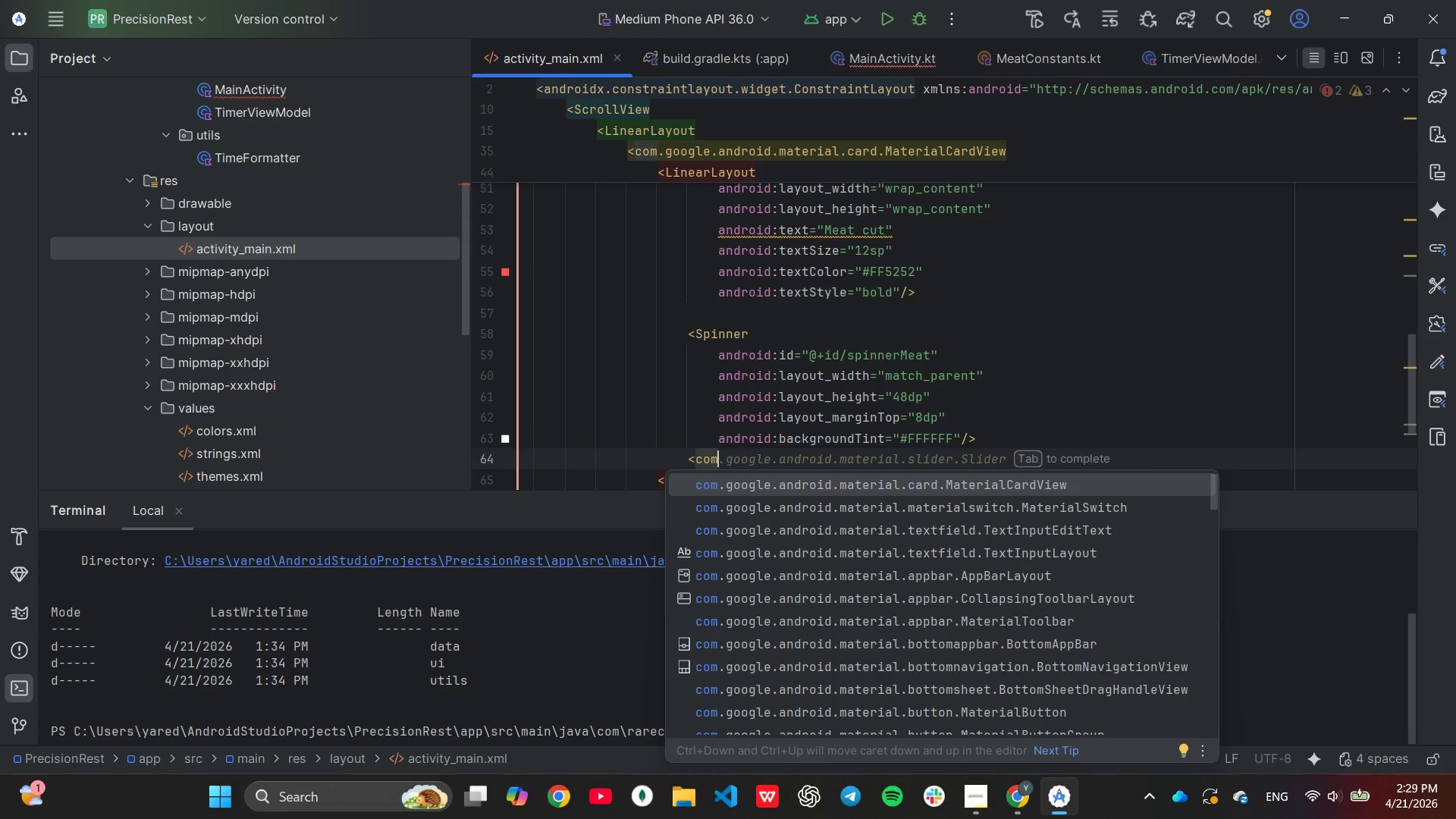 
key(ArrowDown)
 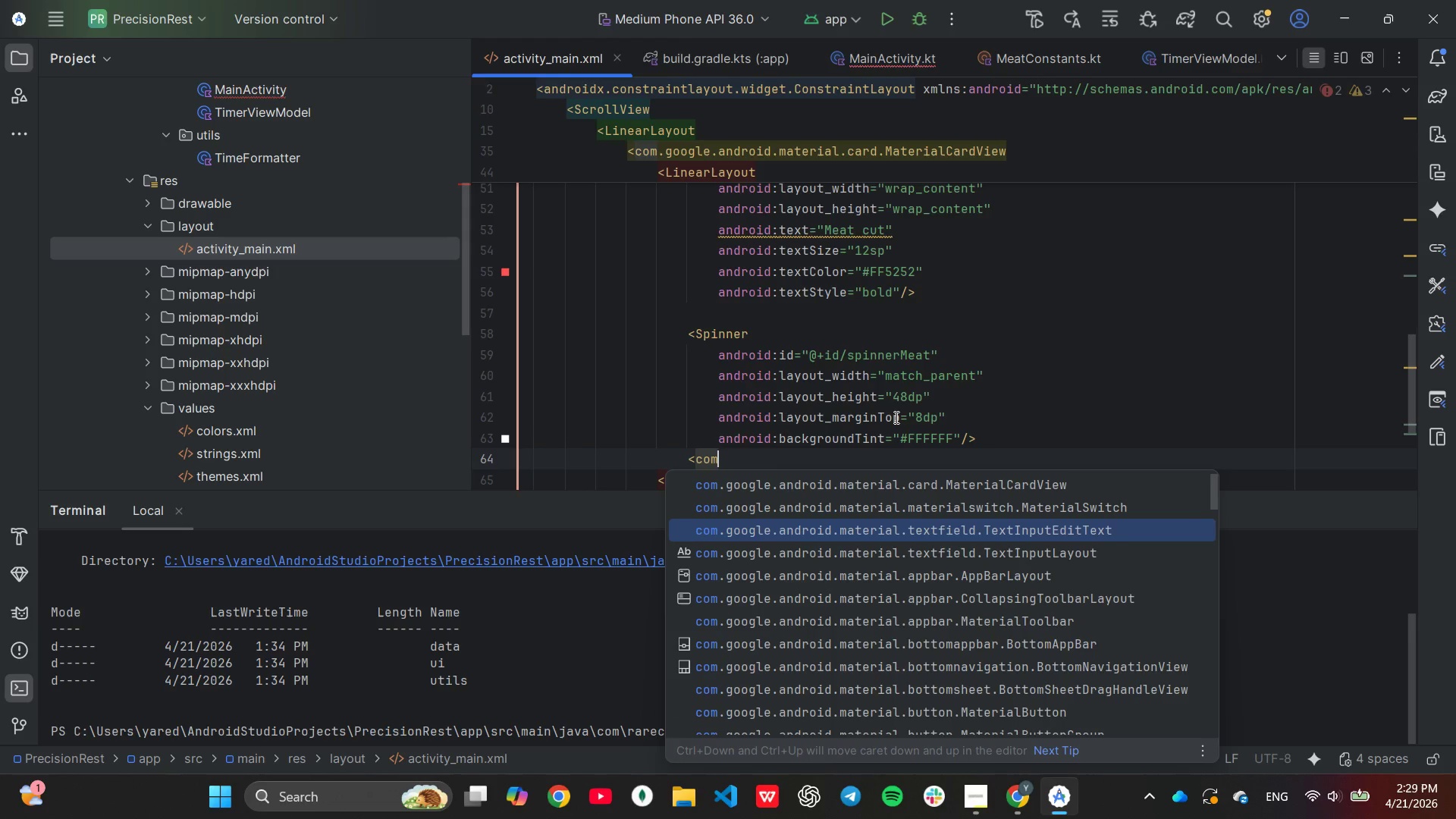 
key(ArrowDown)
 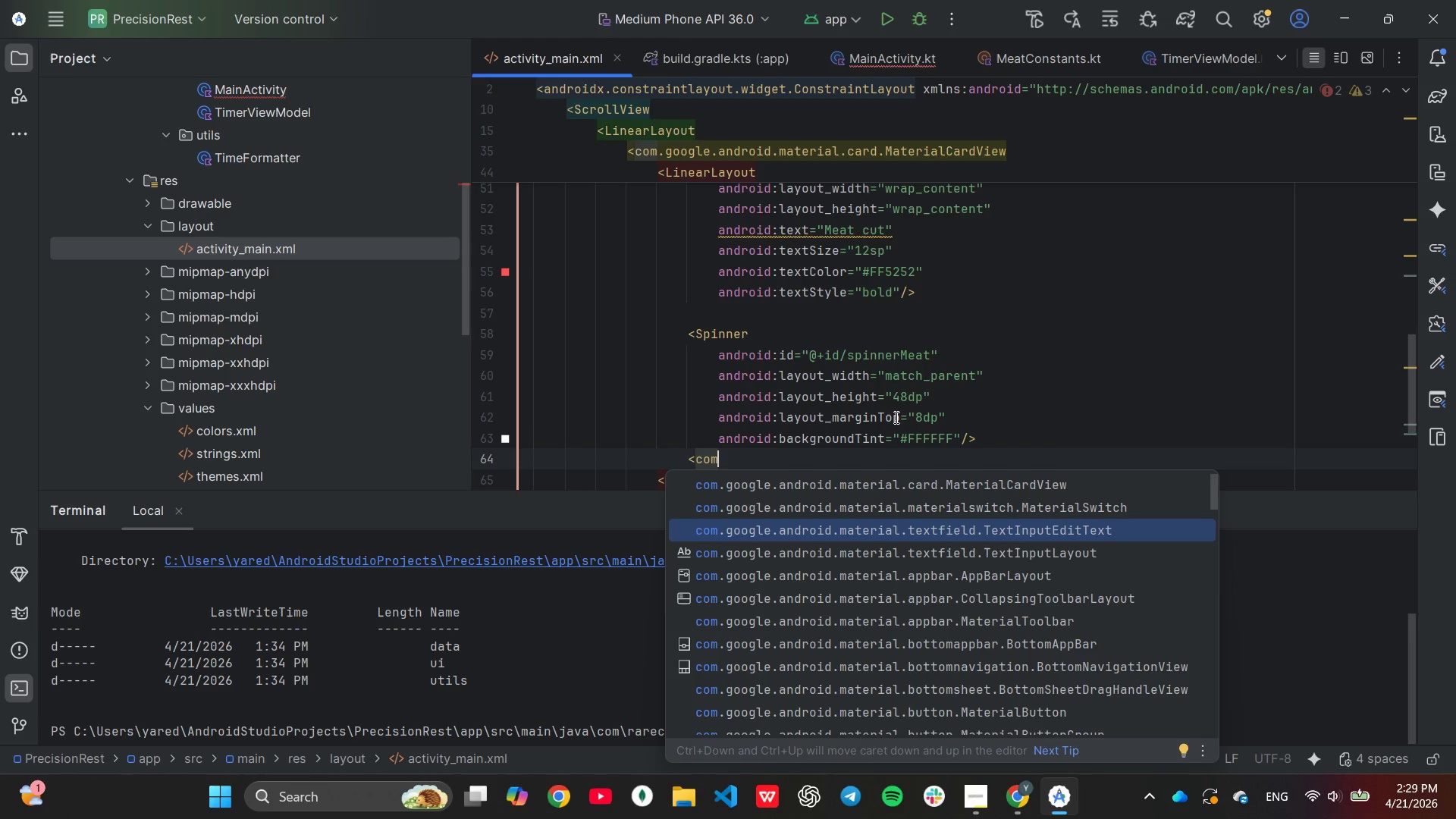 
key(ArrowDown)
 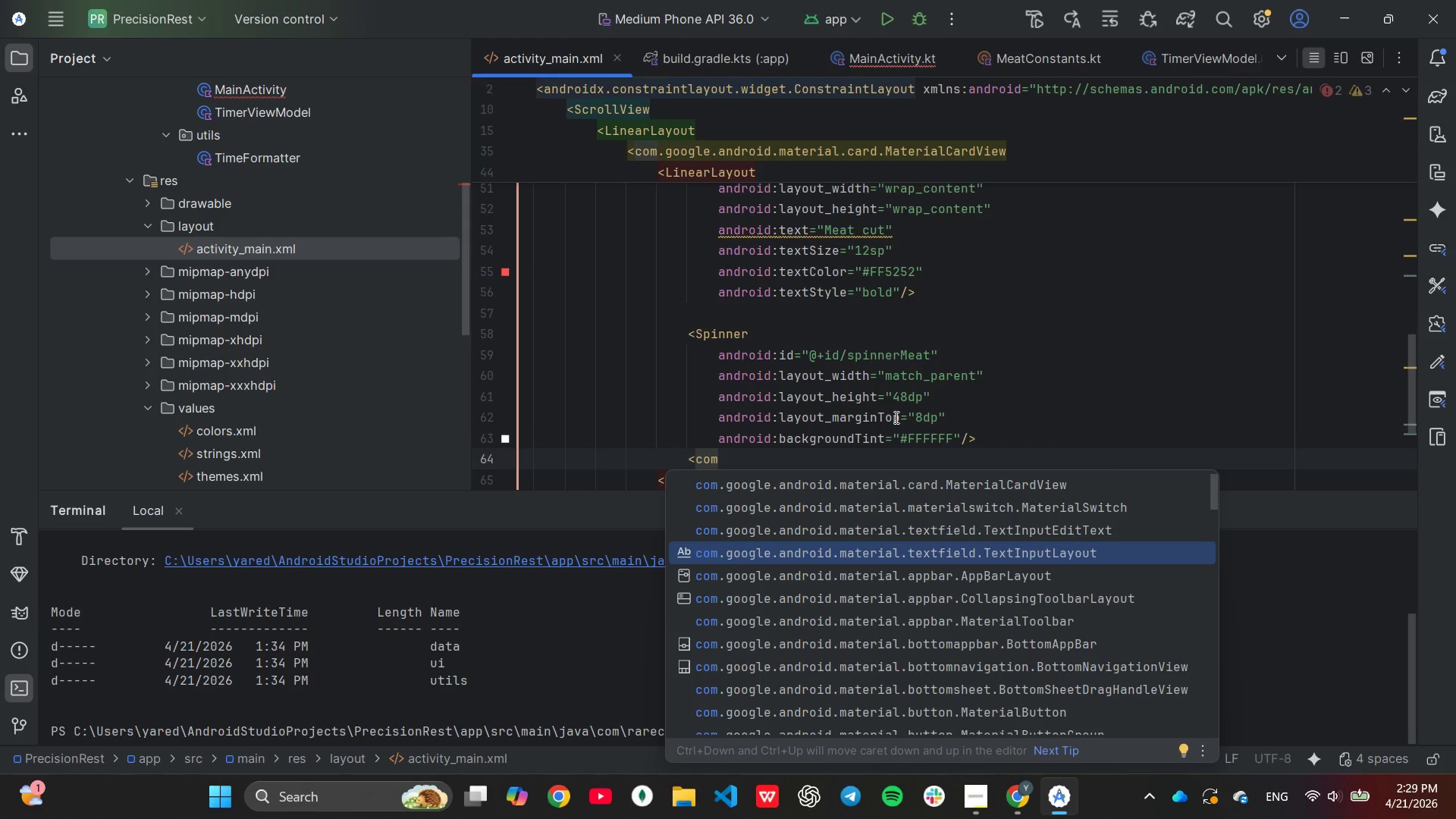 
key(Enter)
 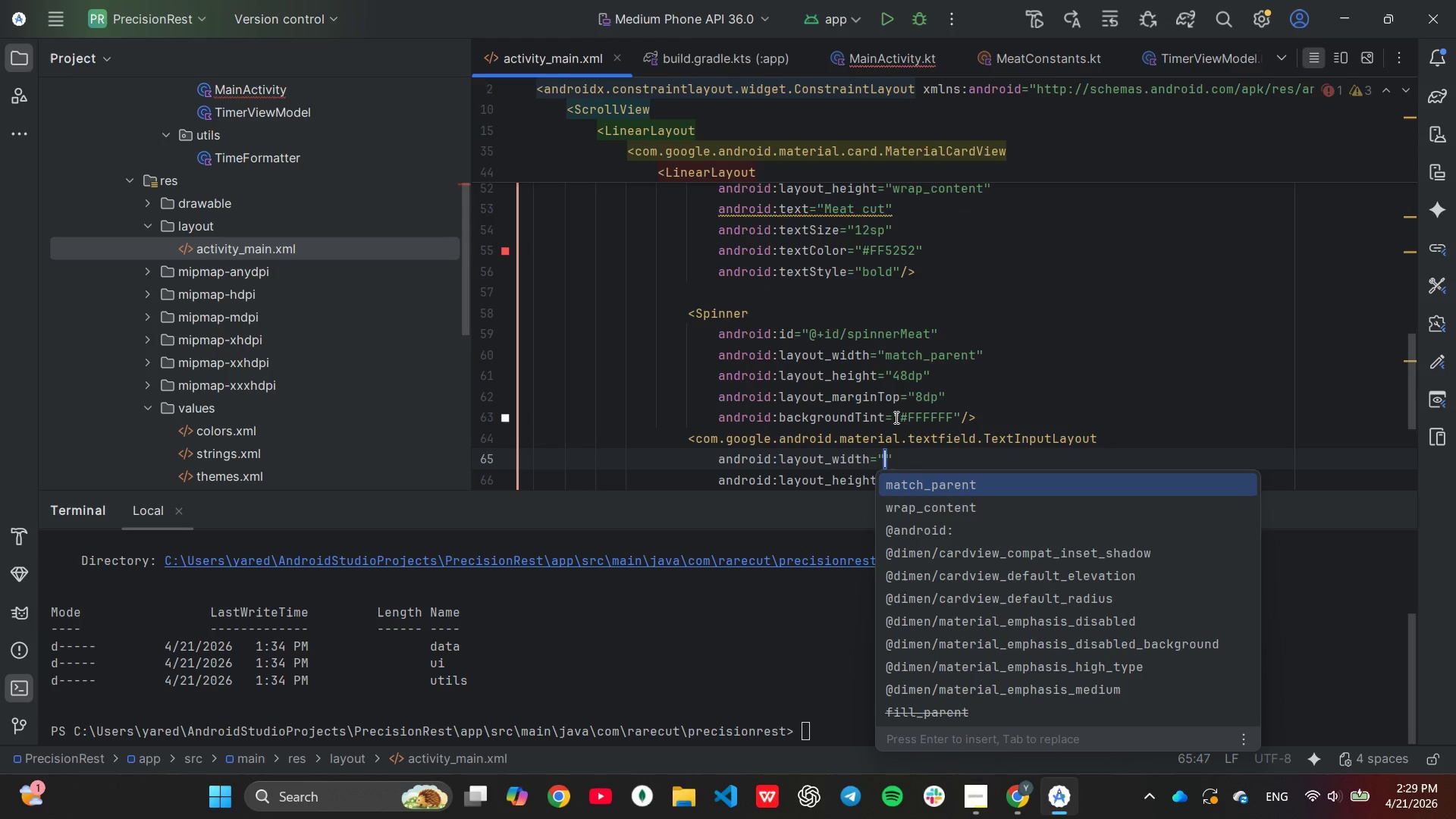 
wait(6.28)
 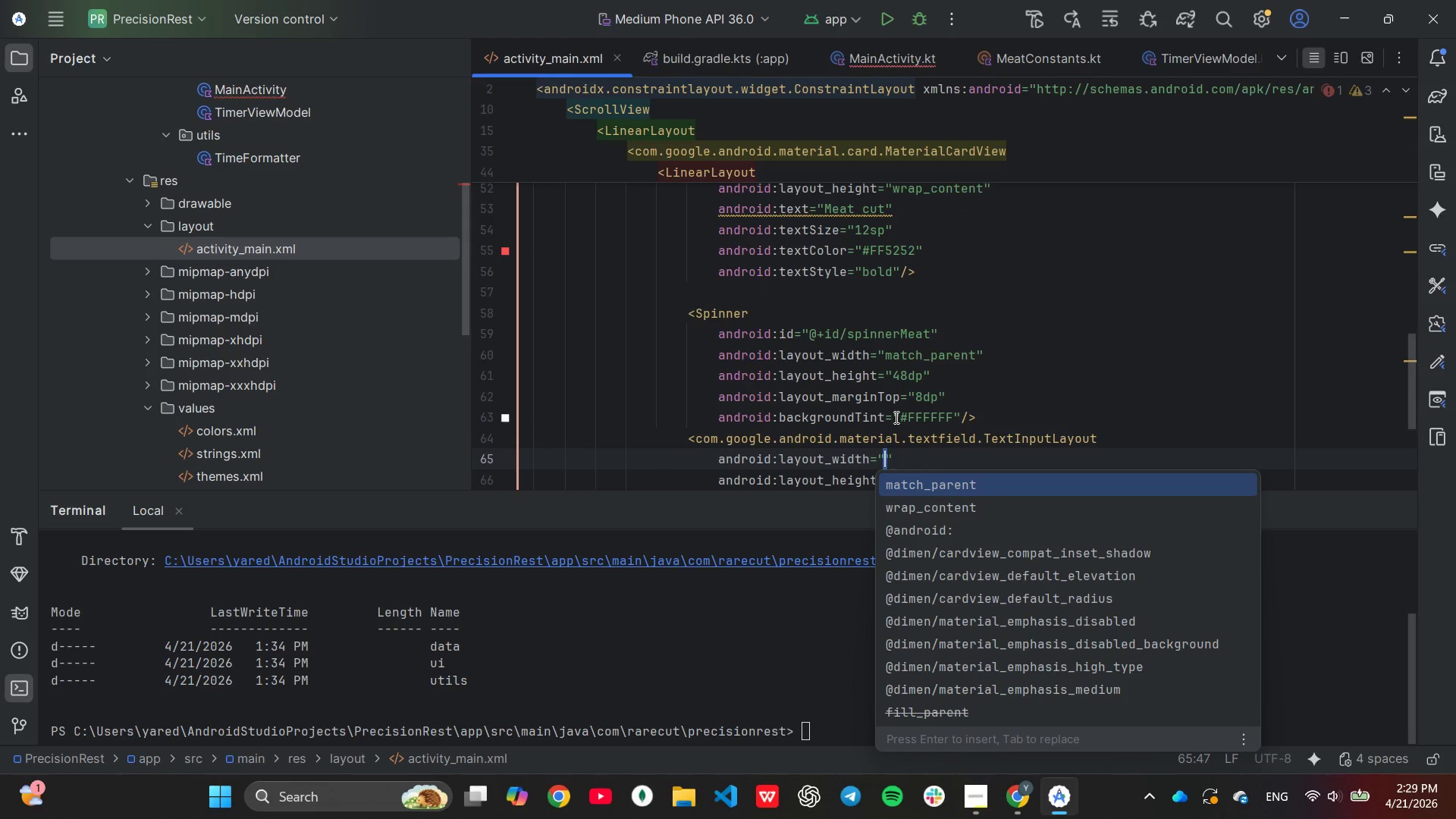 
key(Enter)
 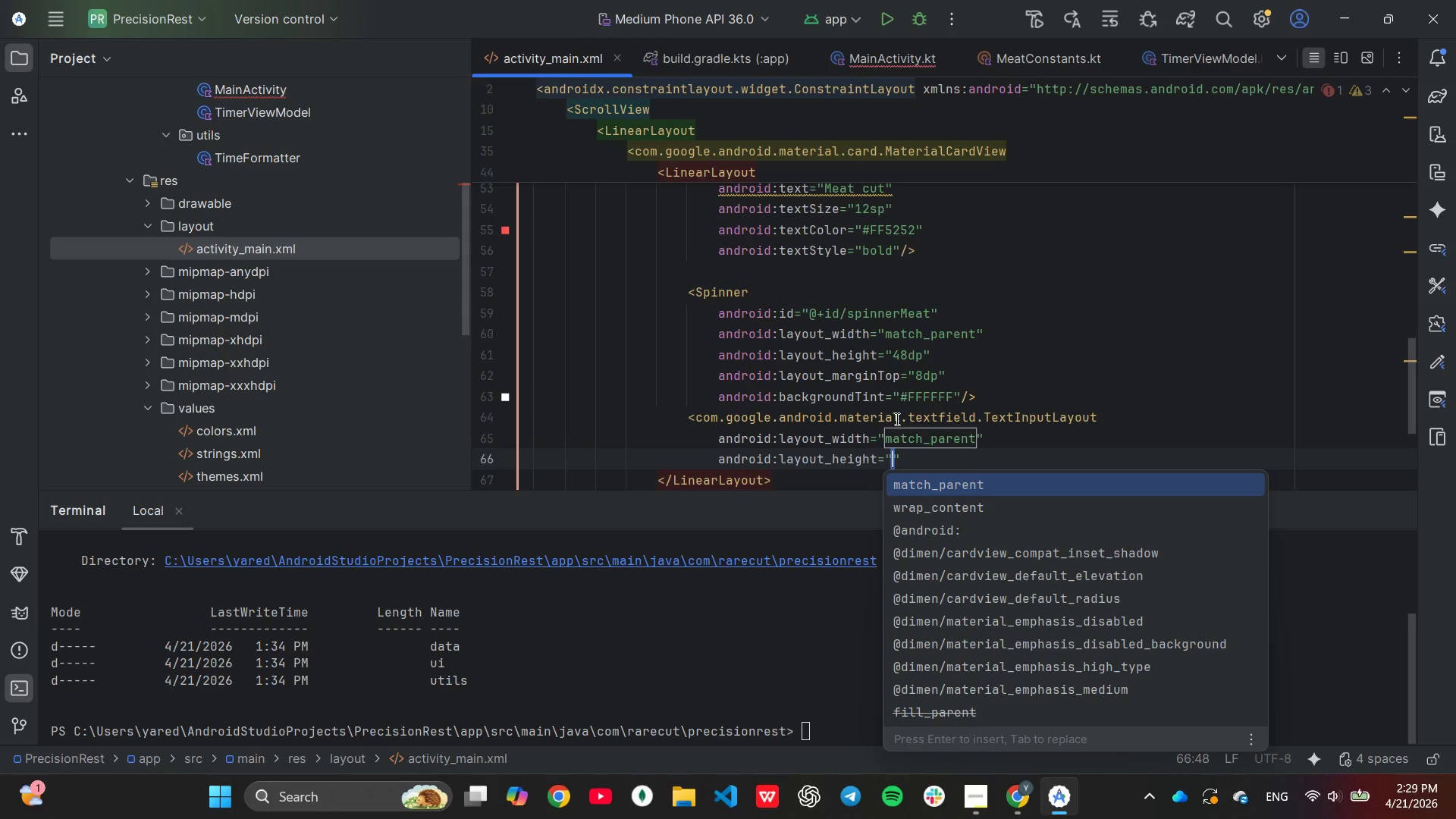 
key(ArrowDown)
 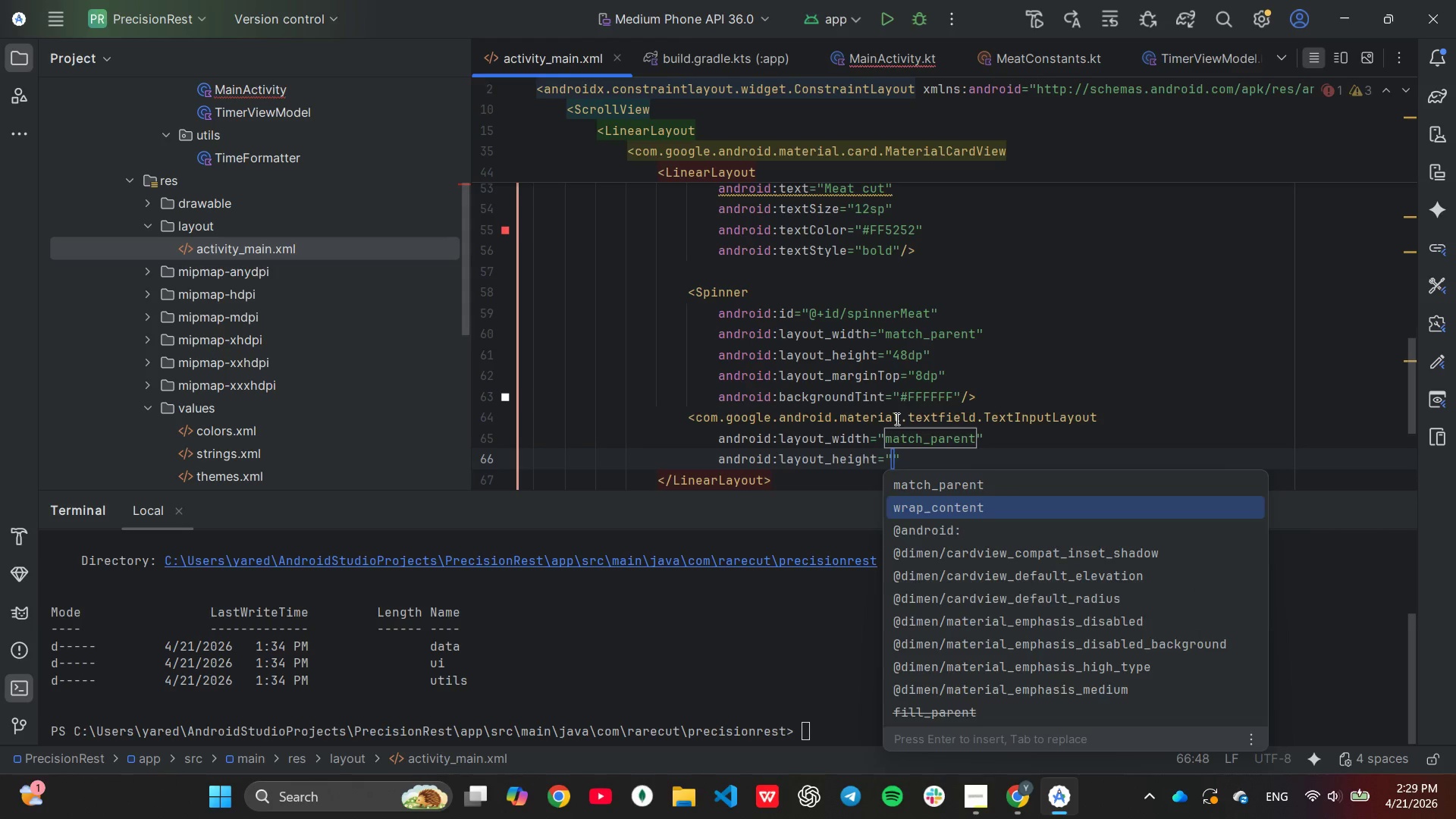 
key(Enter)
 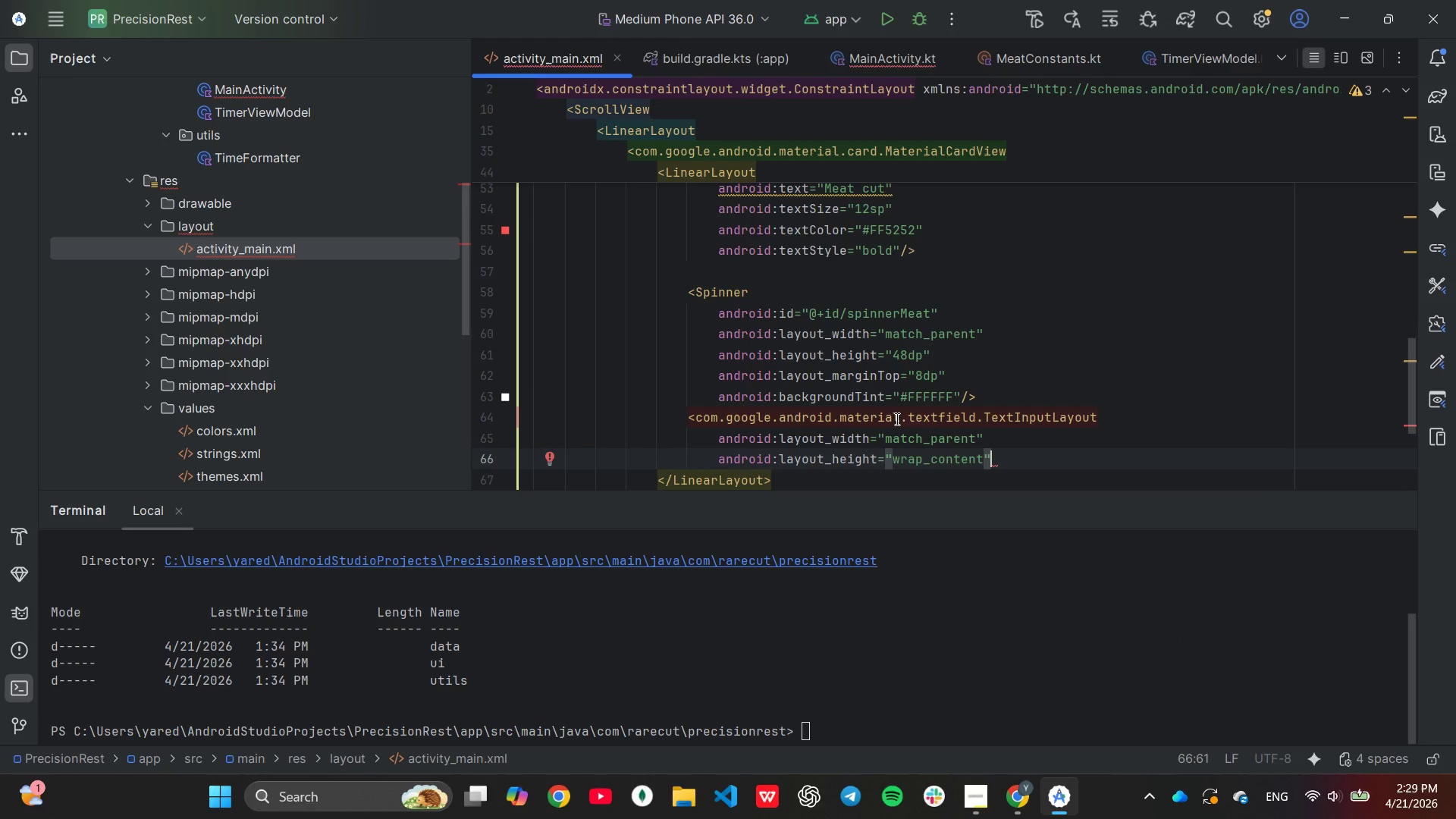 
key(ArrowUp)
 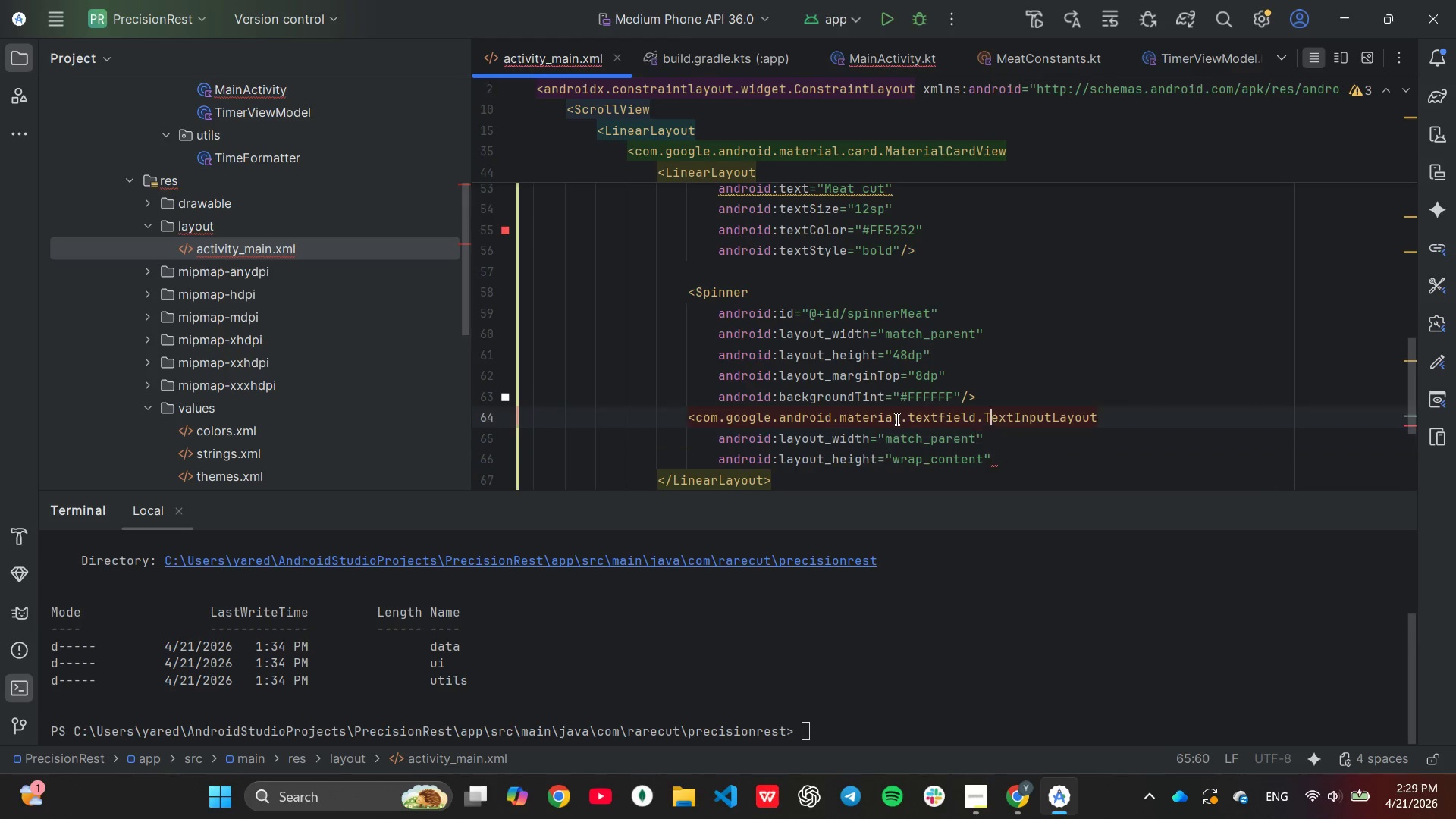 
key(ArrowUp)
 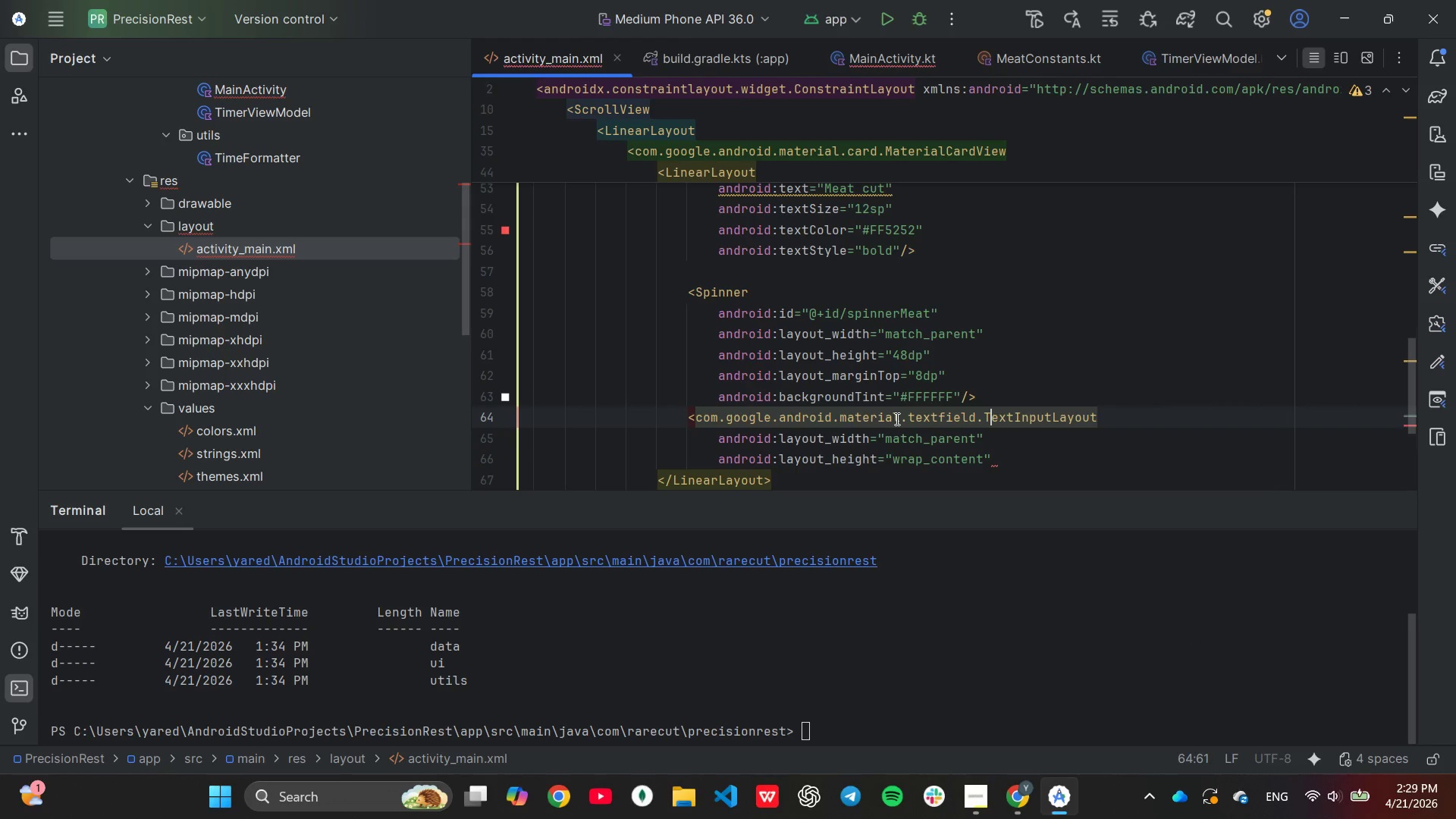 
key(End)
 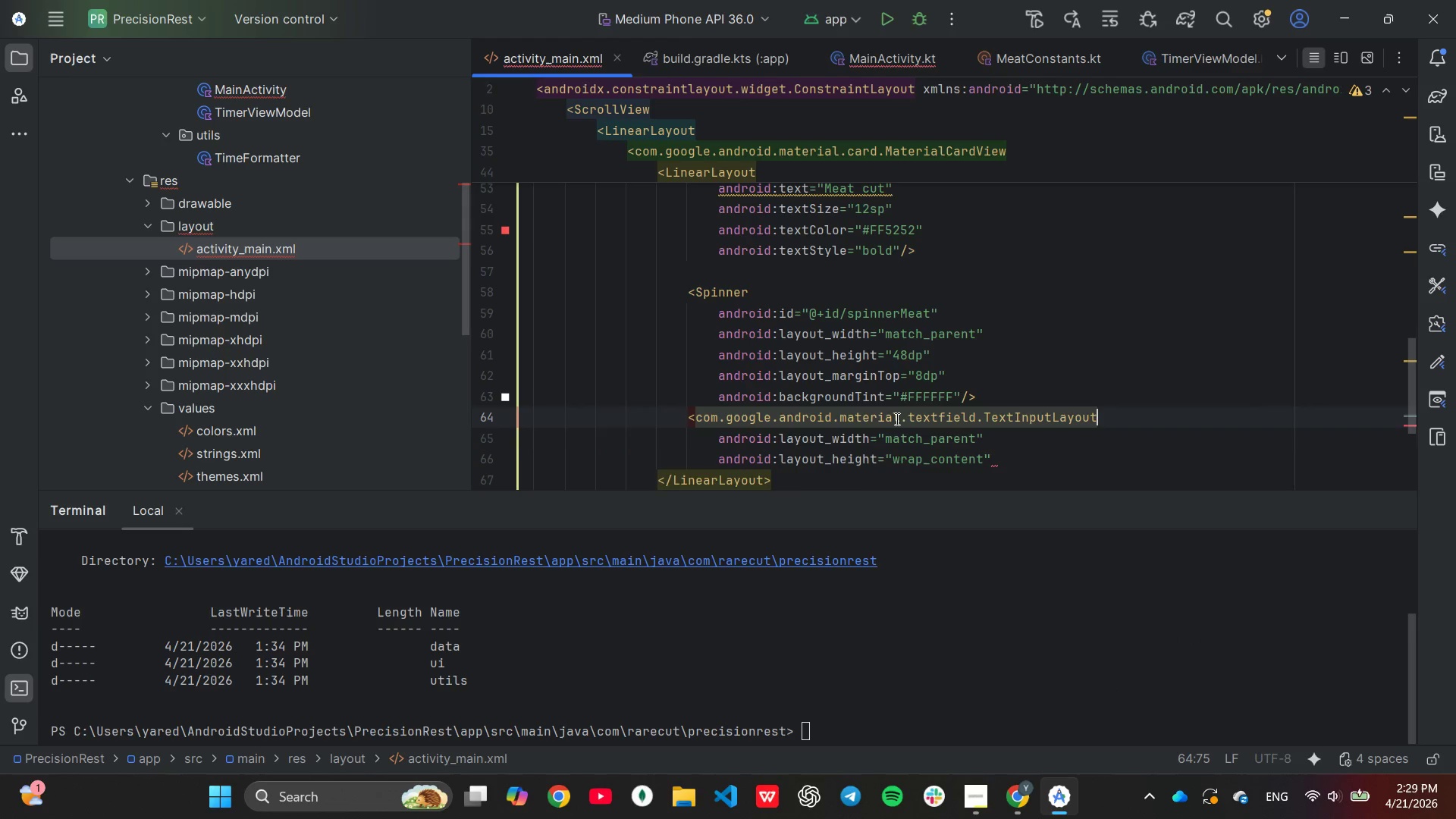 
key(Enter)
 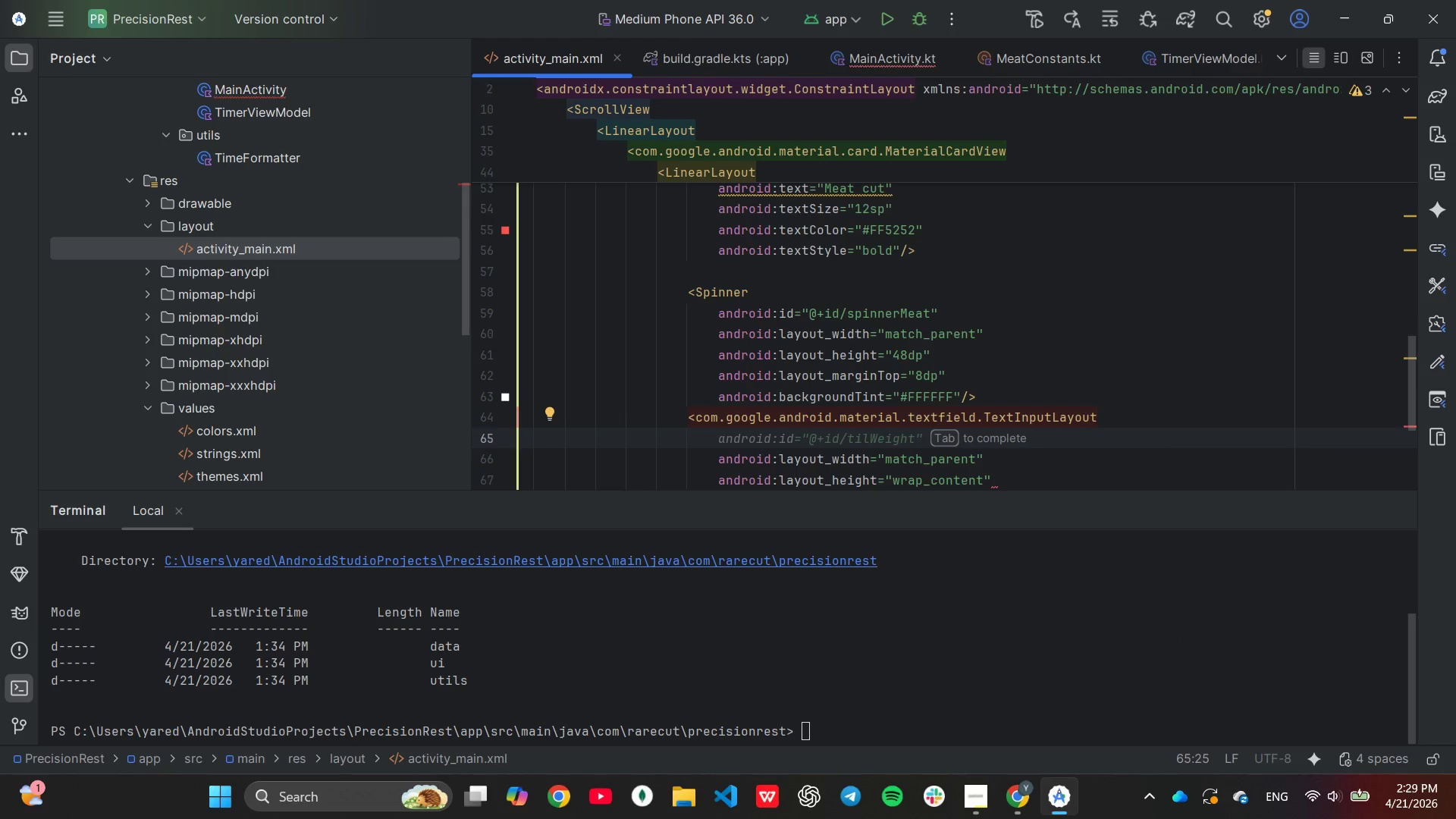 
type(style:)
 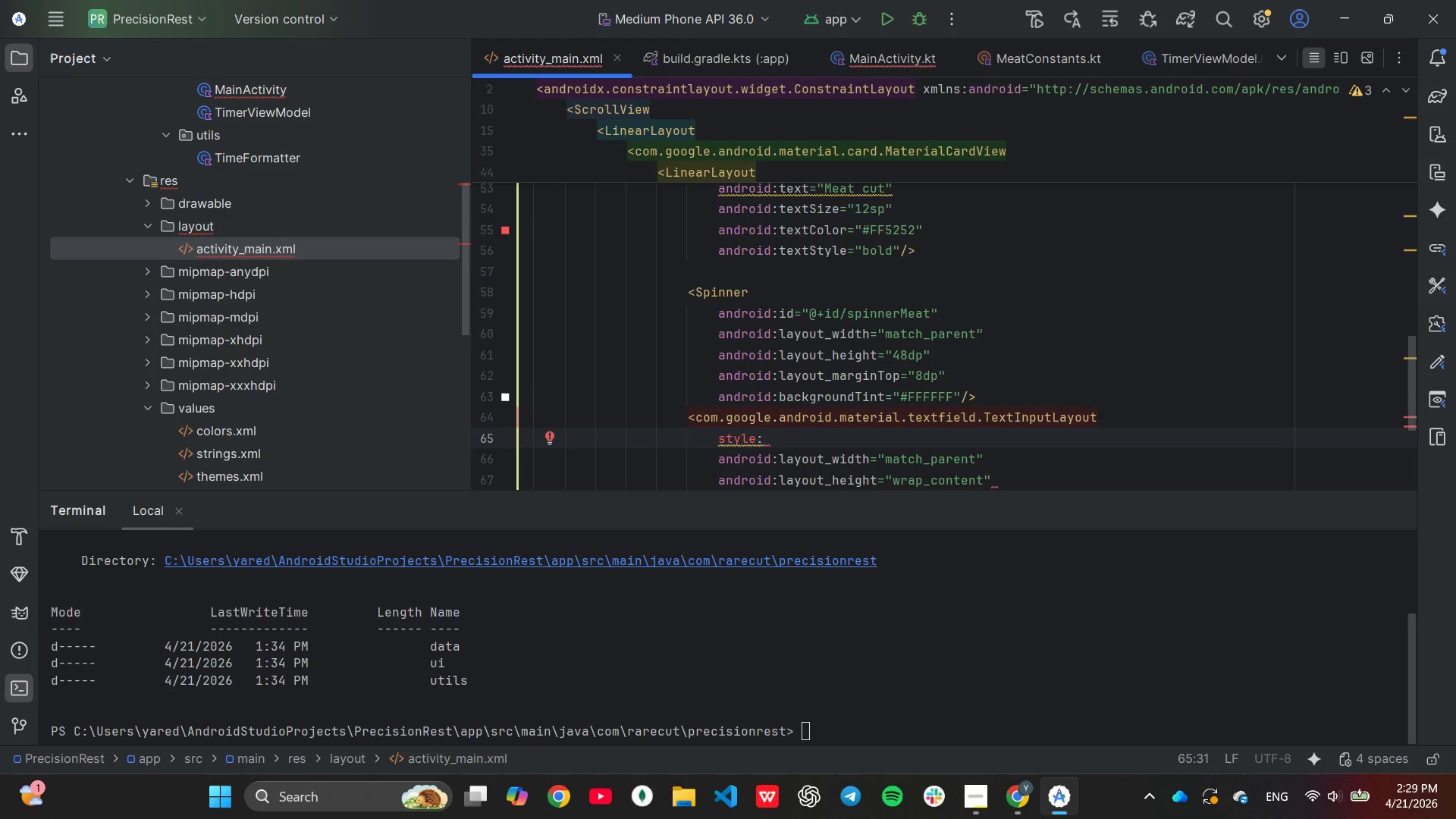 
key(Shift+Quote)
 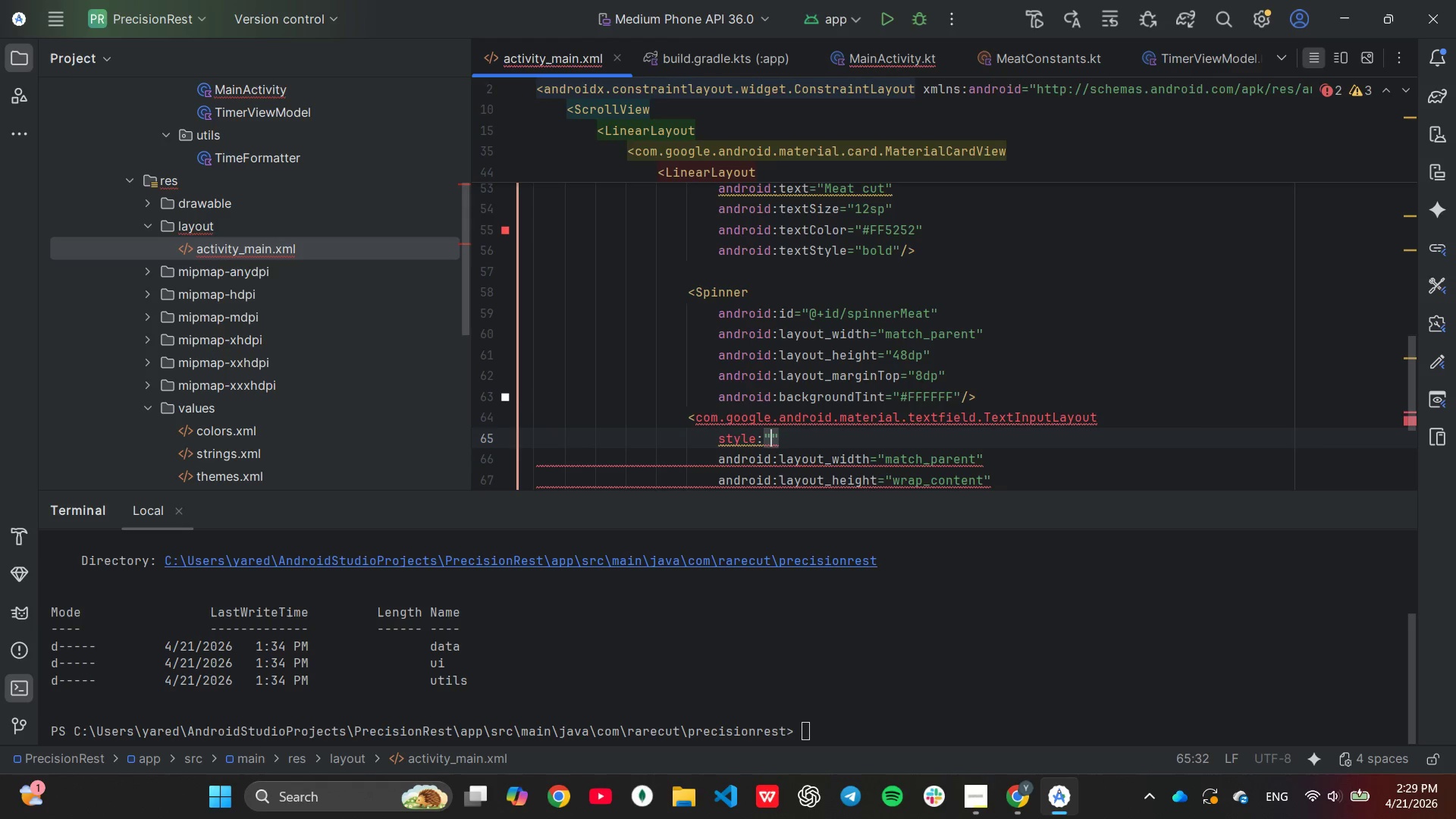 
key(Shift+2)
 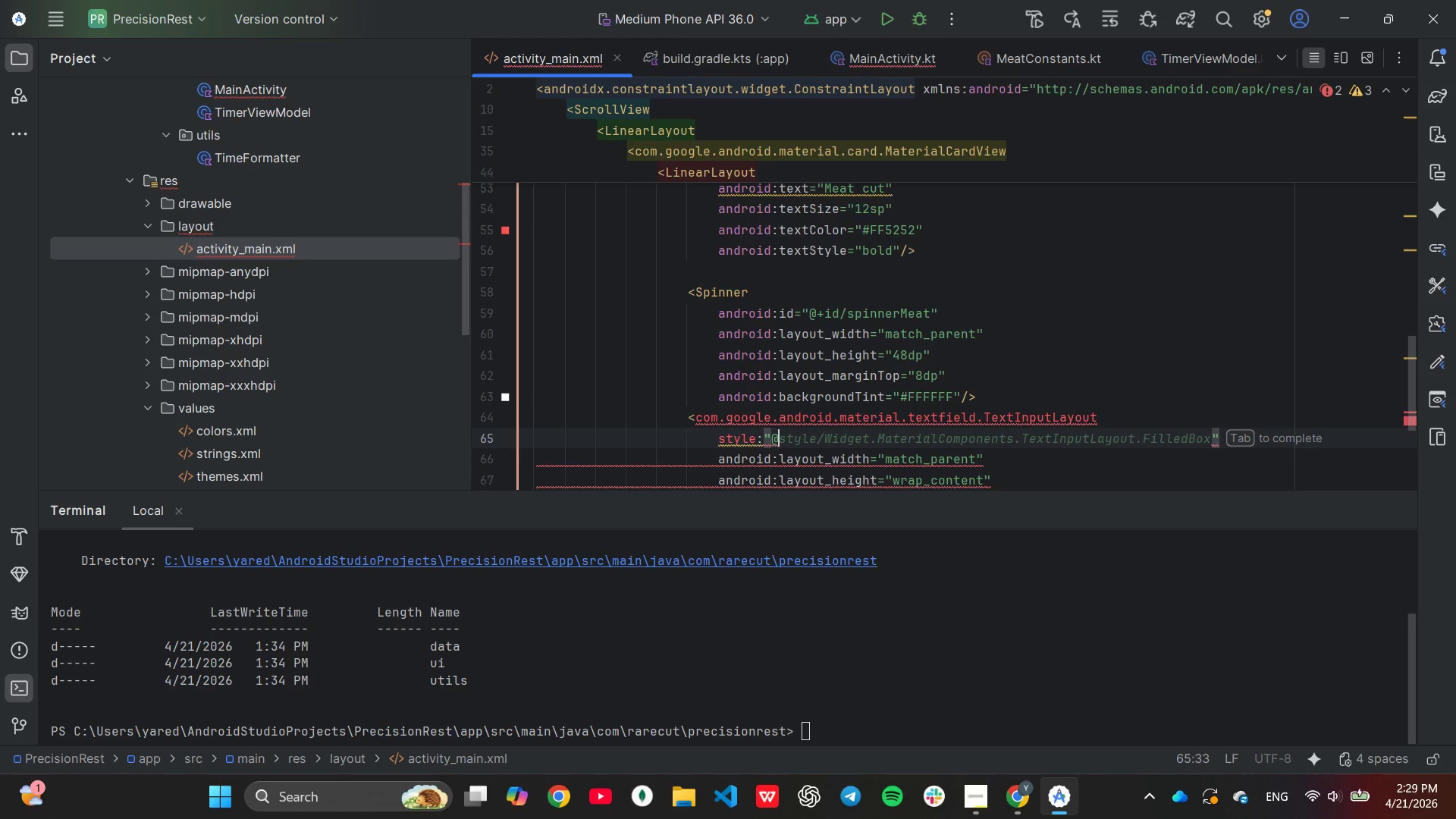 
key(Tab)
 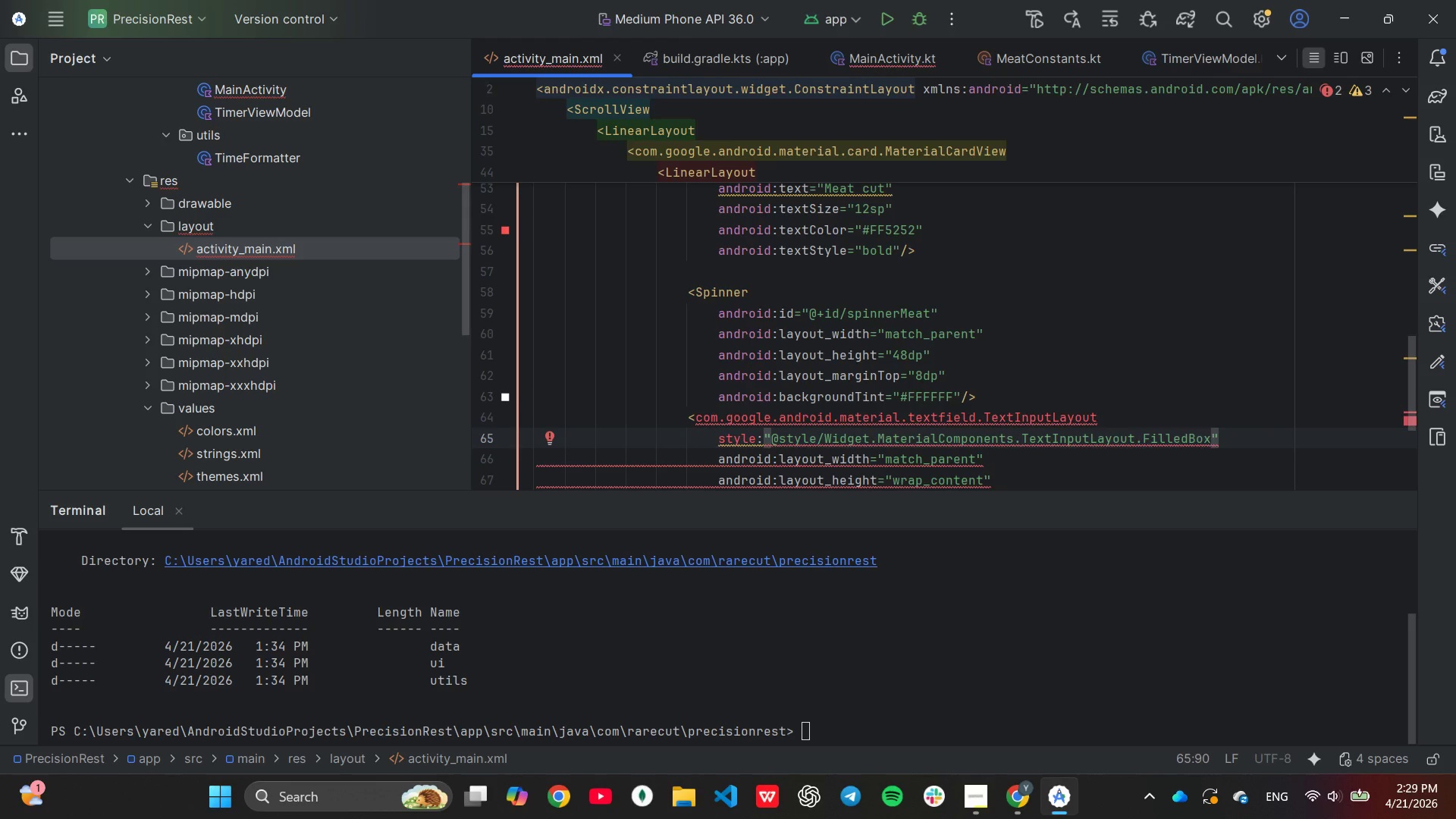 
key(ArrowLeft)
 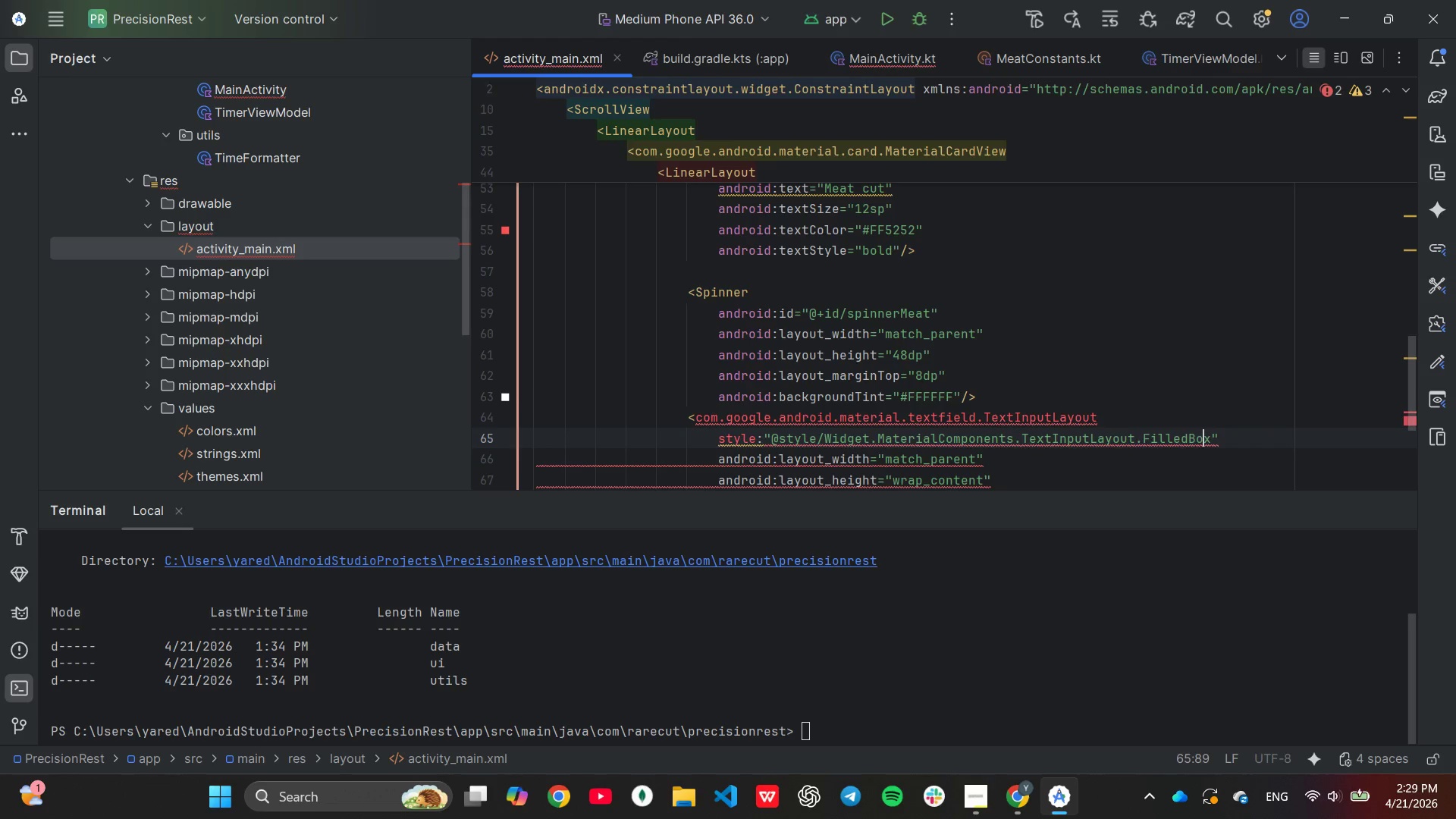 
key(ArrowRight)
 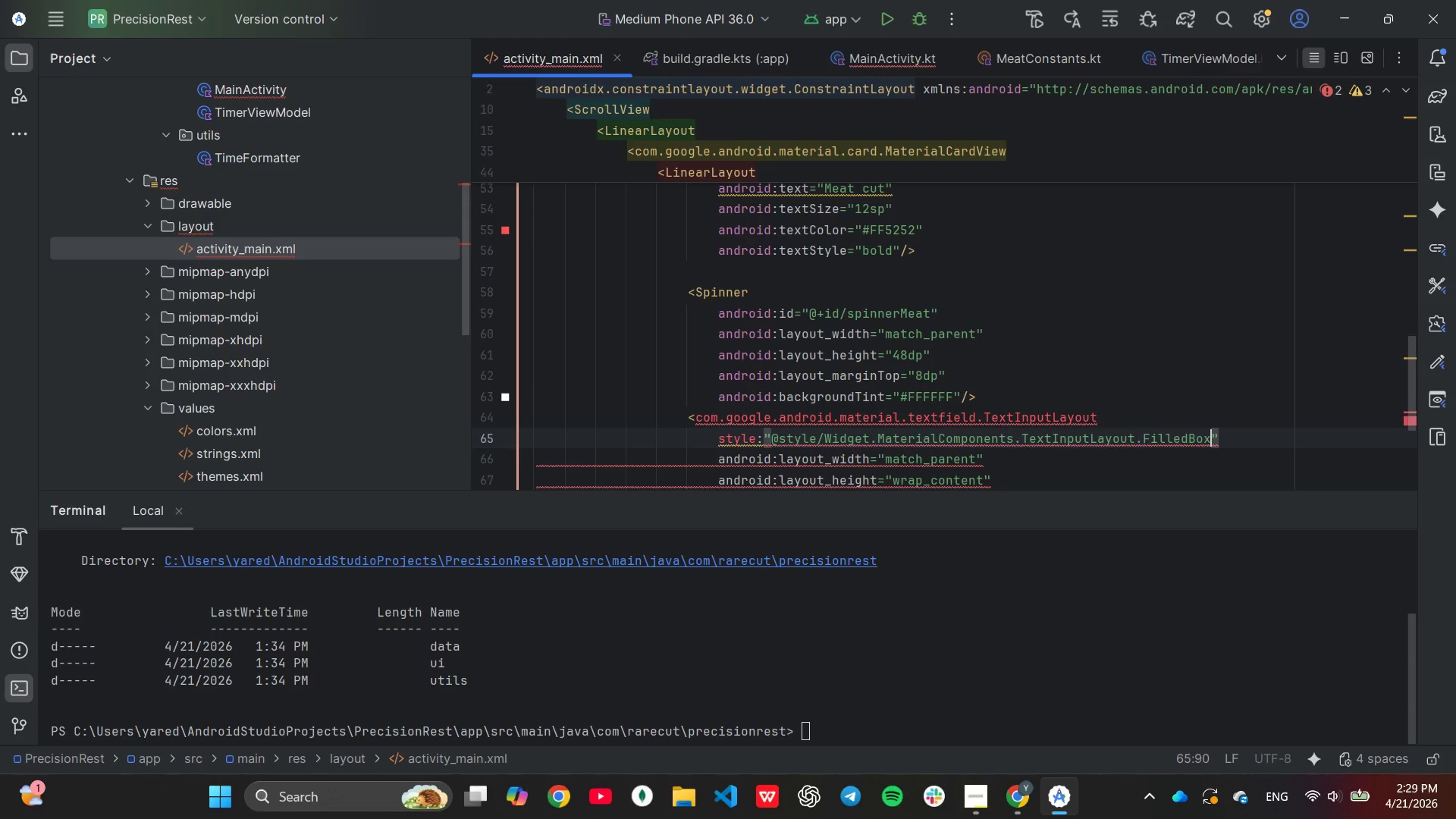 
hold_key(key=Backspace, duration=0.98)
 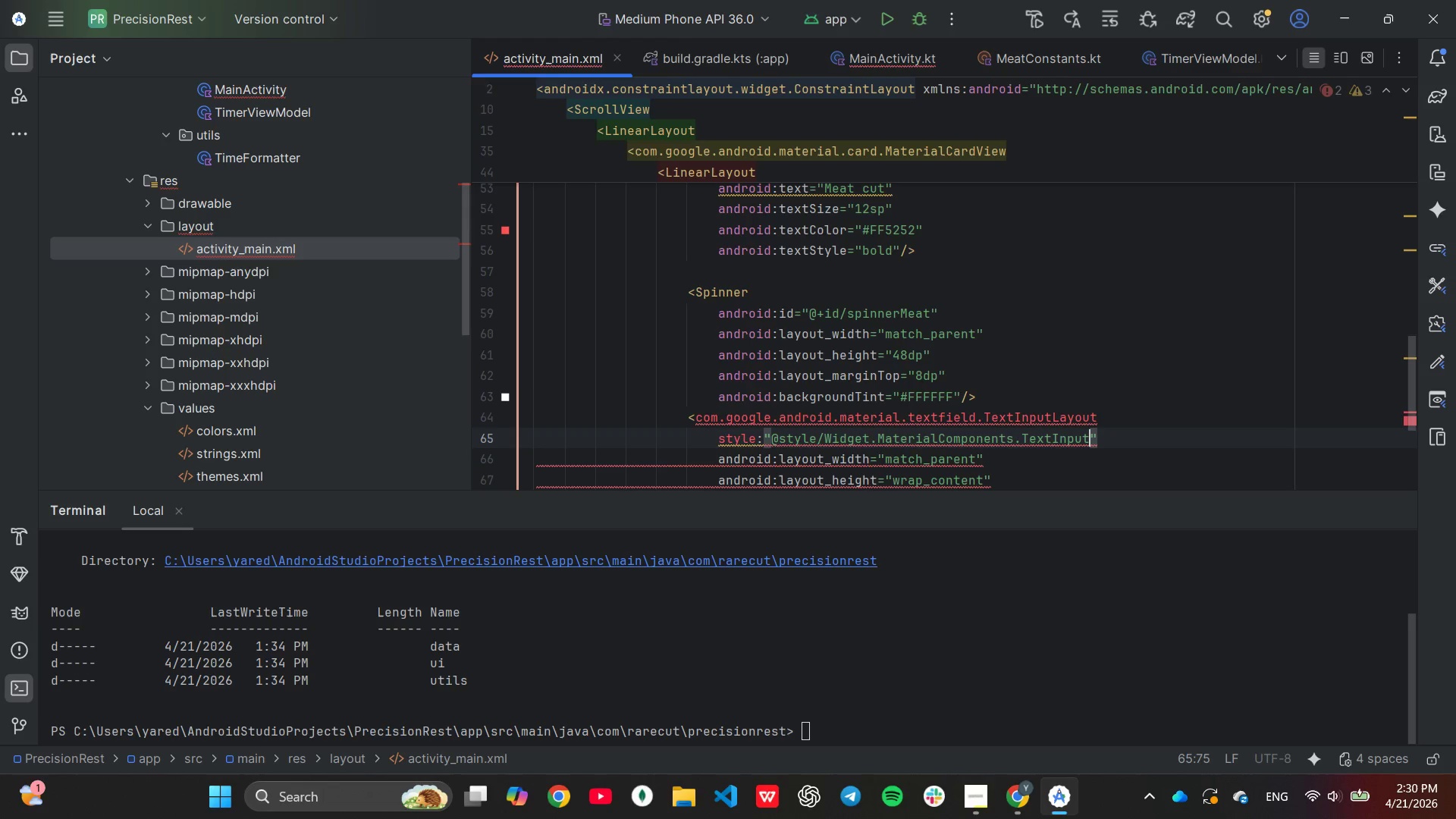 
hold_key(key=Backspace, duration=0.41)
 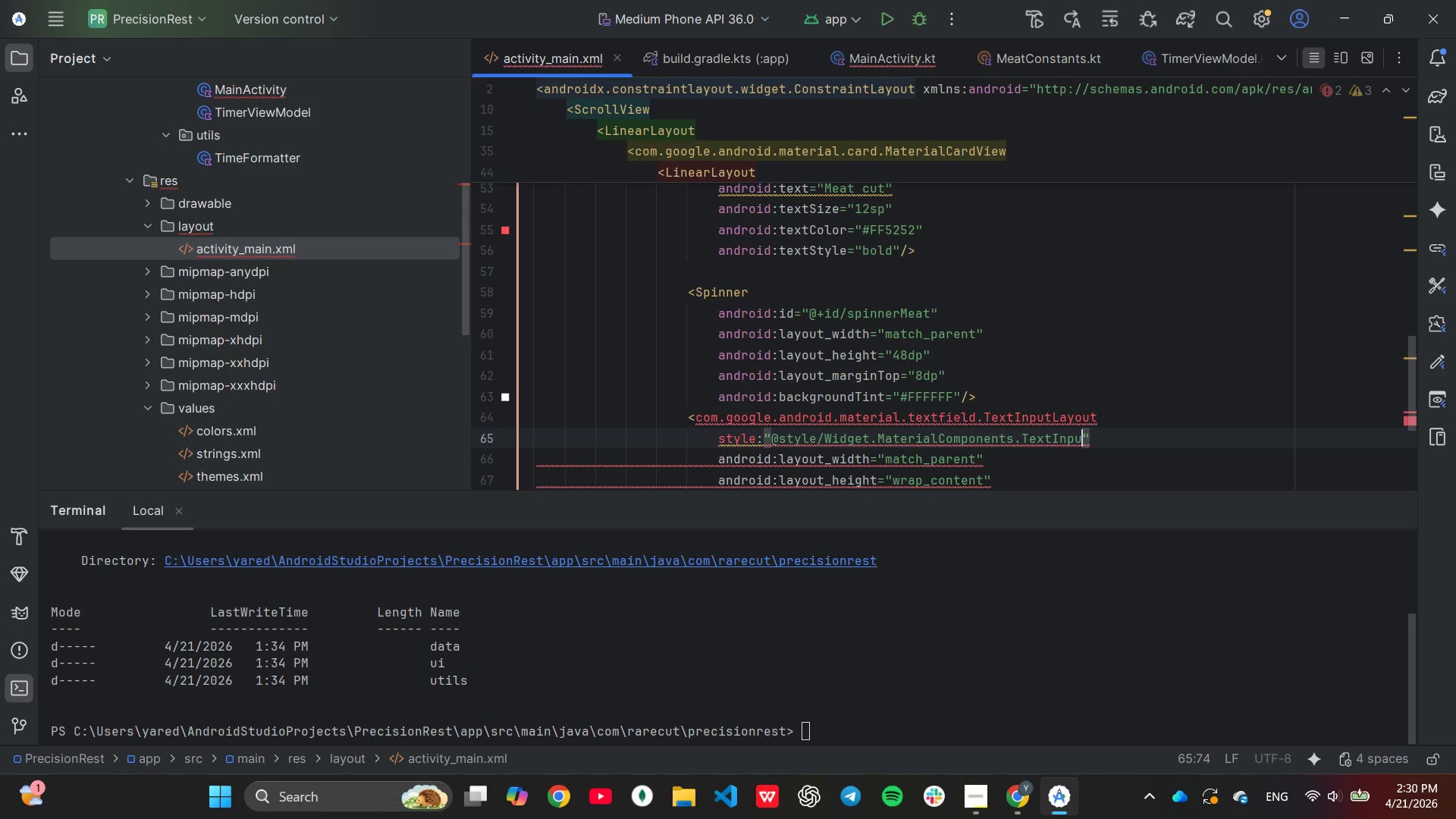 
hold_key(key=Backspace, duration=0.92)
 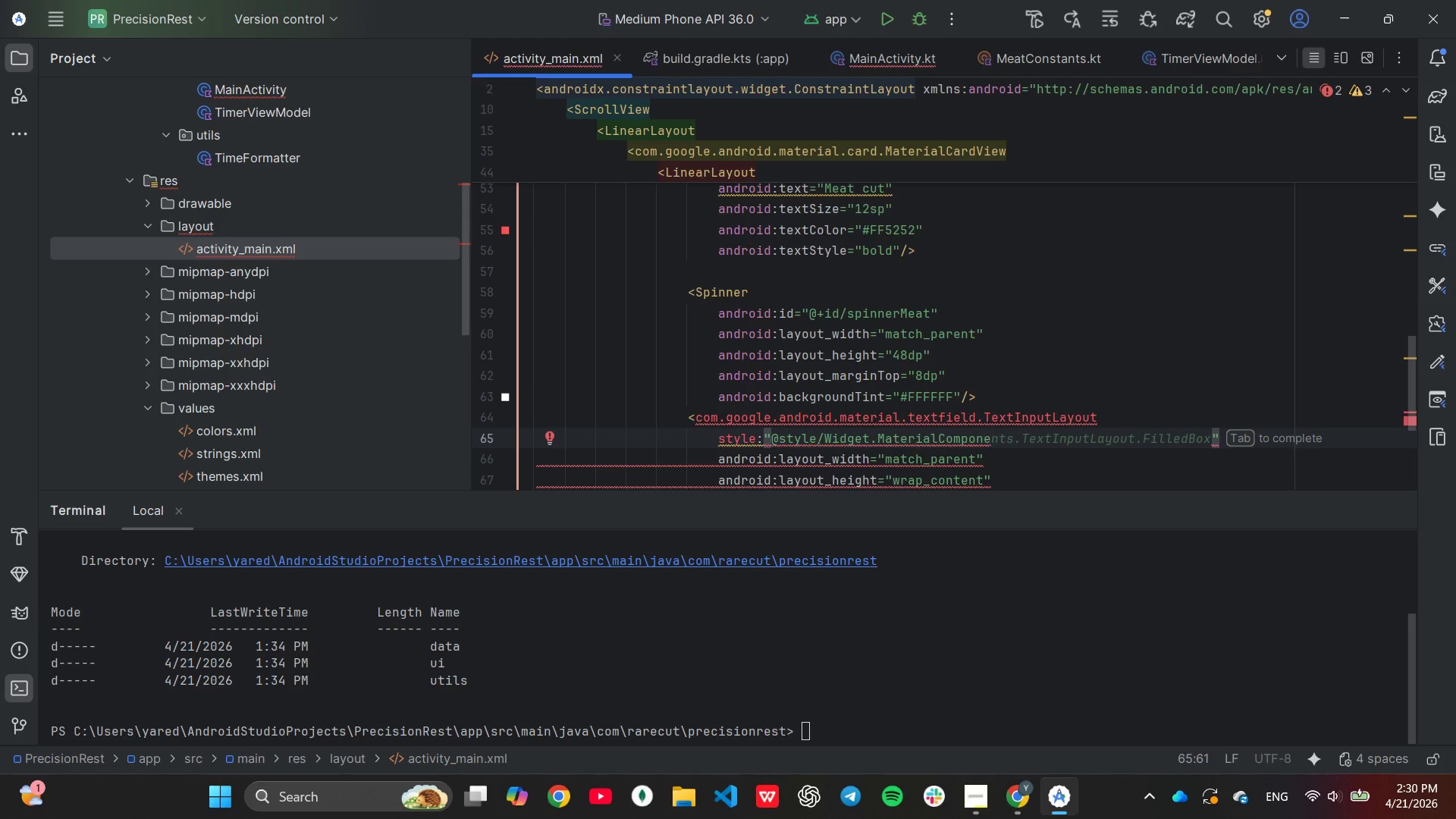 
hold_key(key=Backspace, duration=0.62)
 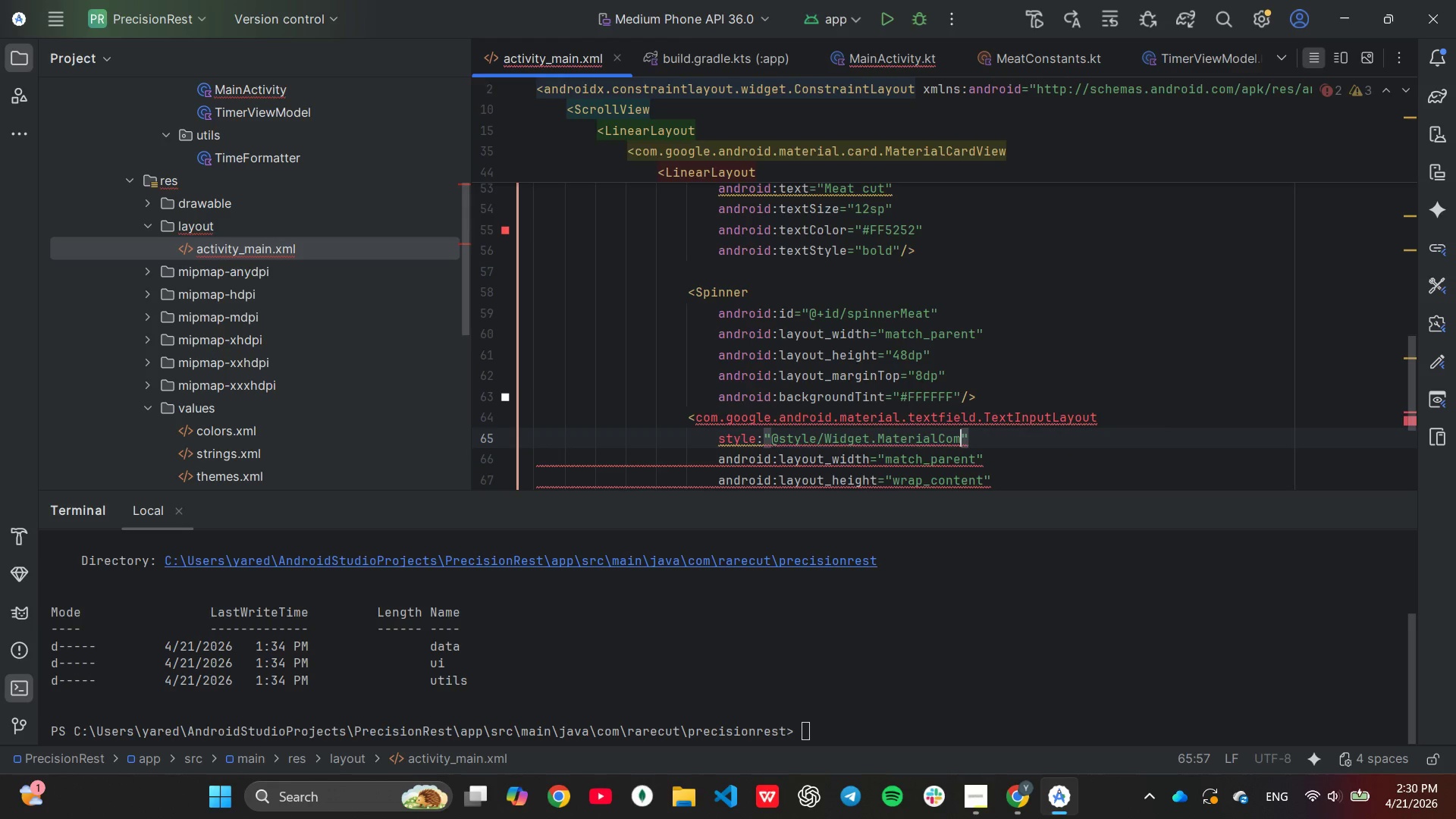 
key(Backspace)
key(Backspace)
key(Backspace)
type(3.TextInputL)
key(Tab)
 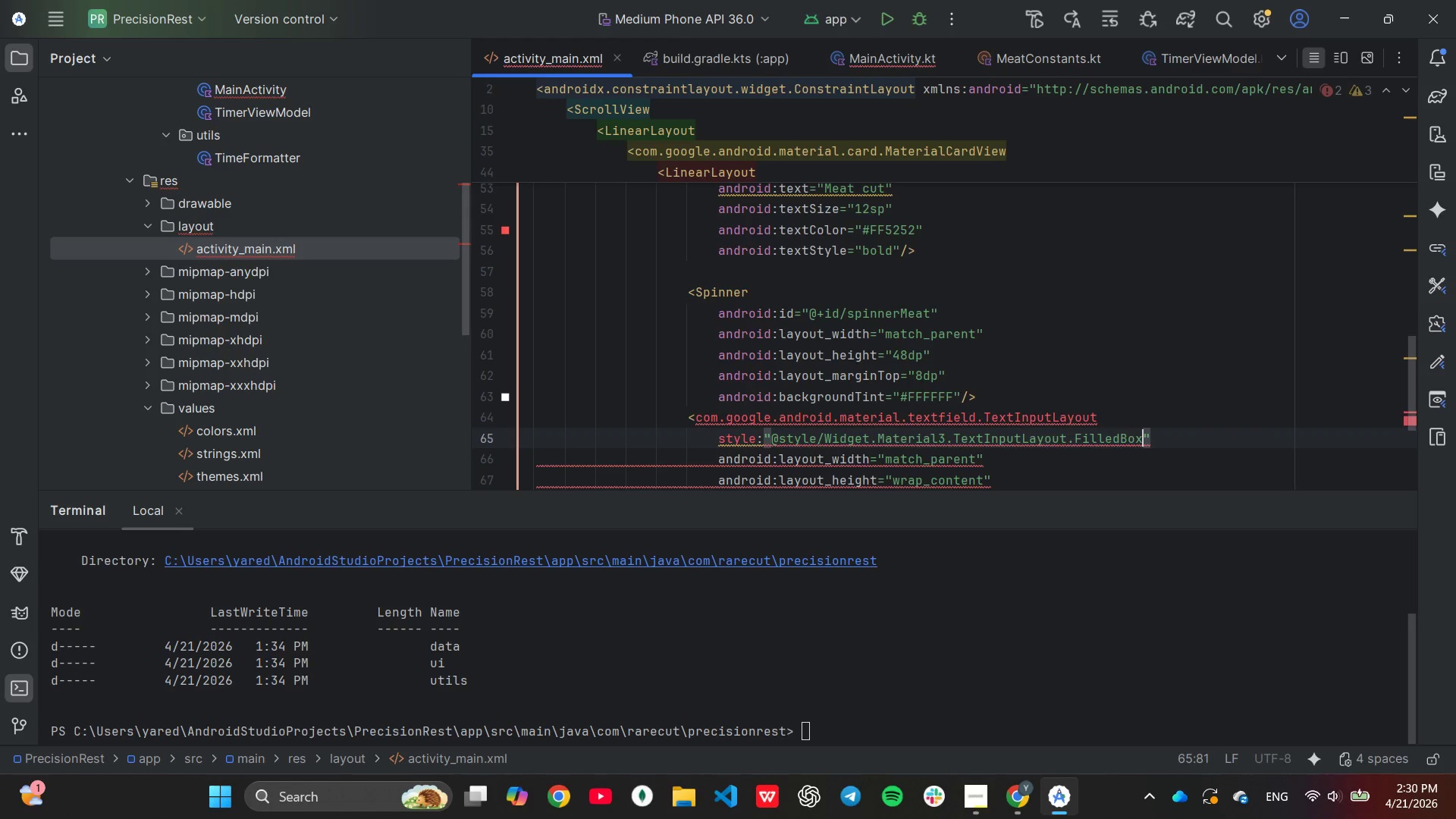 
key(ArrowRight)
 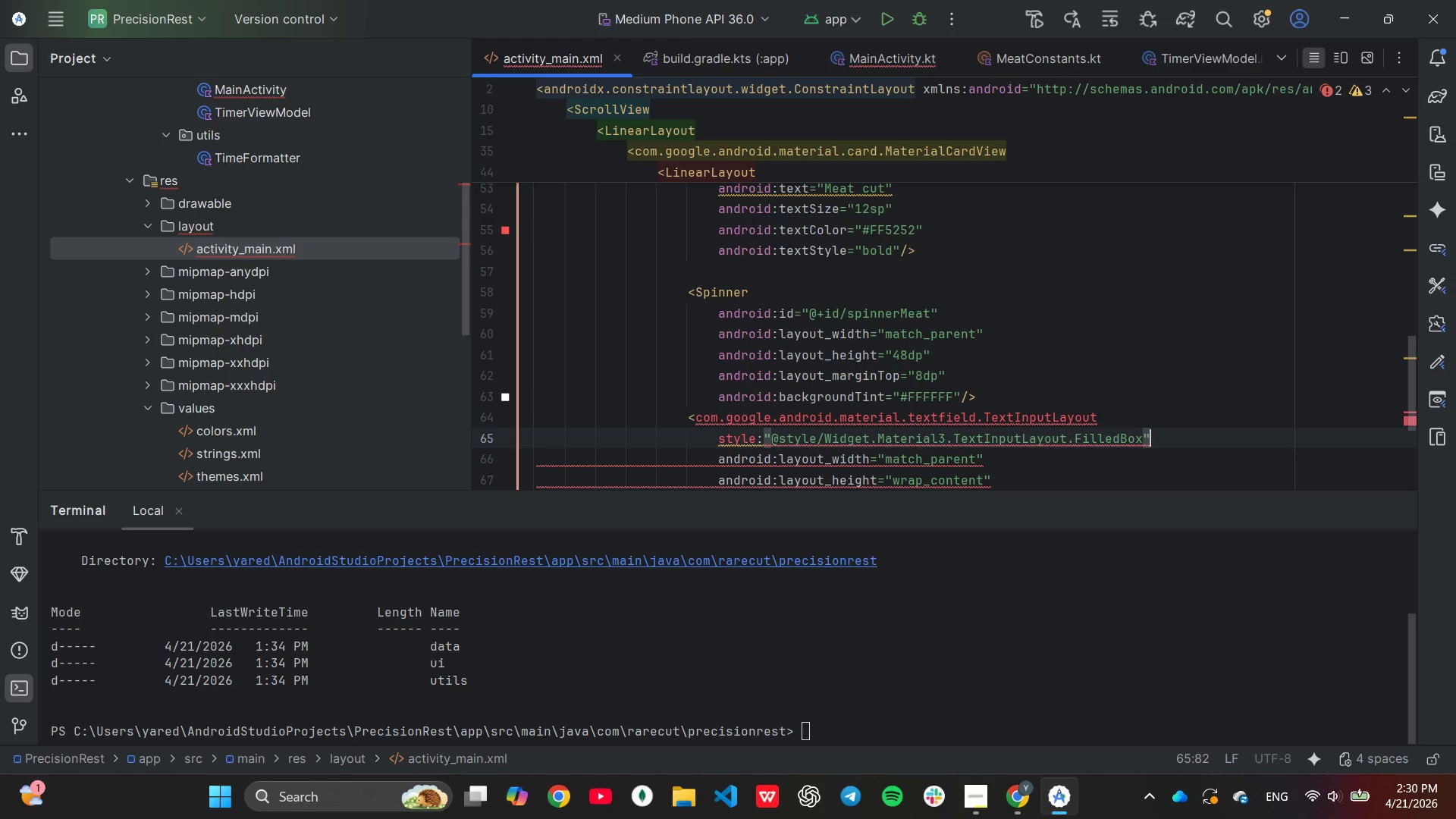 
hold_key(key=ArrowLeft, duration=0.53)
 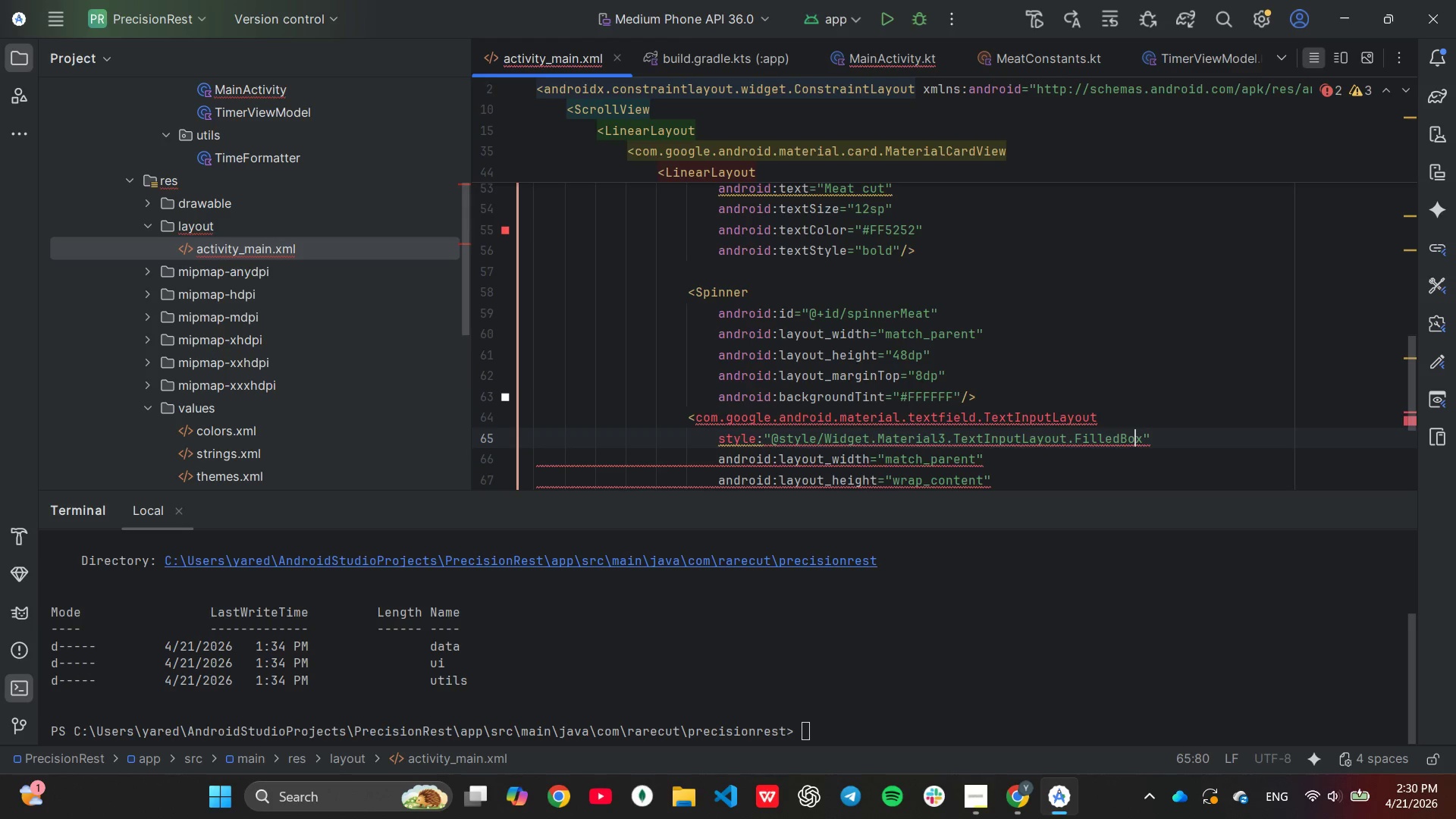 
key(ArrowLeft)
 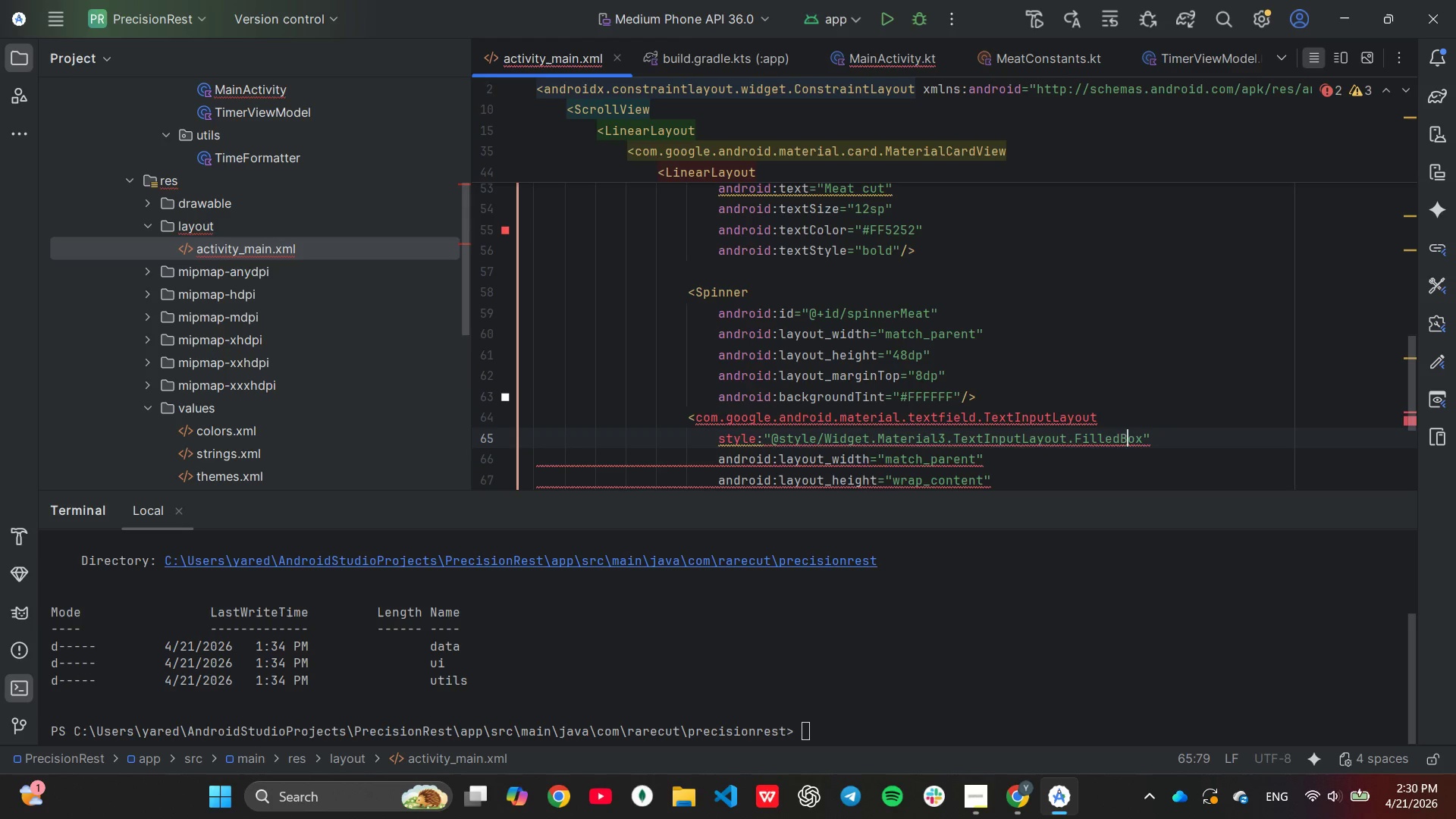 
key(ArrowLeft)
 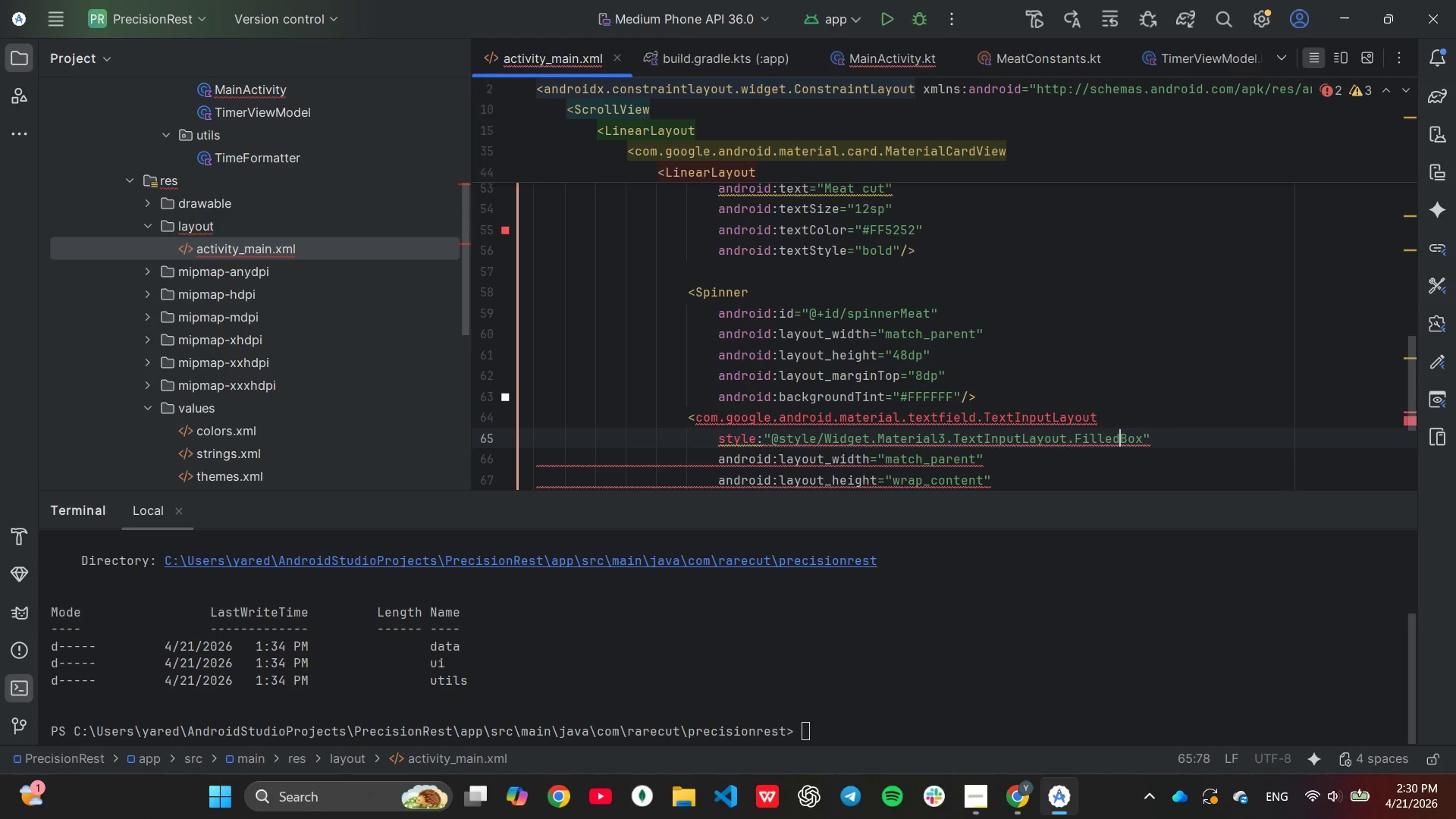 
hold_key(key=Backspace, duration=0.62)
 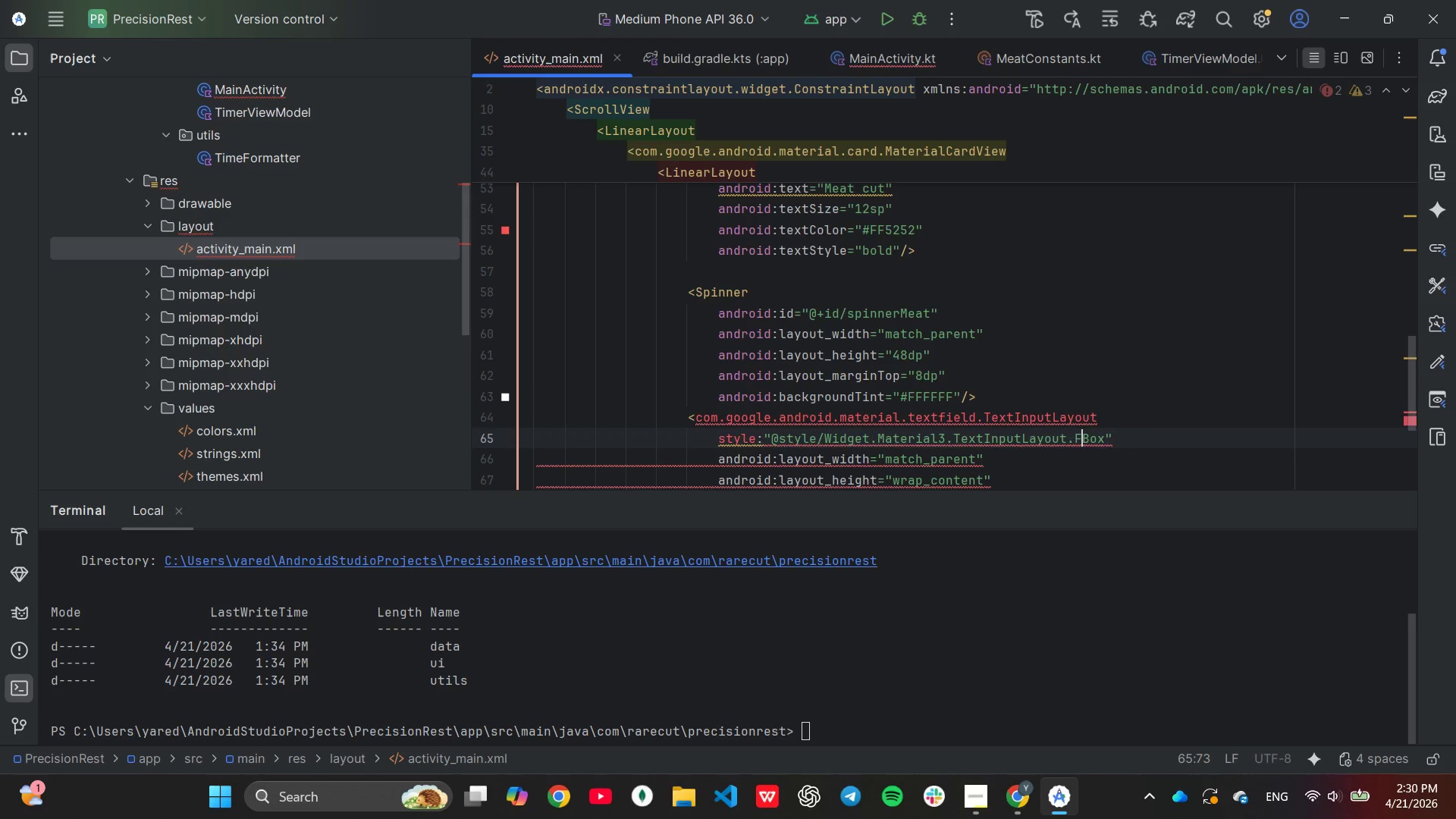 
key(Backspace)
type(Oul)
key(Backspace)
type(tlined)
 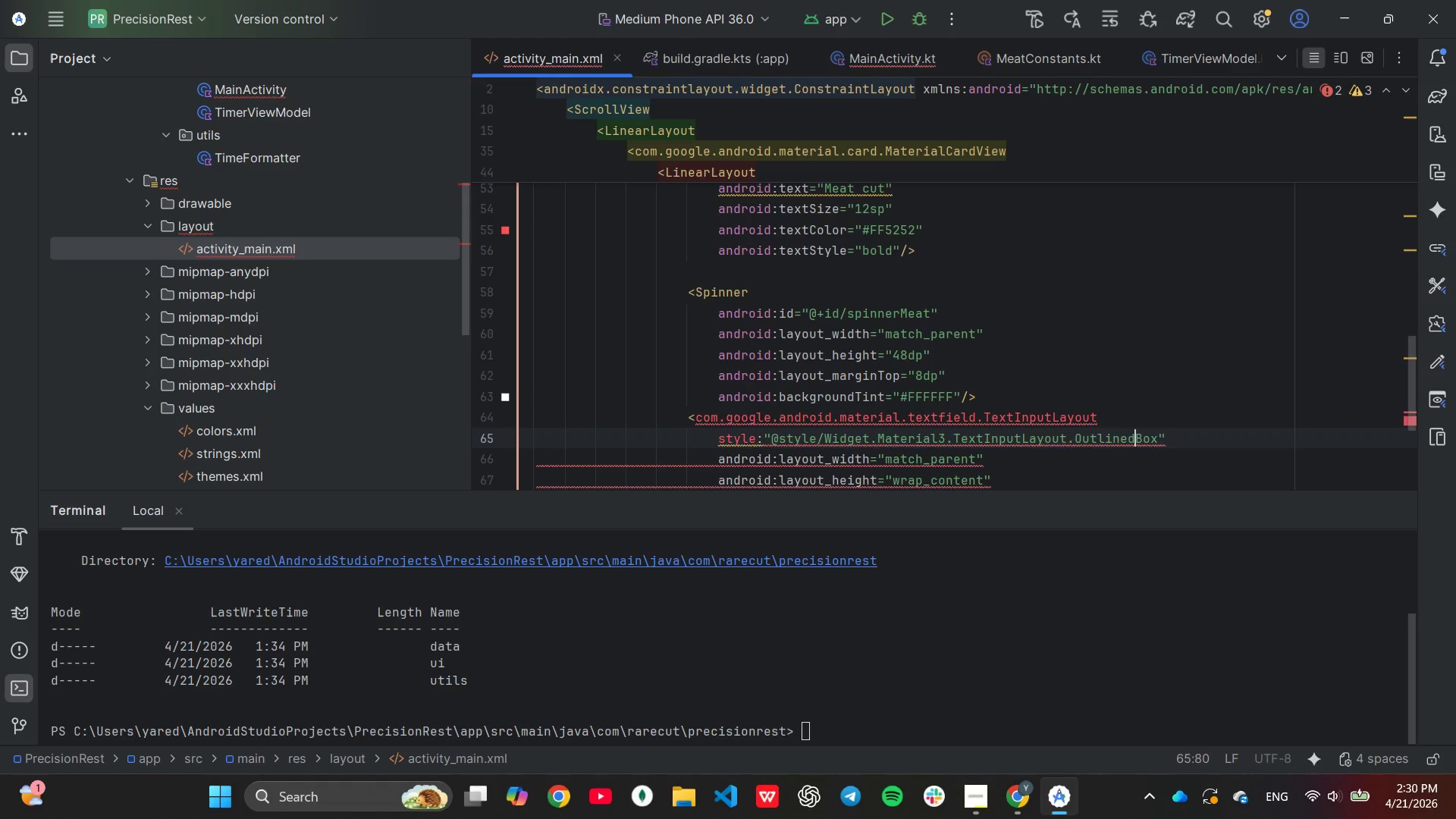 
key(ArrowRight)
 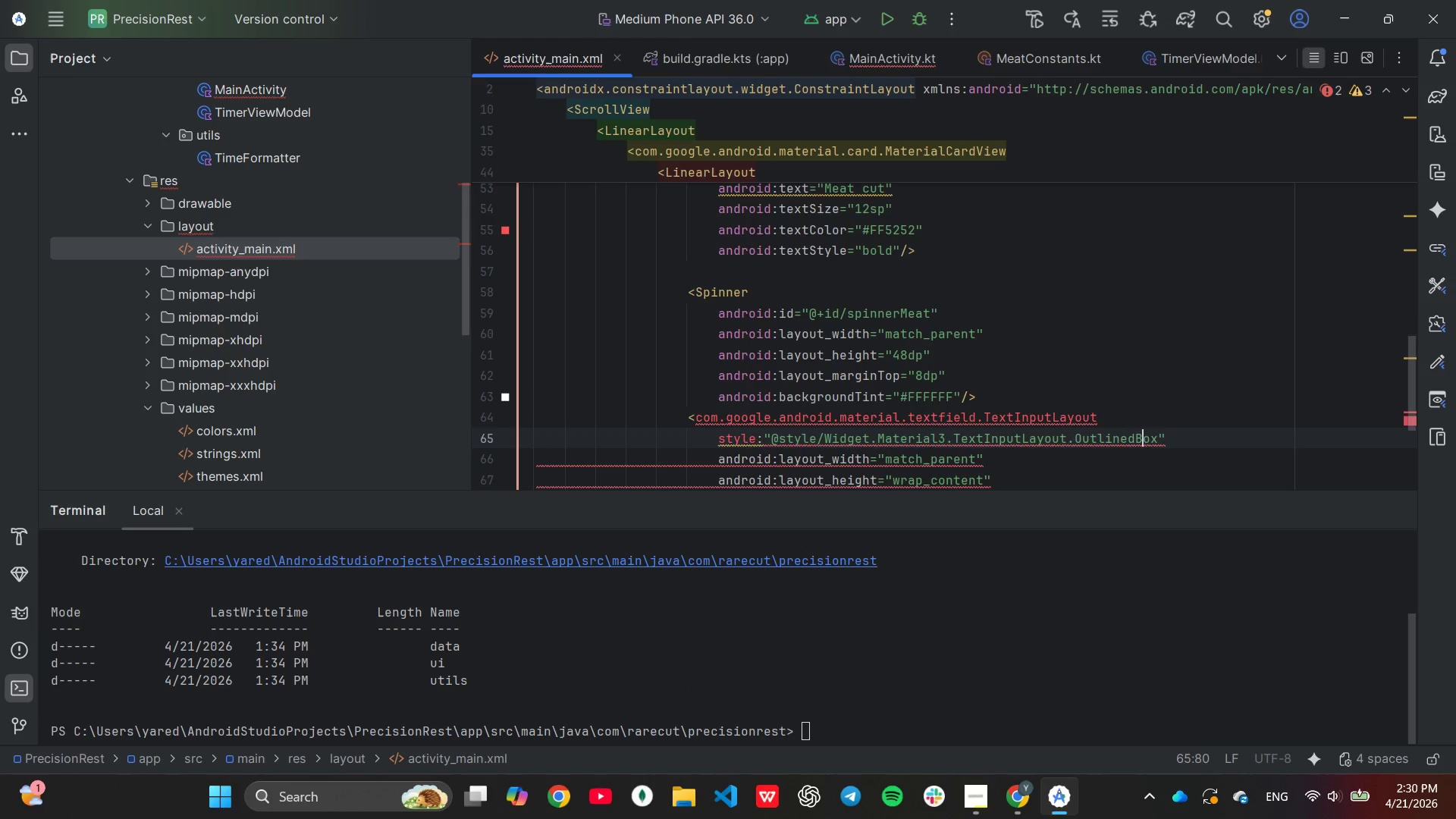 
key(ArrowRight)
 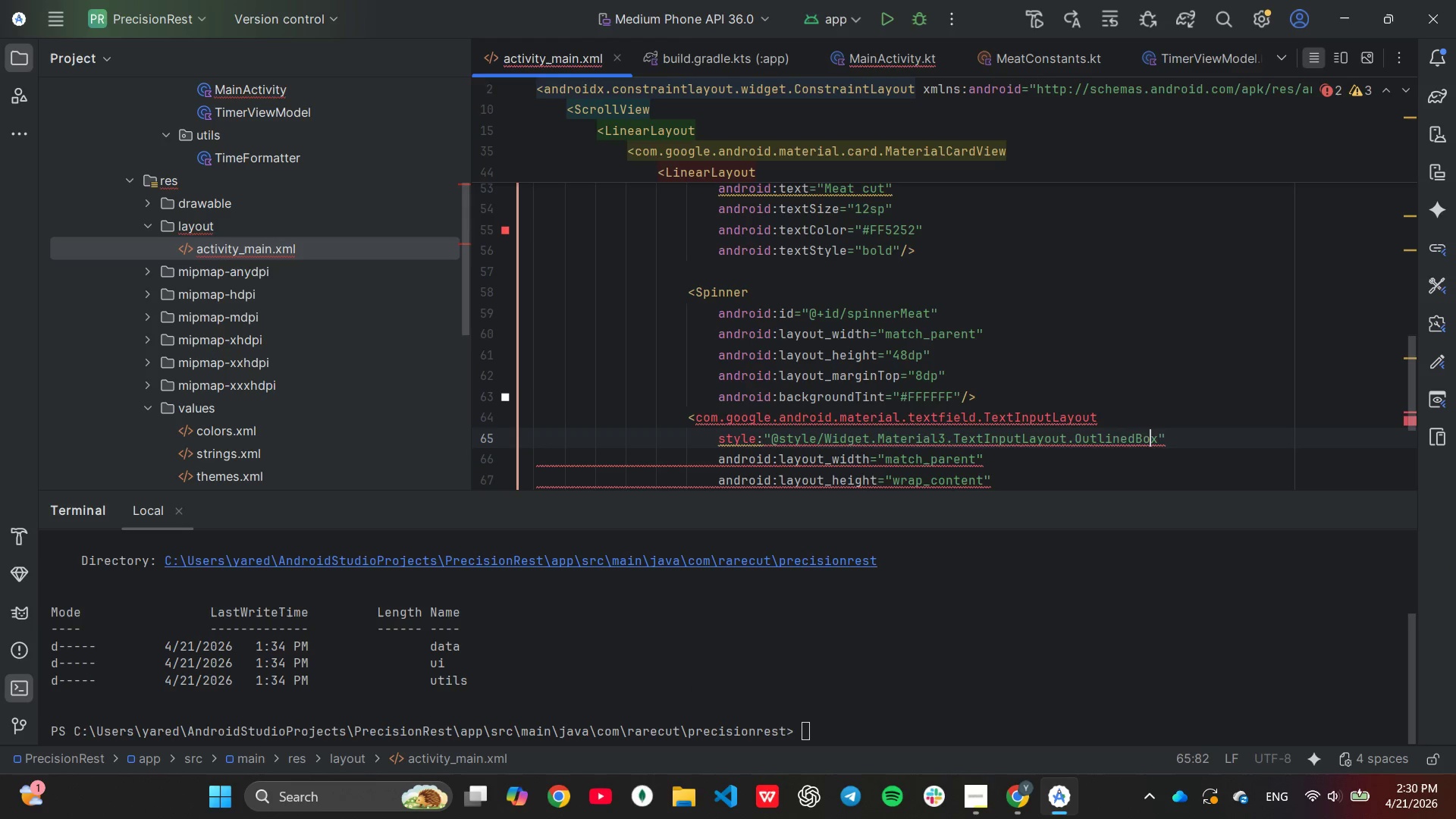 
key(ArrowRight)
 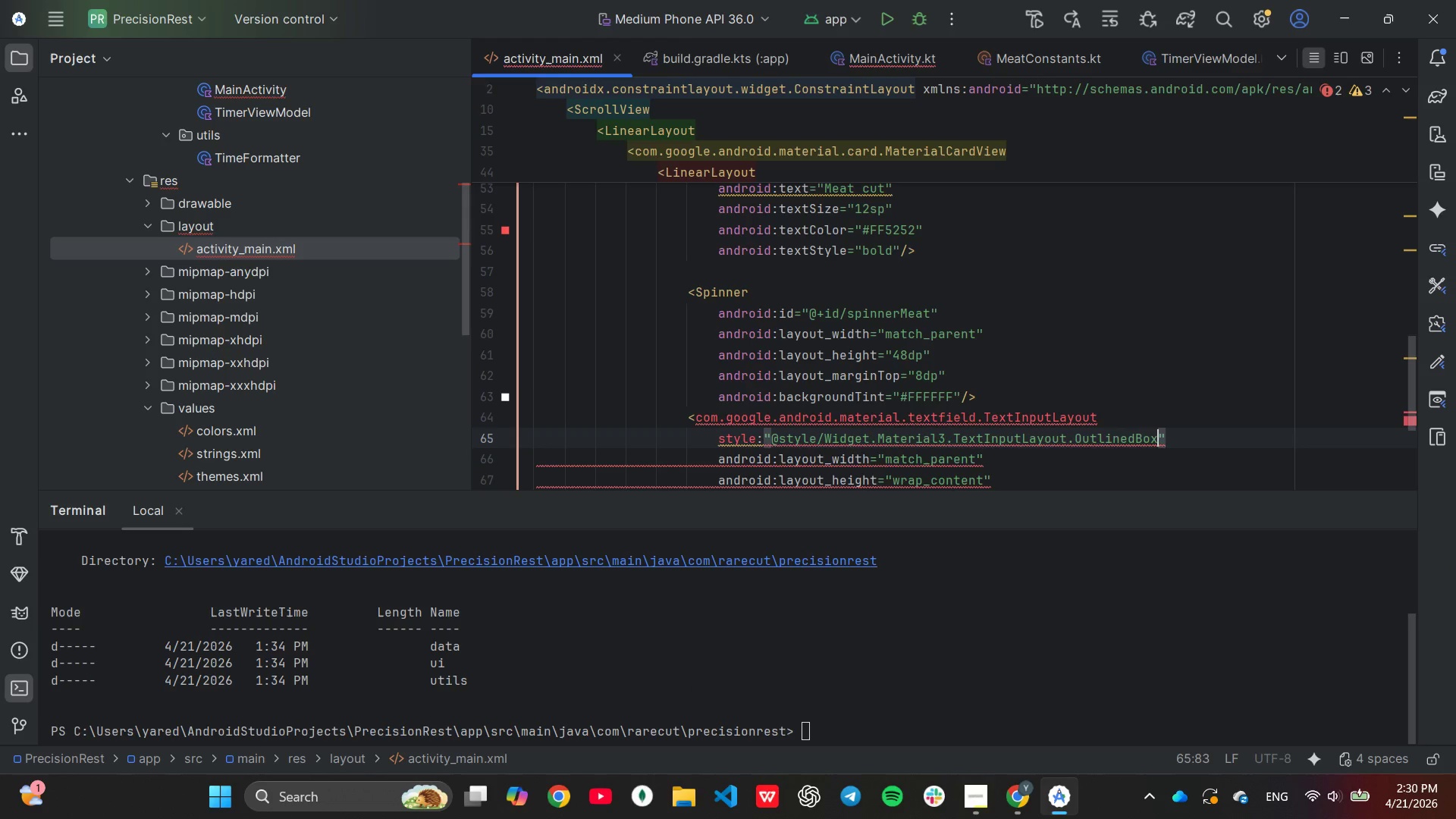 
key(ArrowRight)
 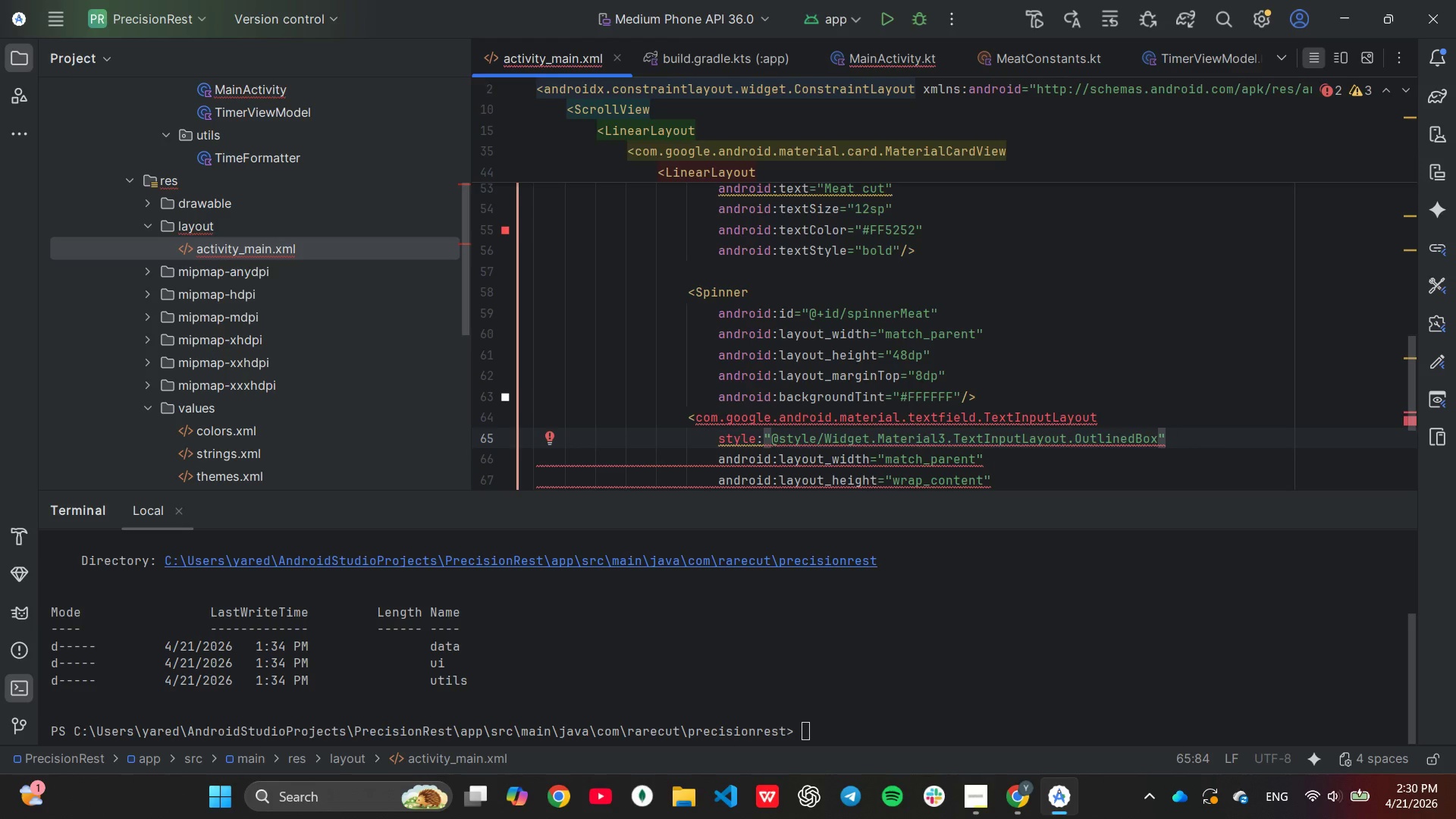 
wait(6.89)
 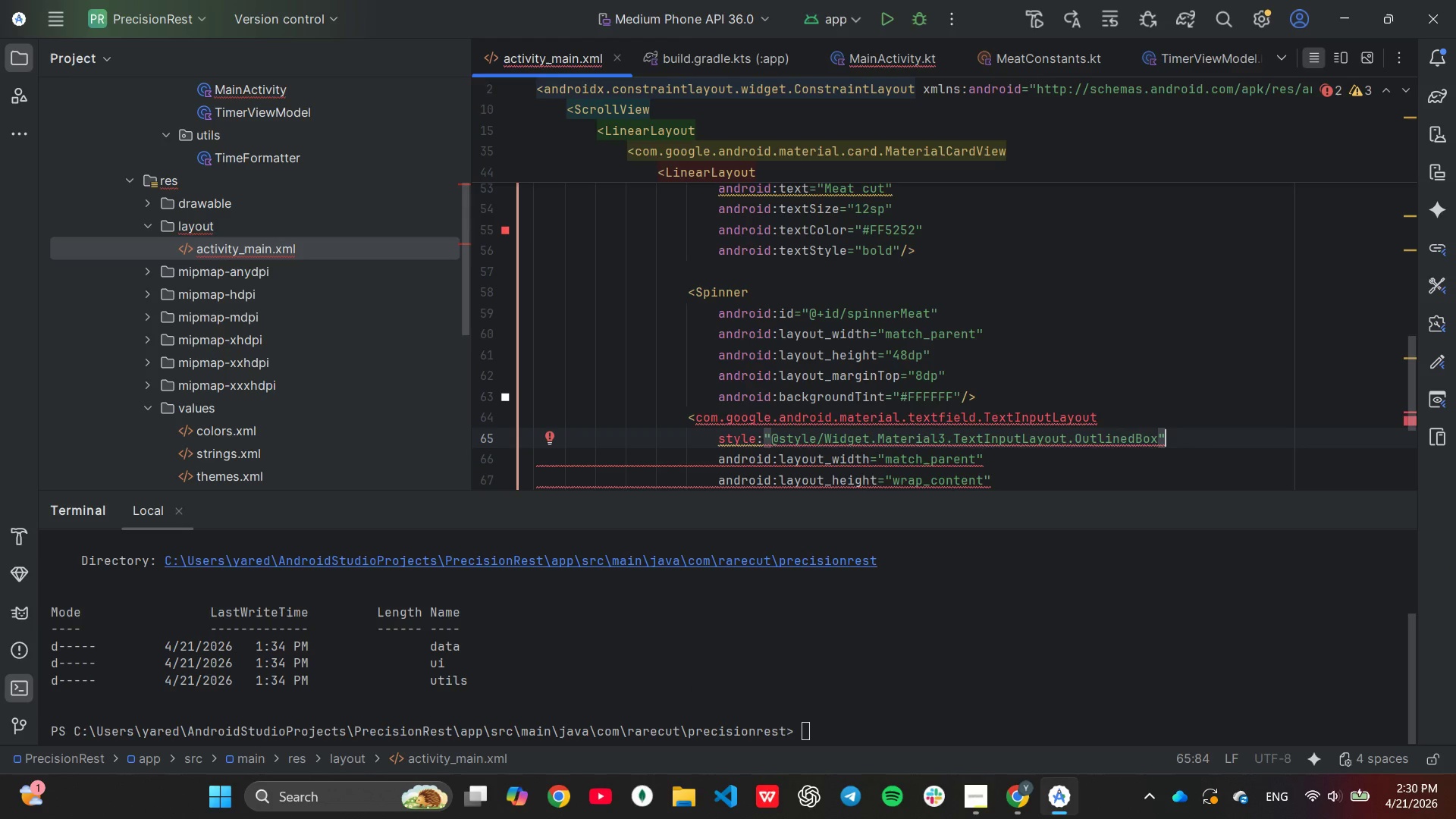 
hold_key(key=ArrowLeft, duration=1.5)
 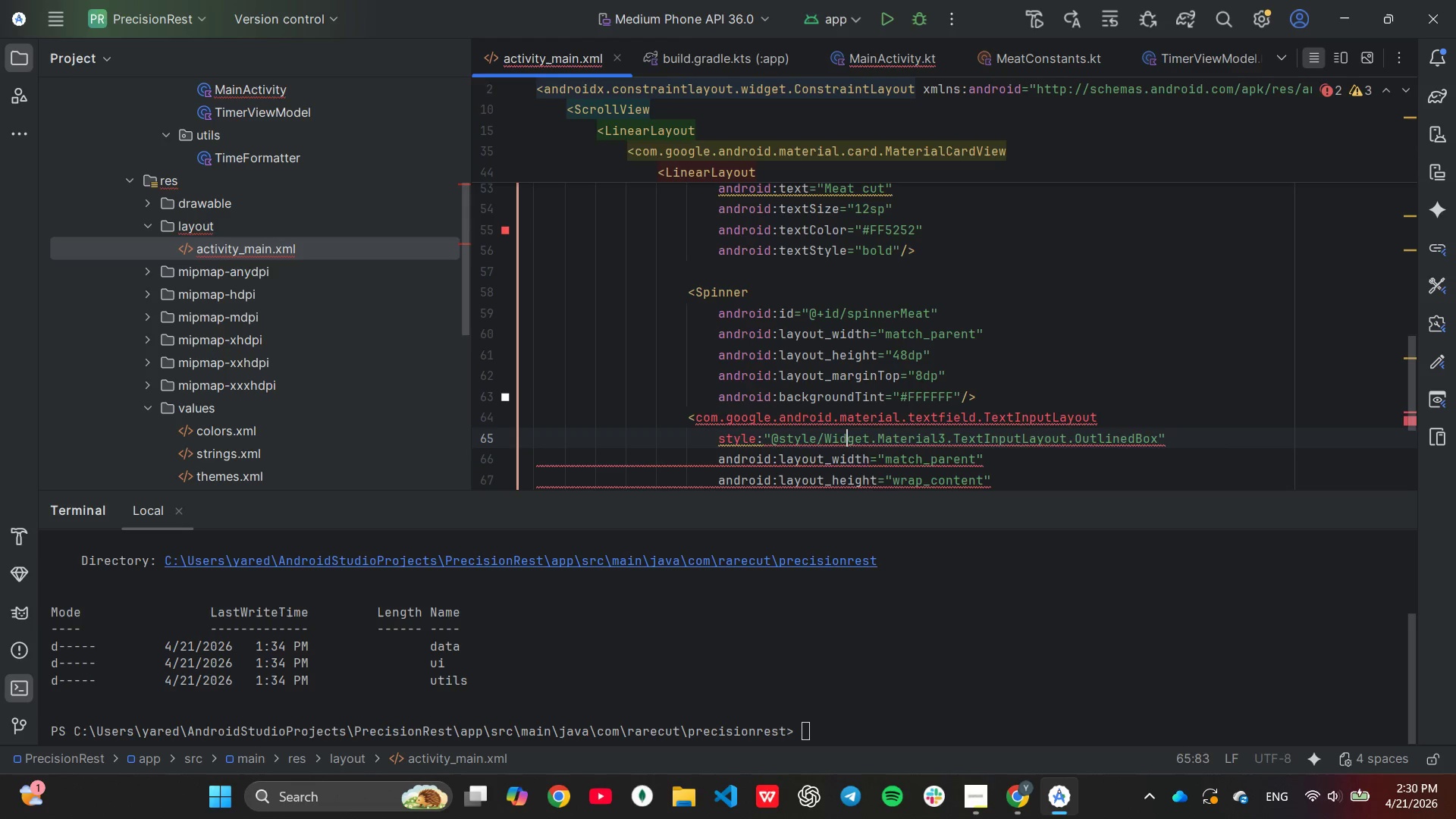 
hold_key(key=ArrowLeft, duration=0.38)
 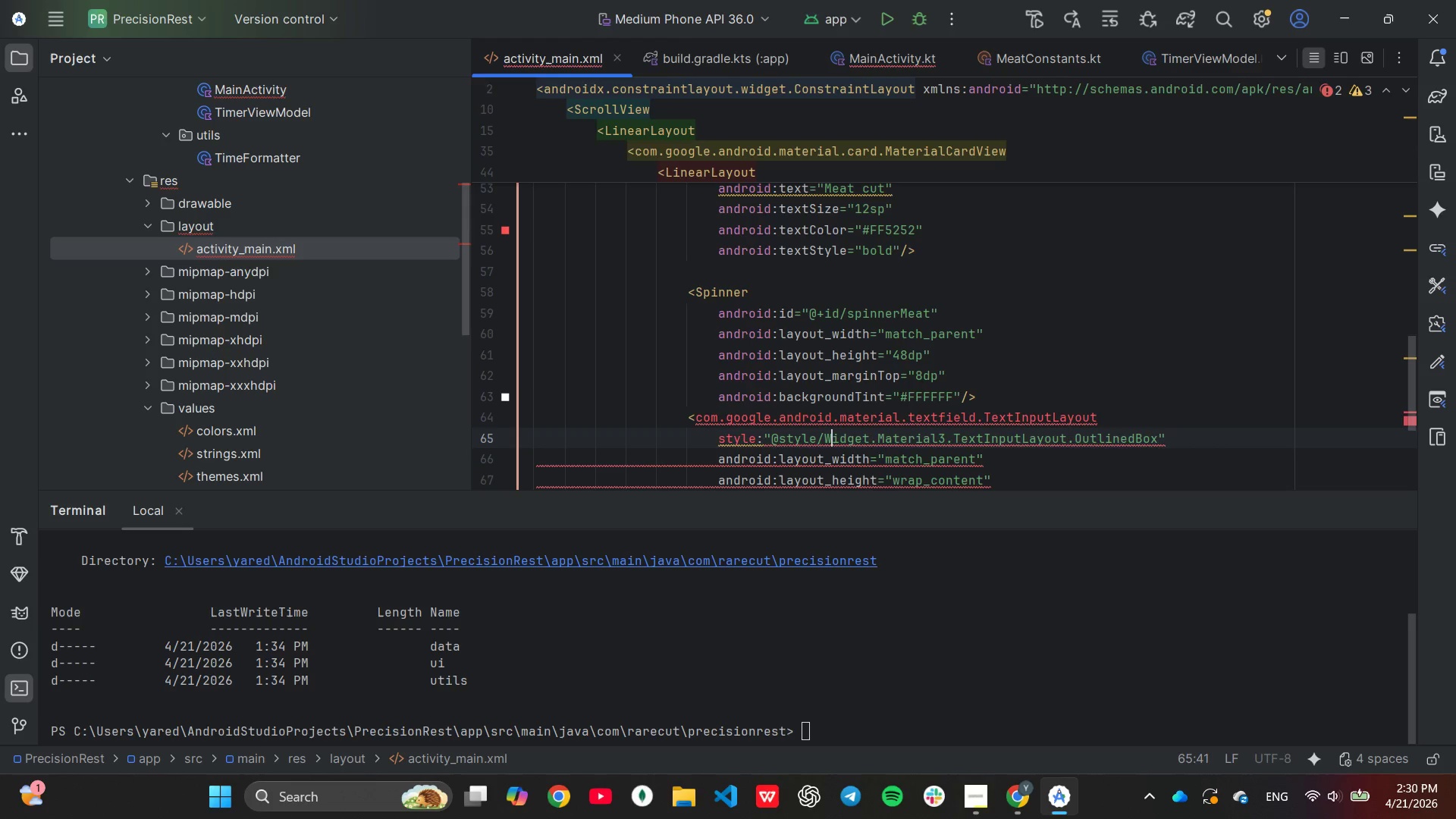 
hold_key(key=ArrowLeft, duration=0.41)
 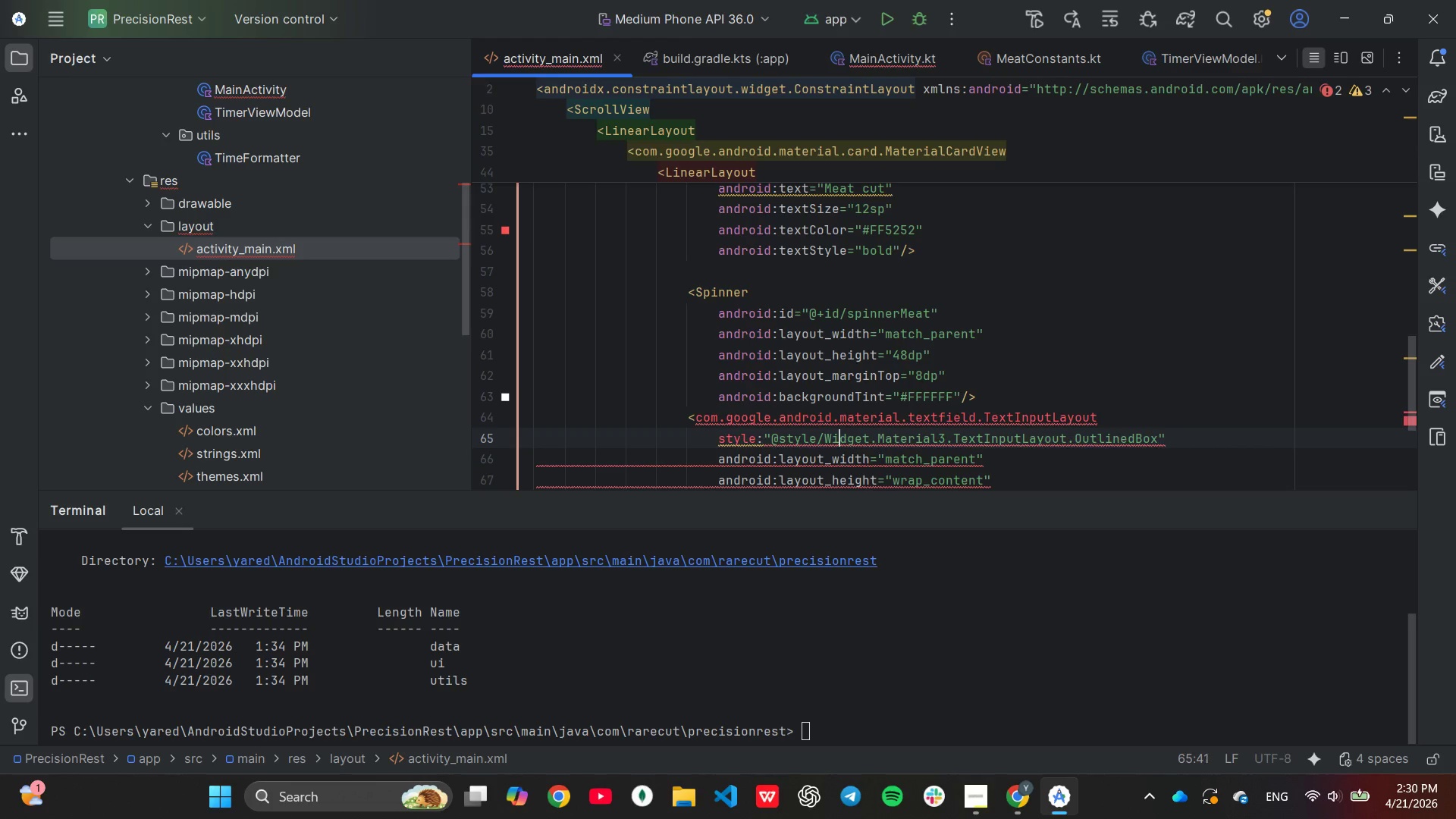 
hold_key(key=ArrowLeft, duration=0.7)
 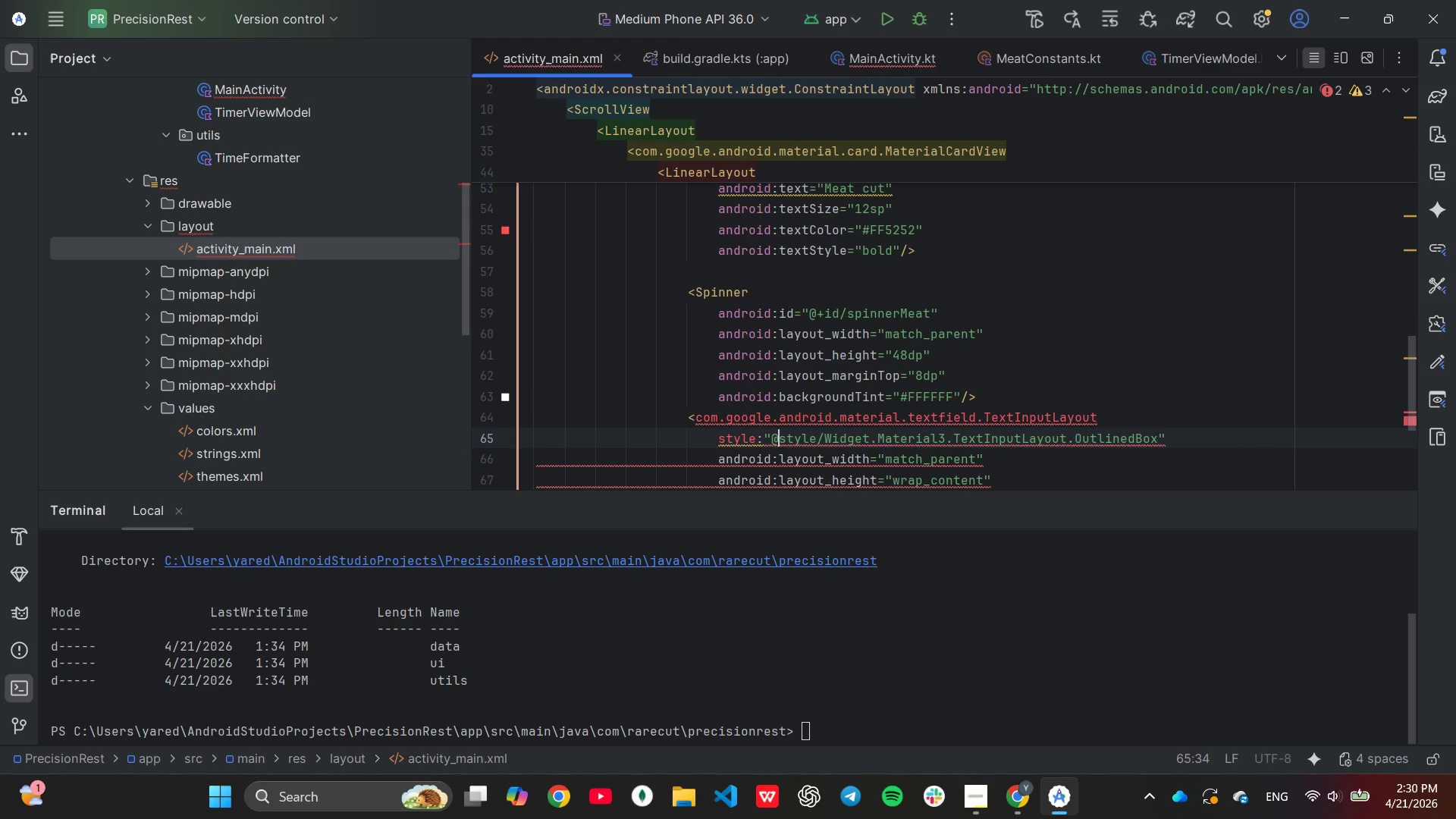 
key(ArrowLeft)
 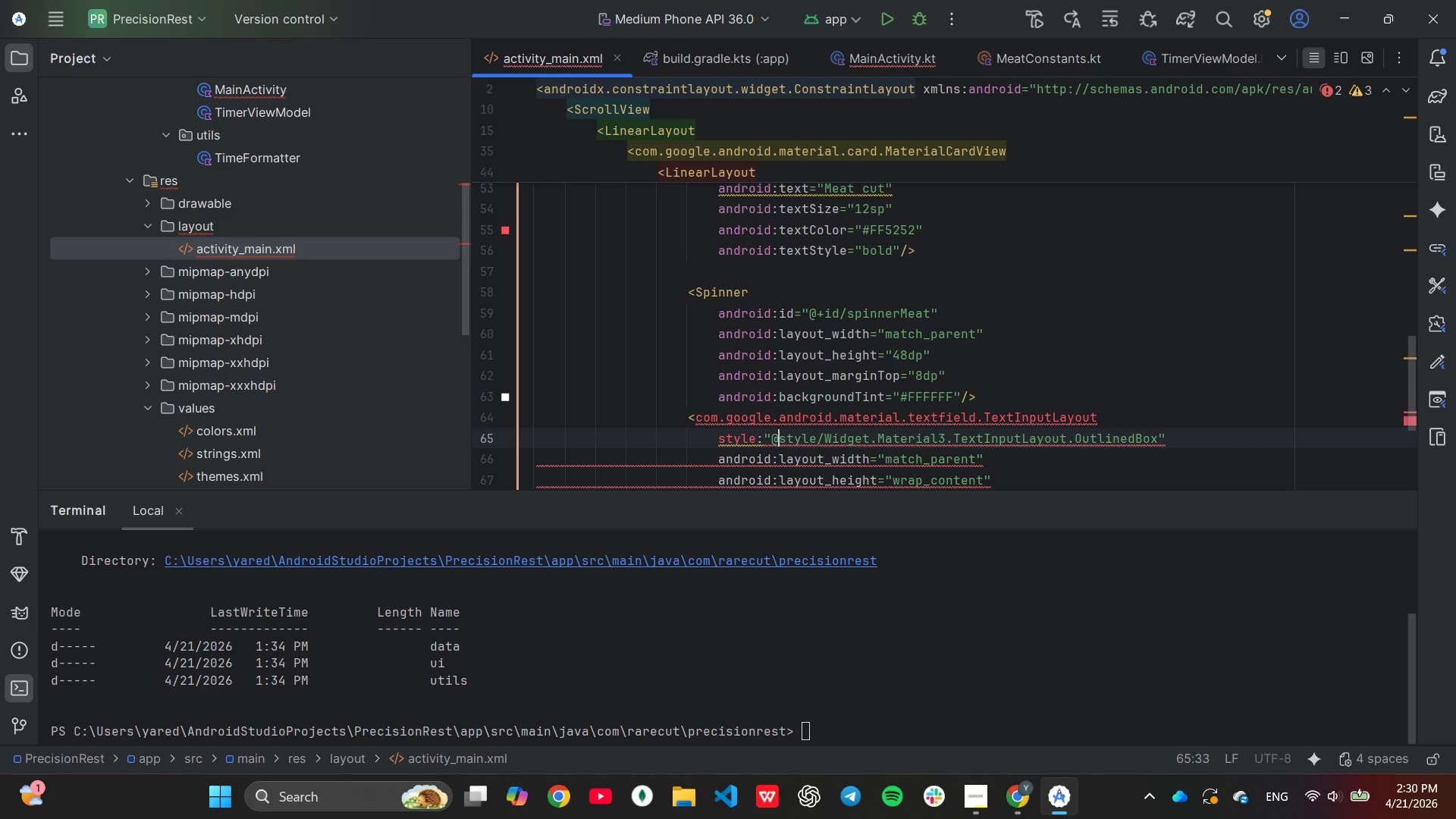 
key(ArrowLeft)
 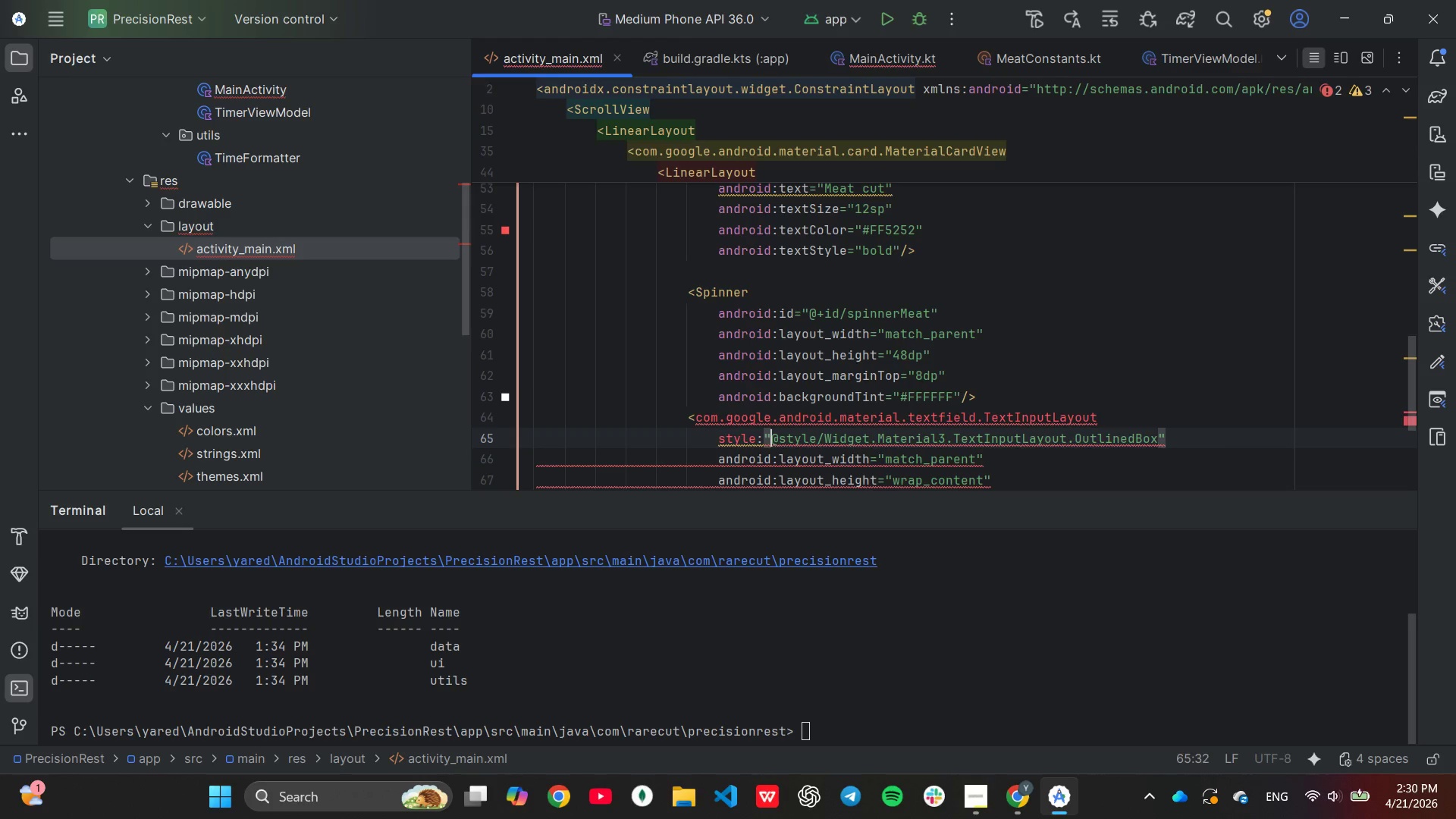 
key(ArrowLeft)
 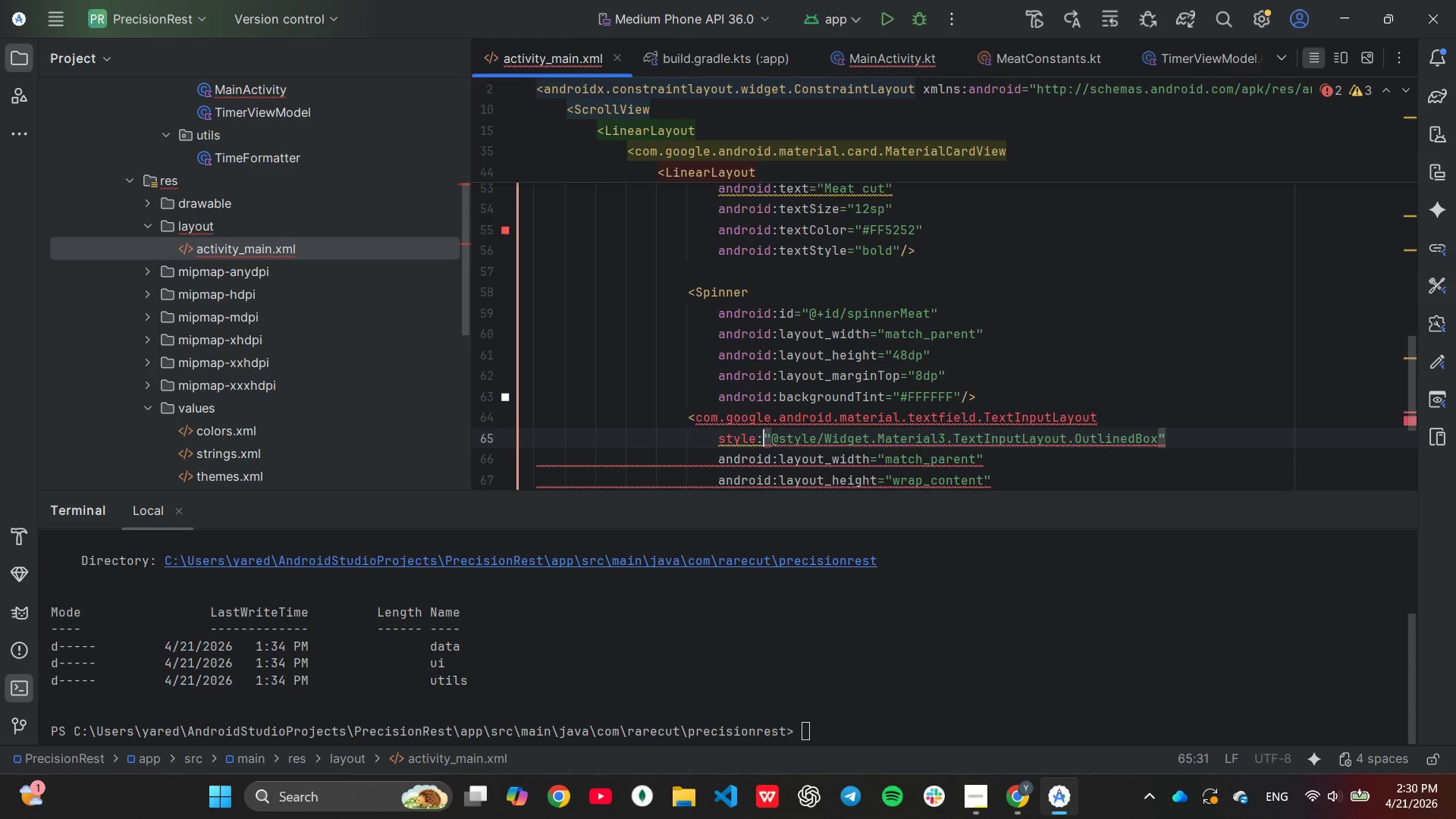 
key(ArrowLeft)
 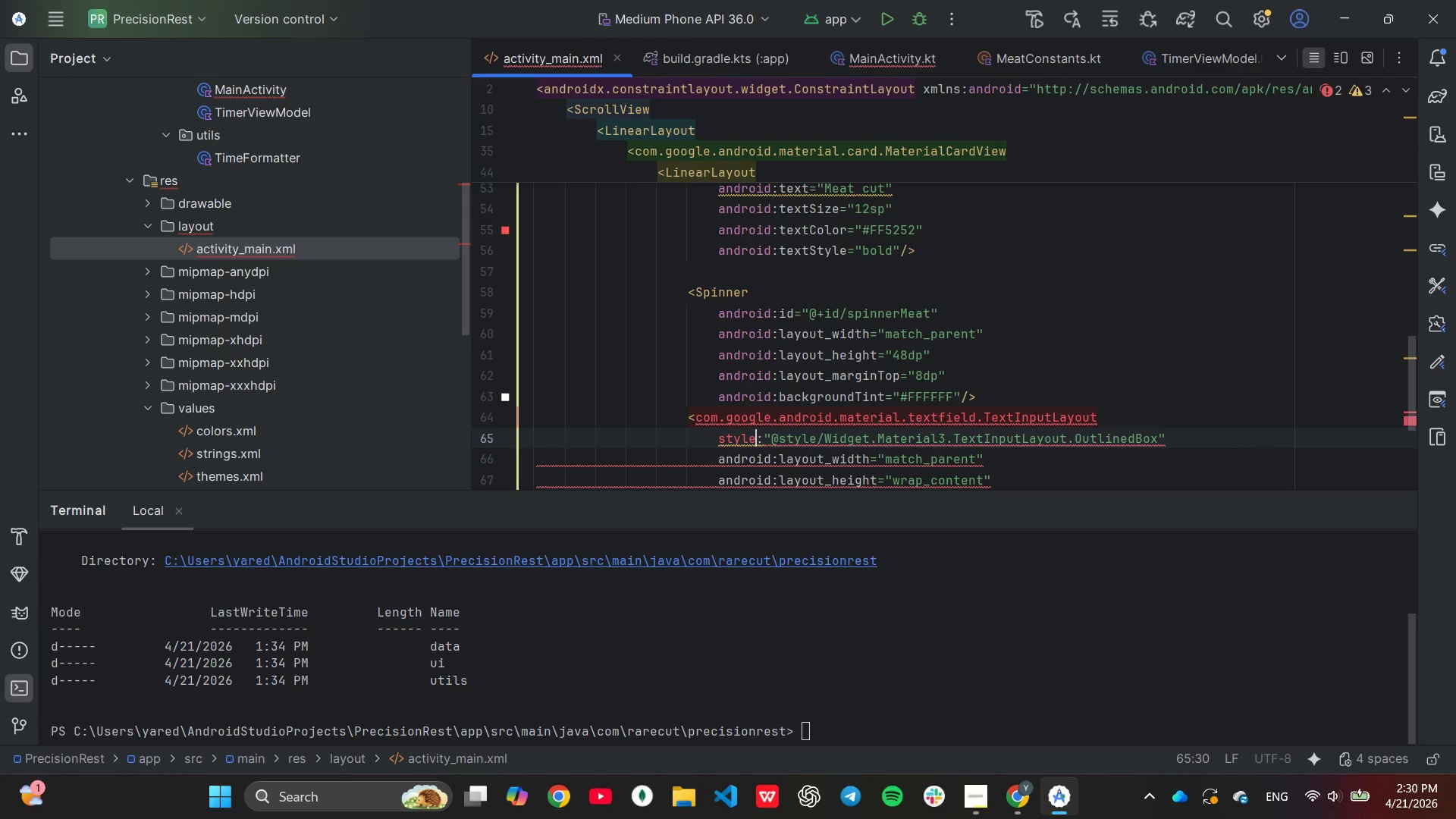 
key(ArrowRight)
 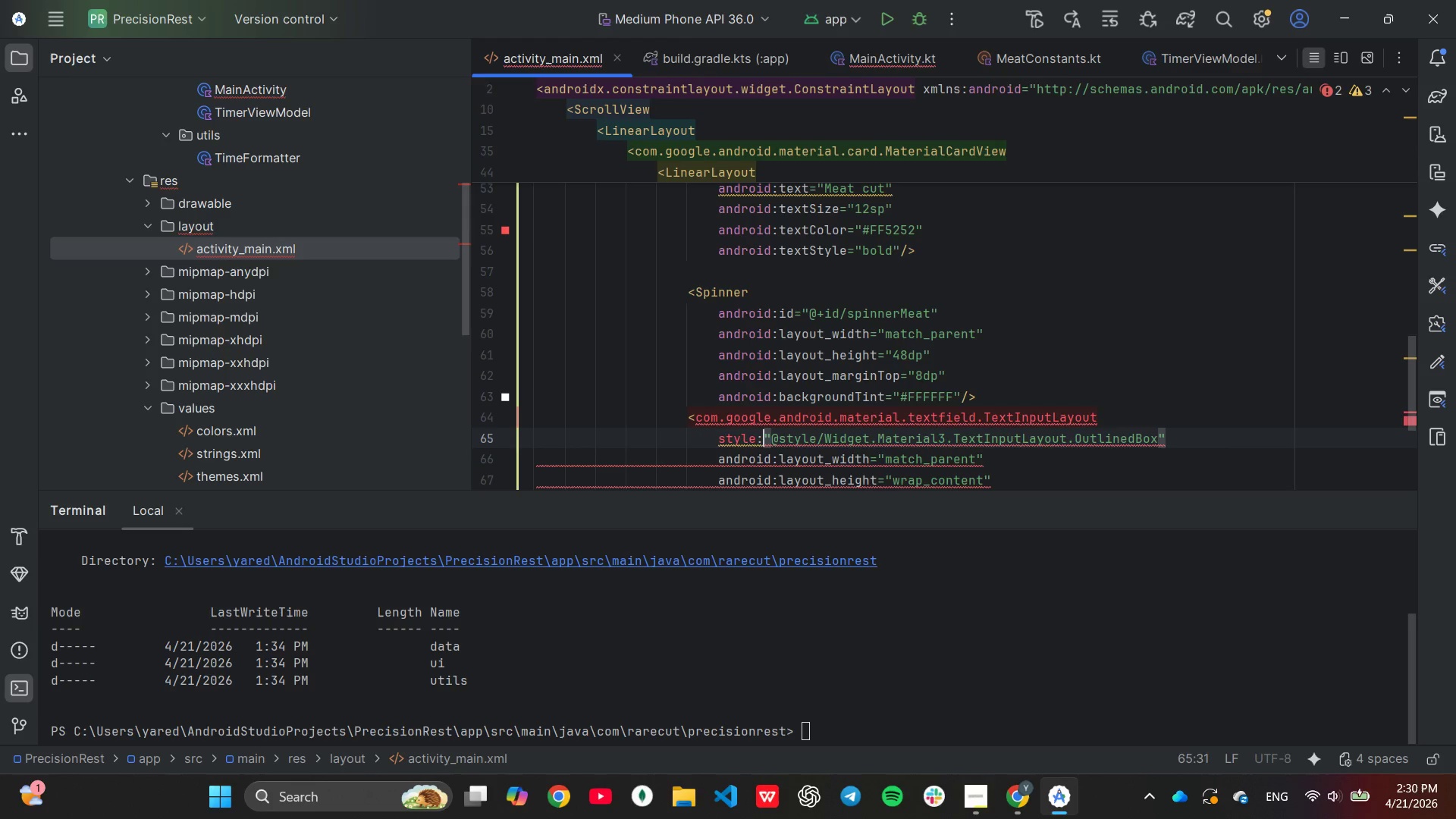 
key(Backspace)
 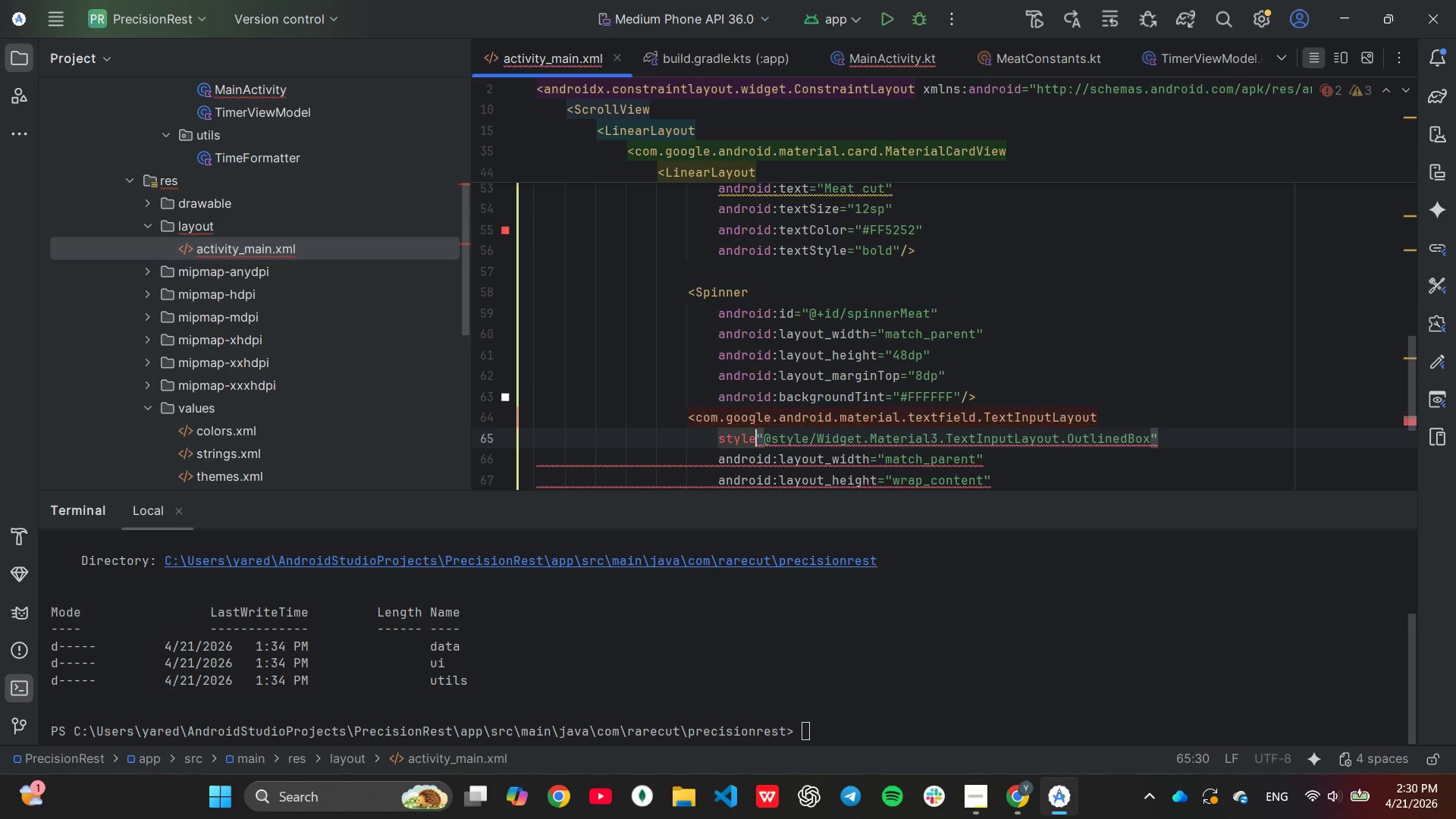 
key(Equal)
 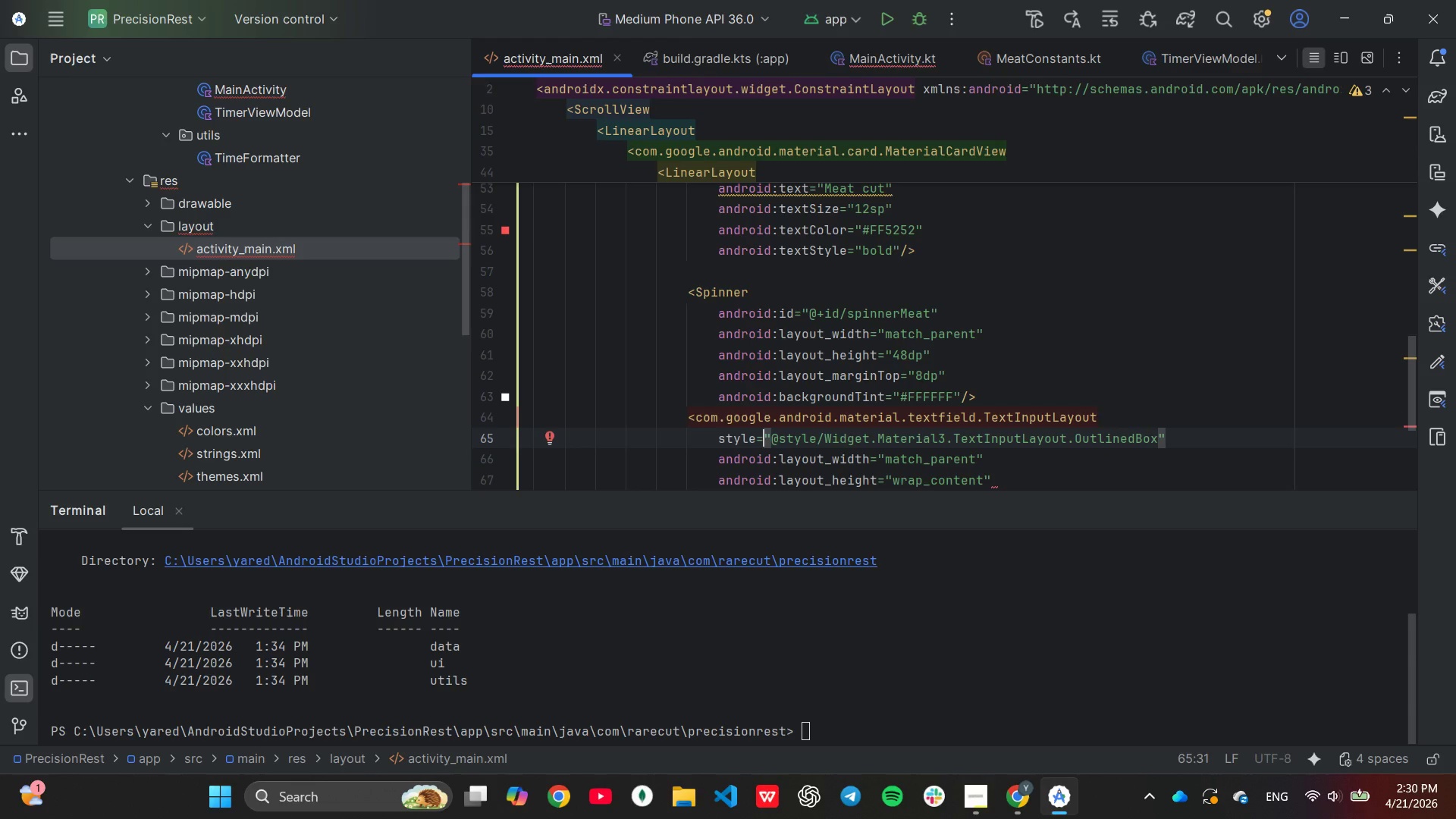 
key(ArrowDown)
 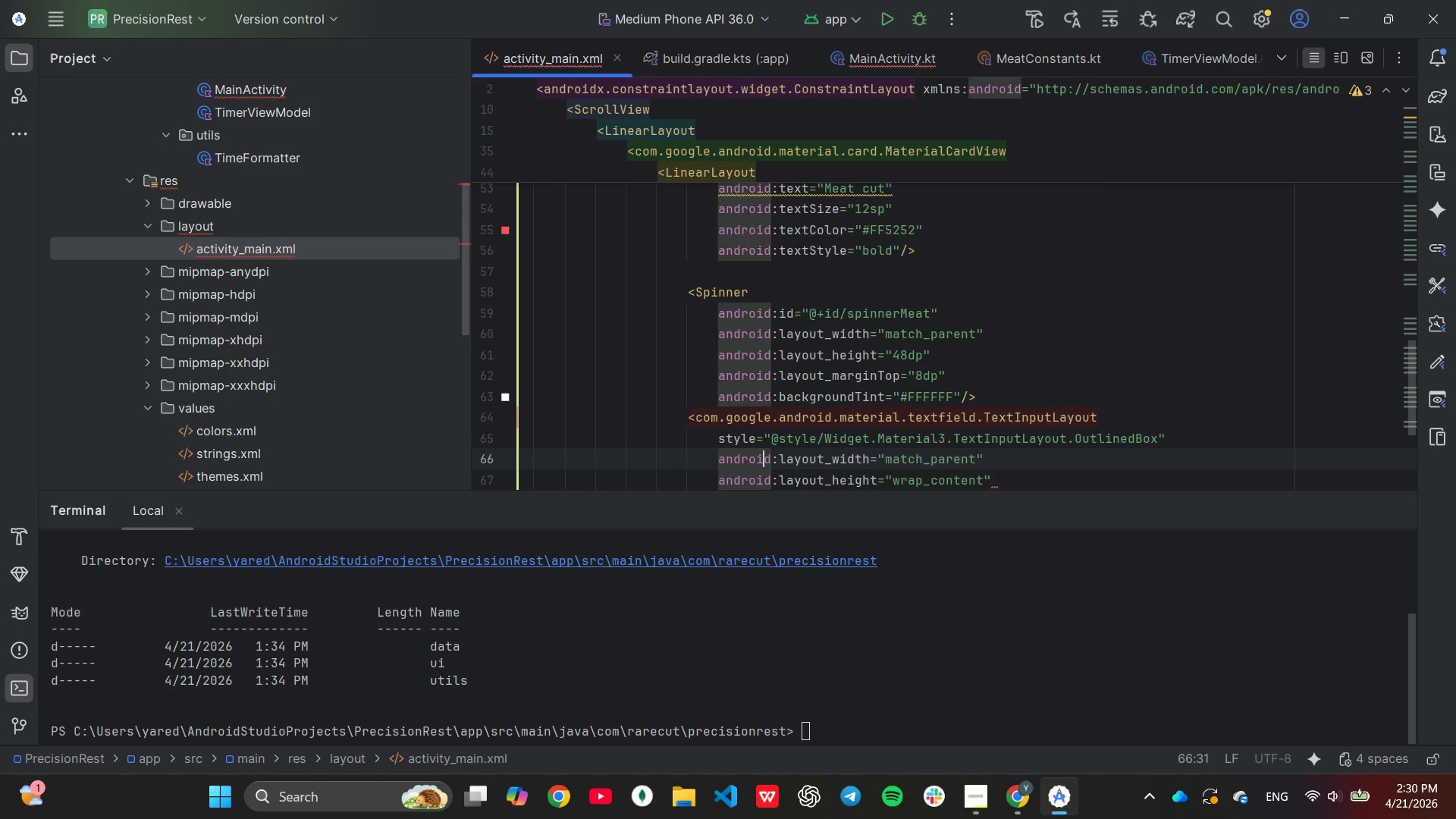 
key(ArrowDown)
 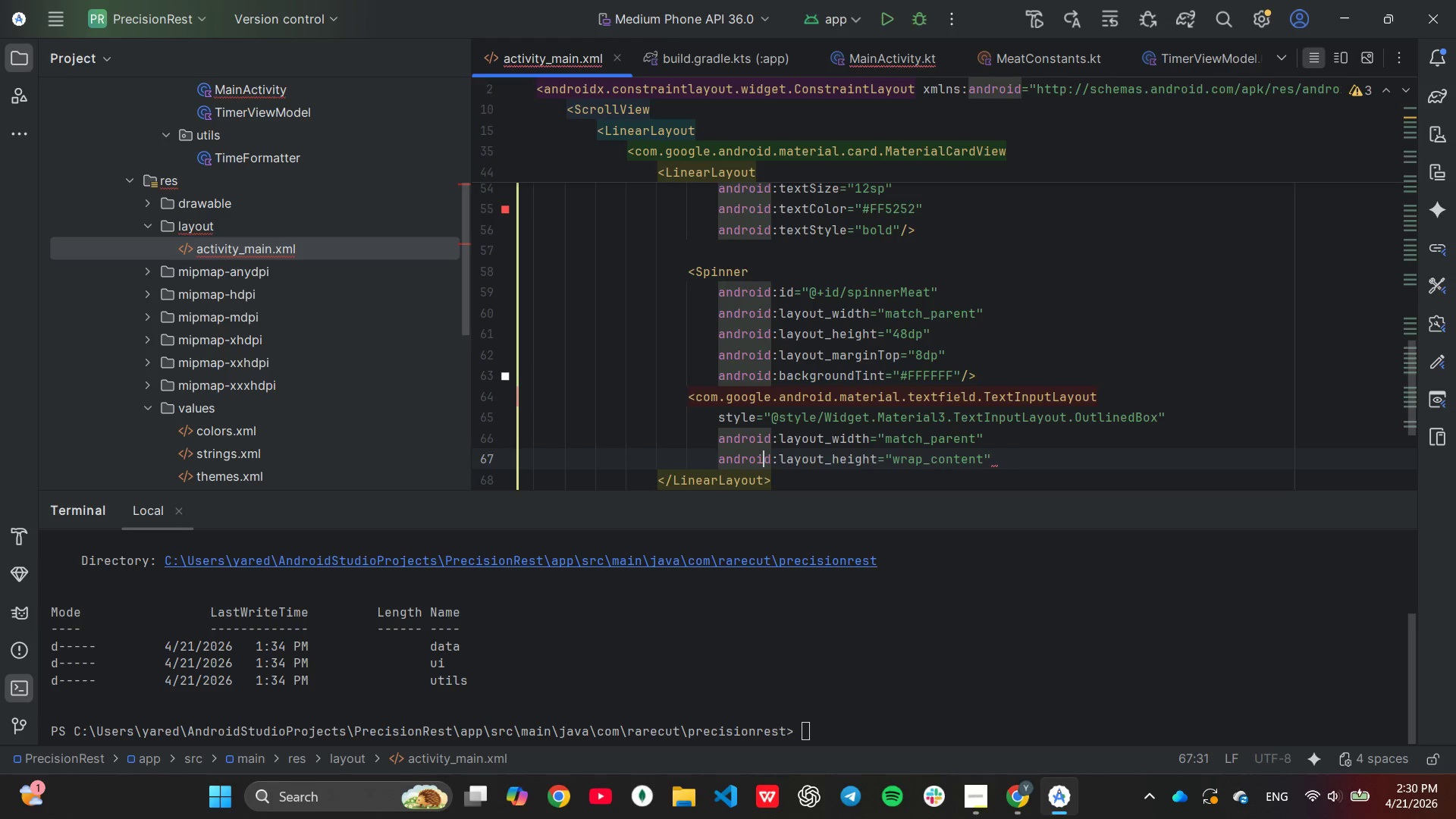 
key(End)
 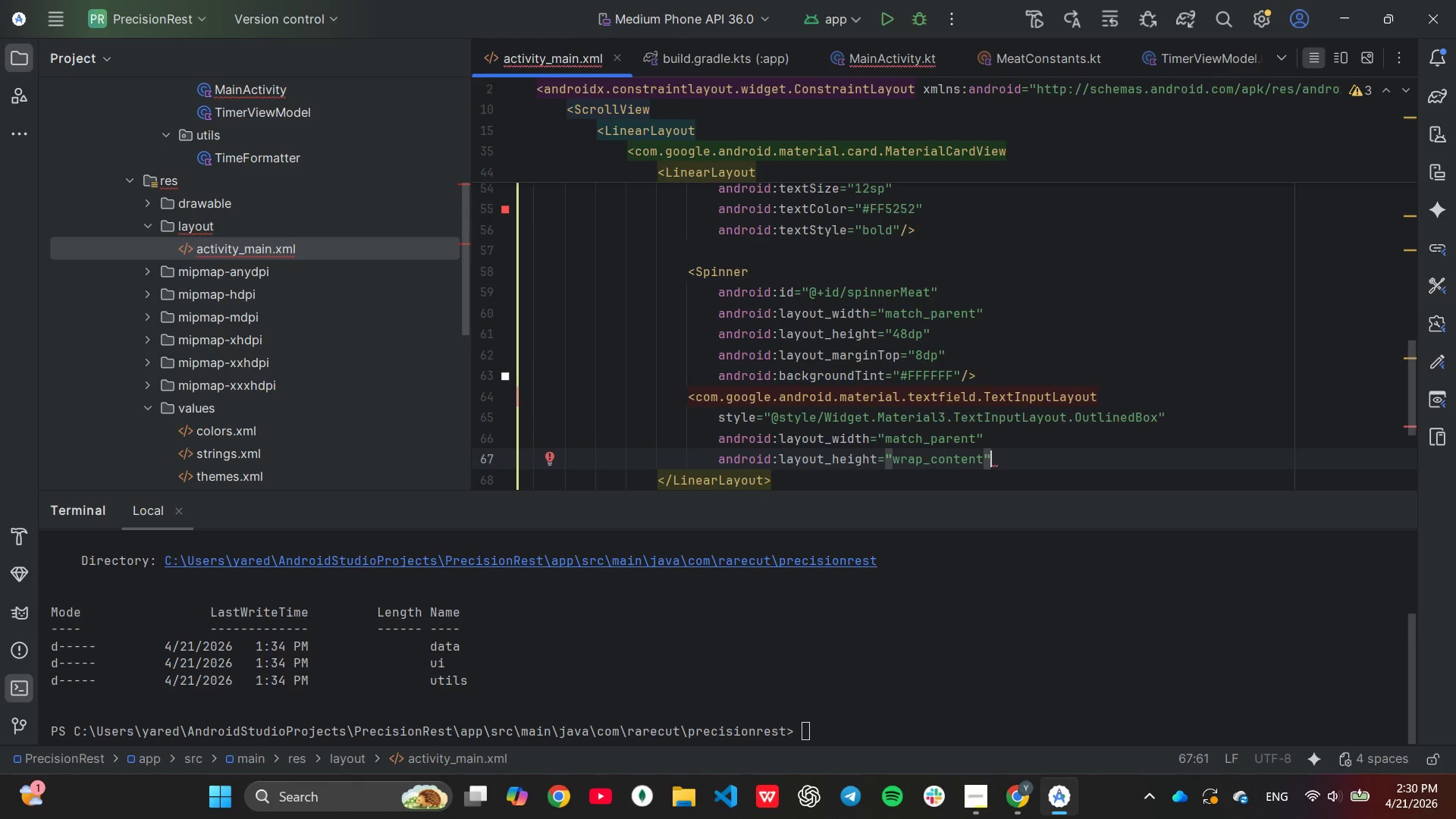 
key(Enter)
 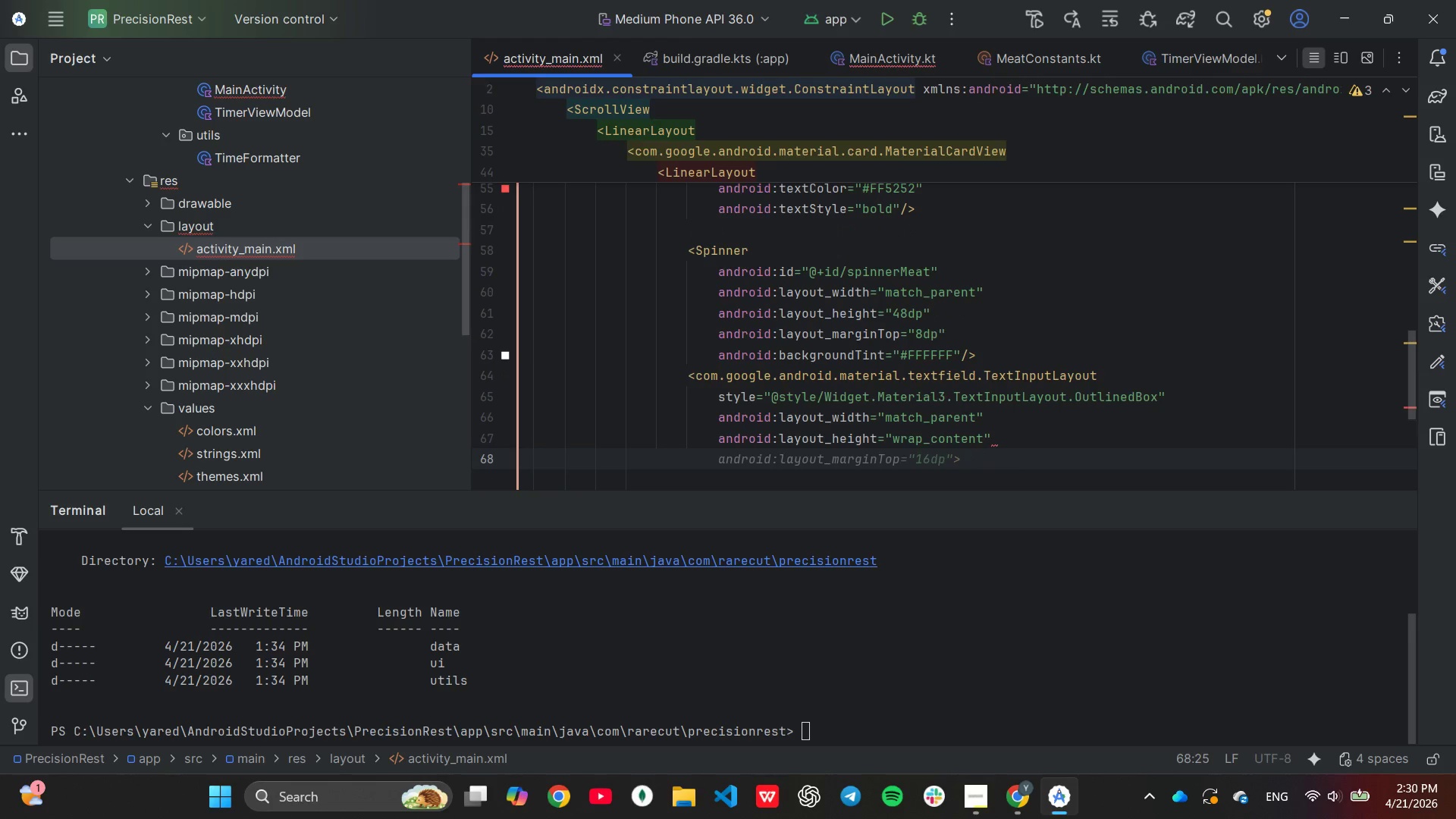 
key(Tab)
 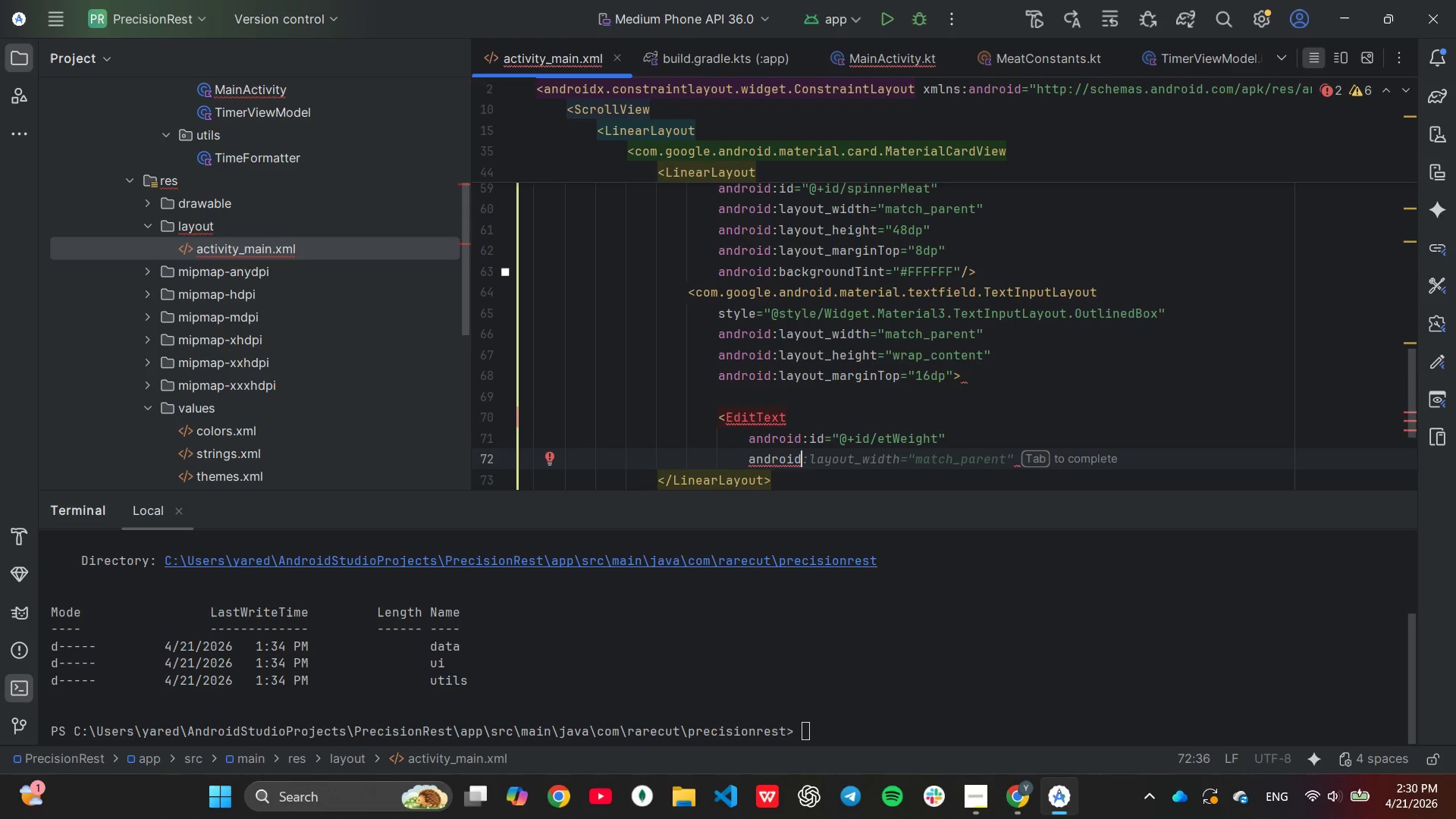 
wait(5.2)
 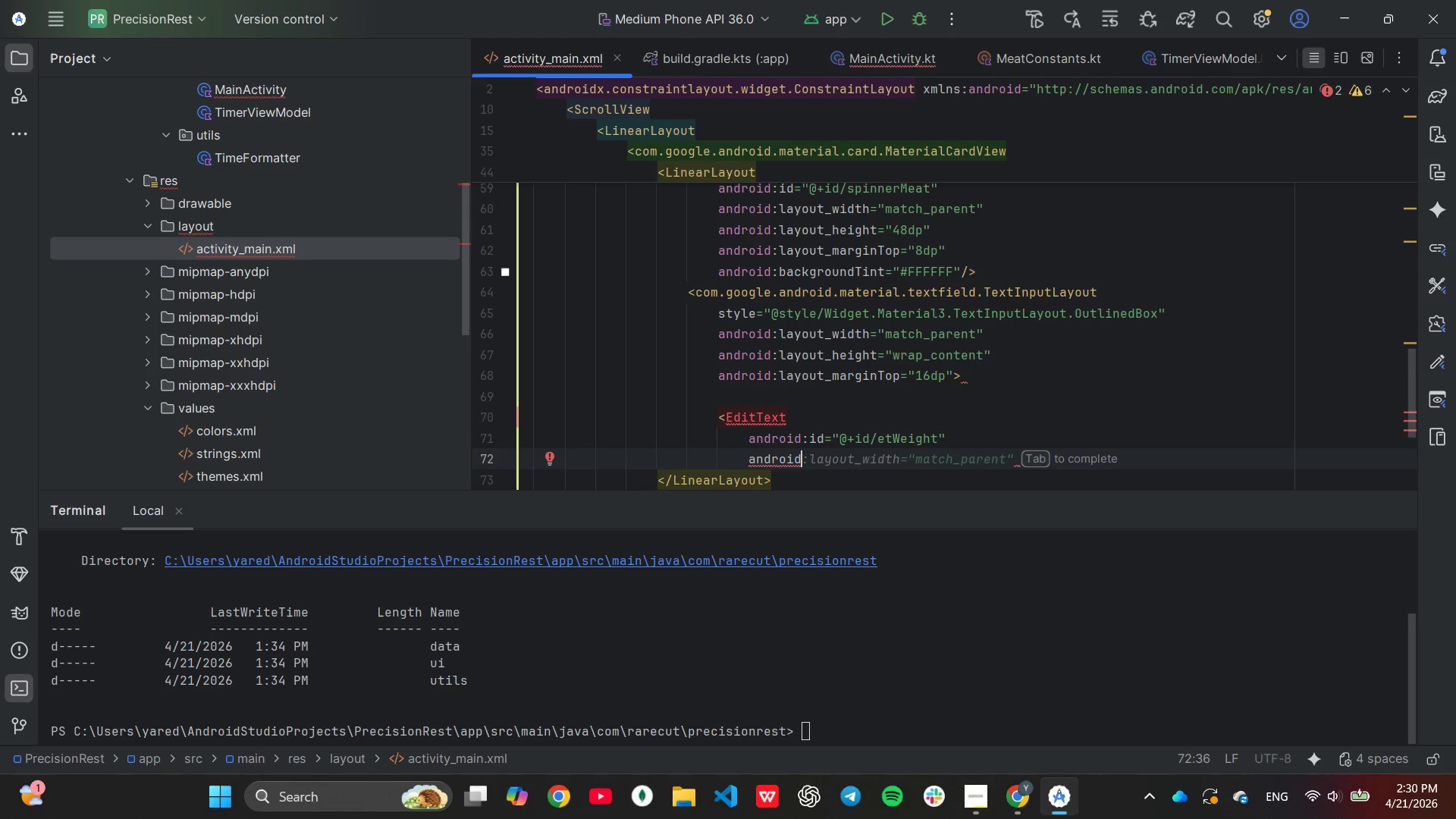 
hold_key(key=Backspace, duration=1.5)
 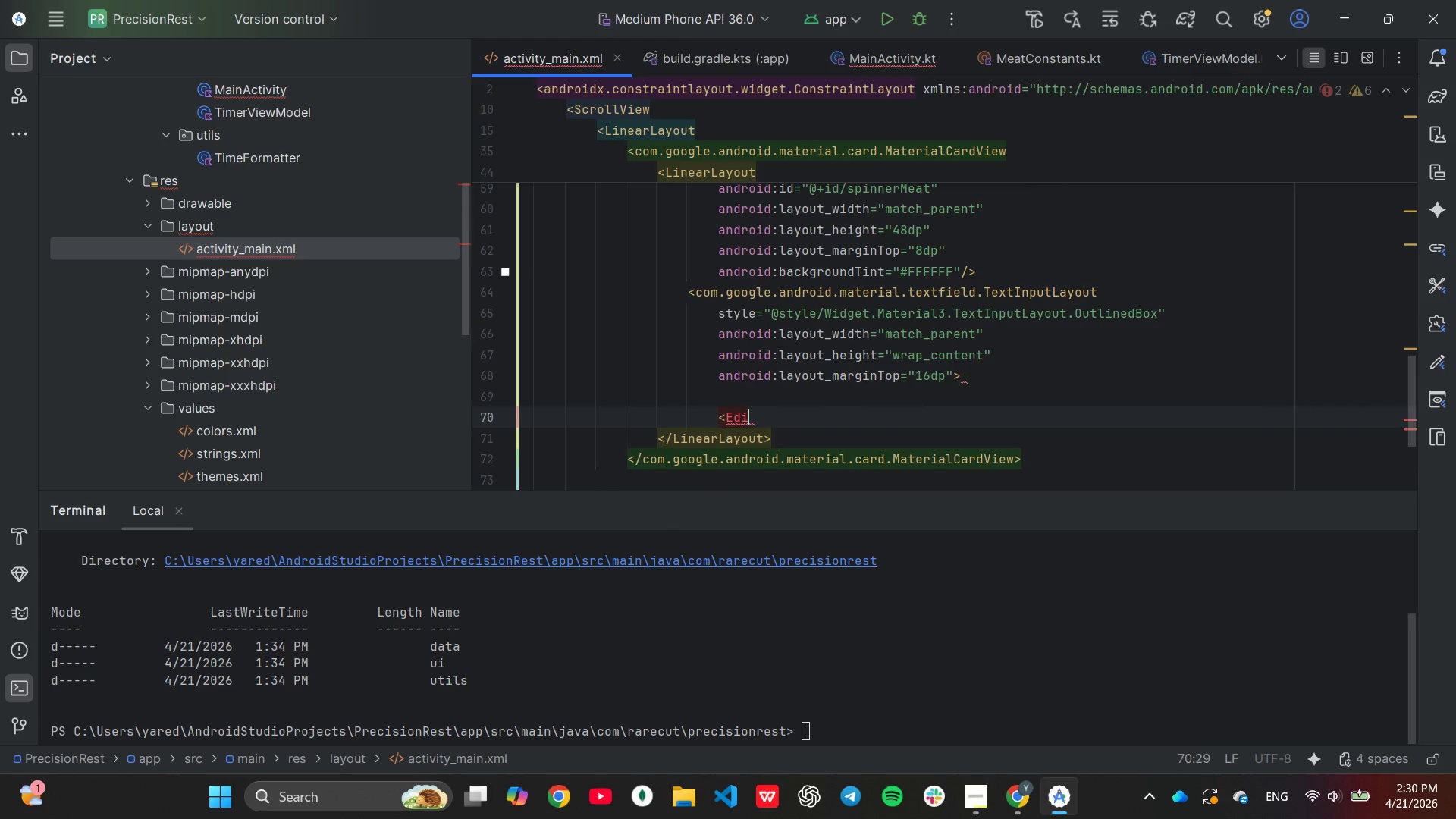 
hold_key(key=Backspace, duration=0.31)
 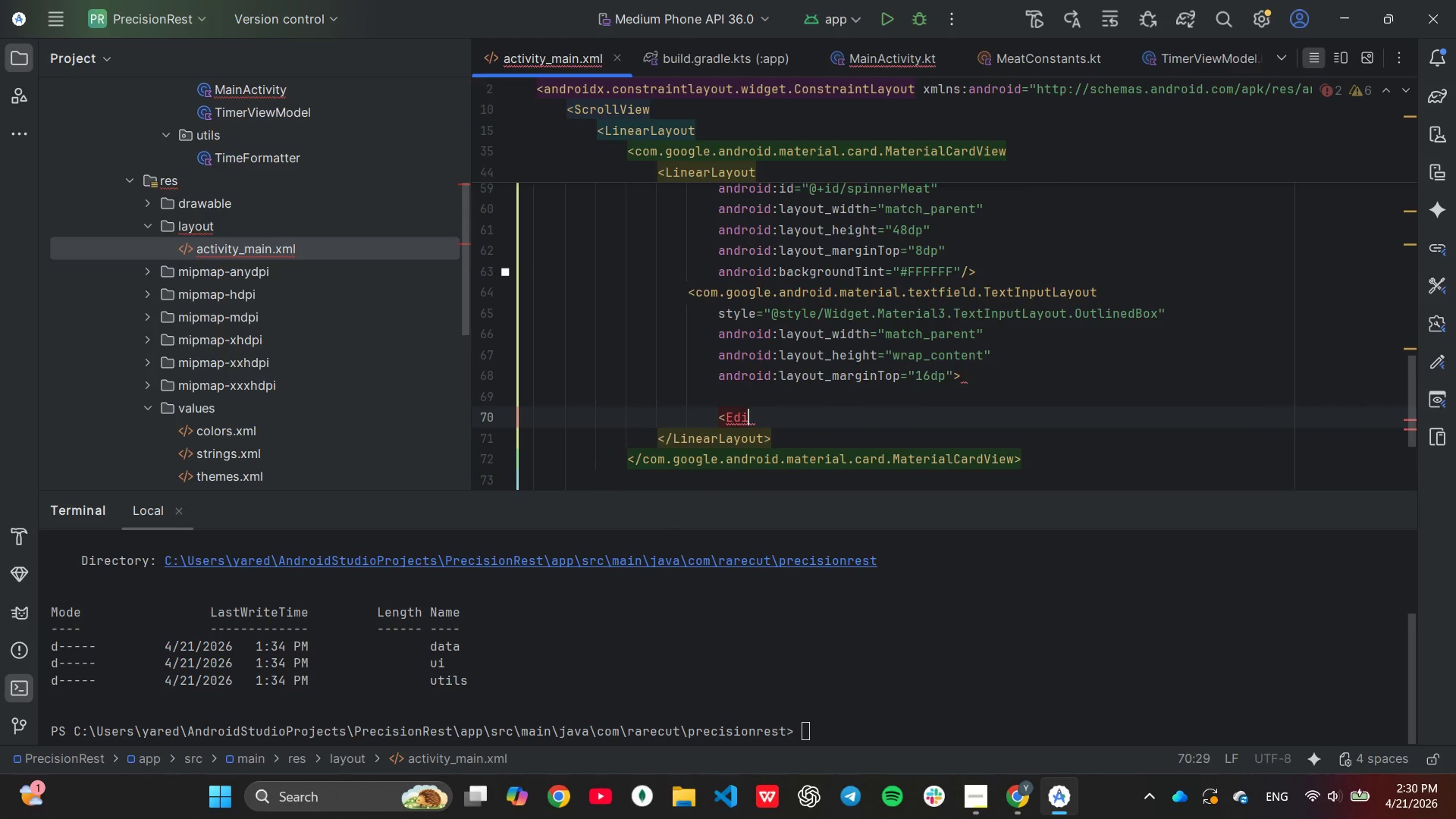 
hold_key(key=Backspace, duration=0.61)
 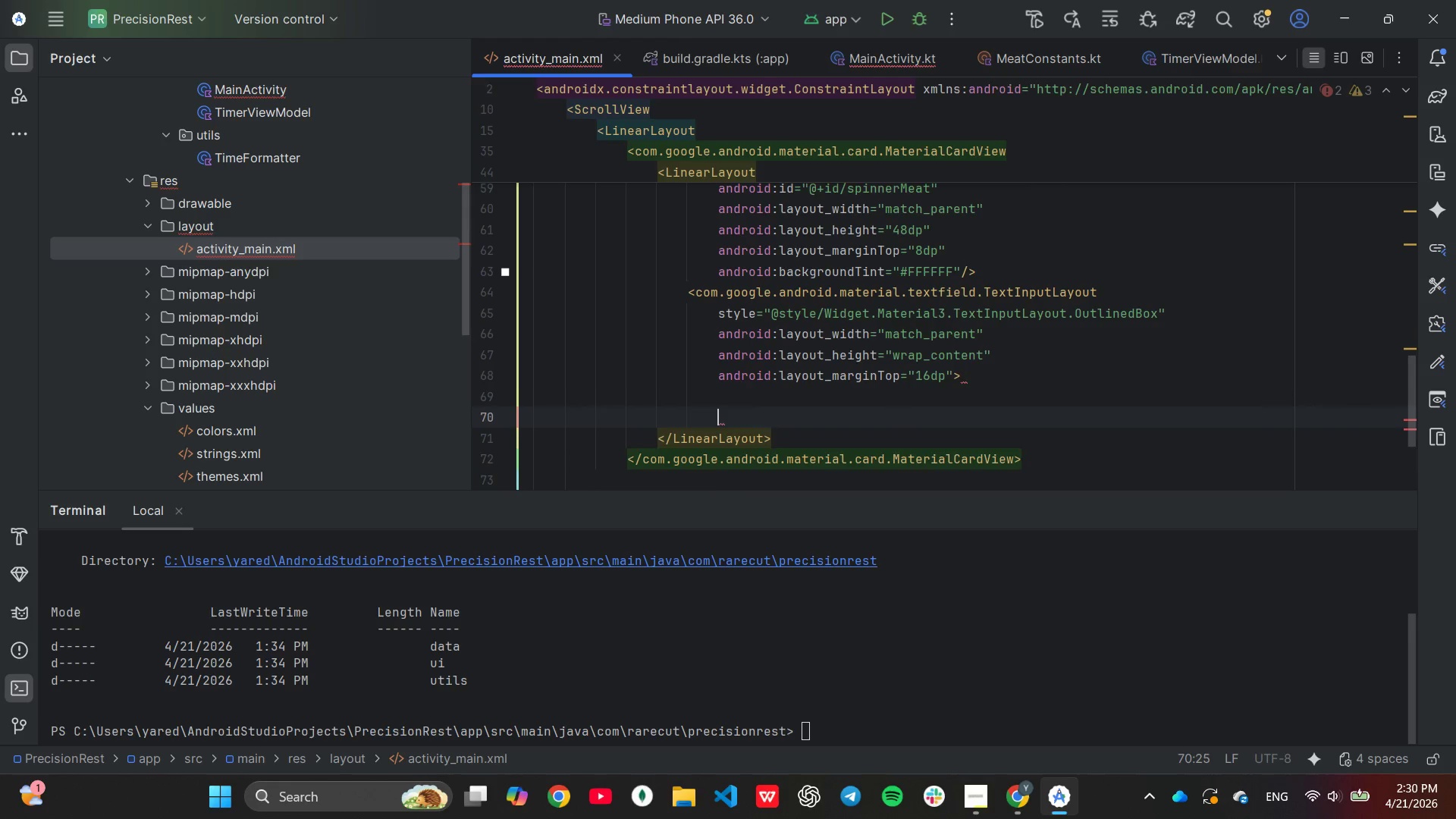 
key(Backspace)
 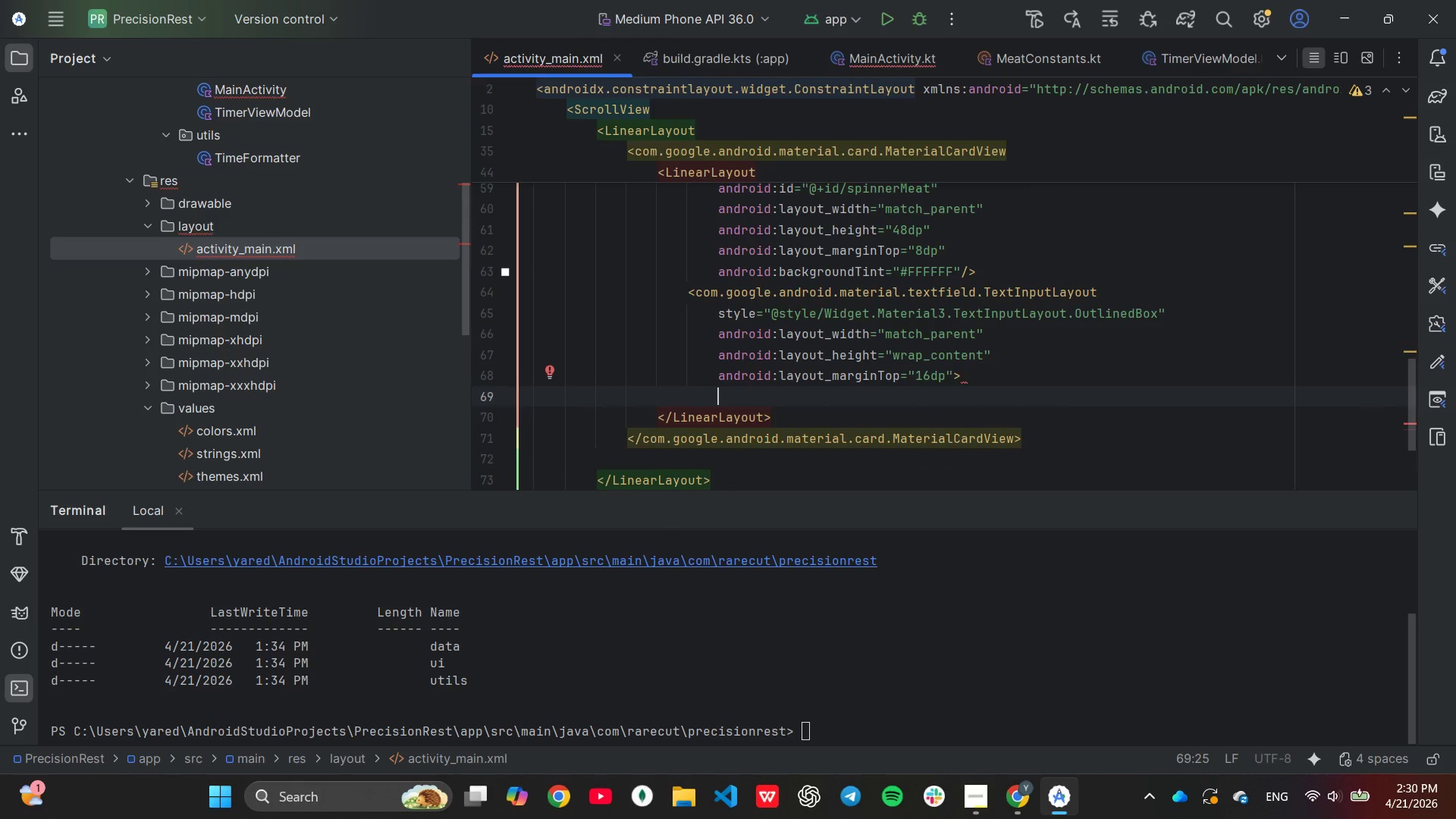 
key(Backspace)
 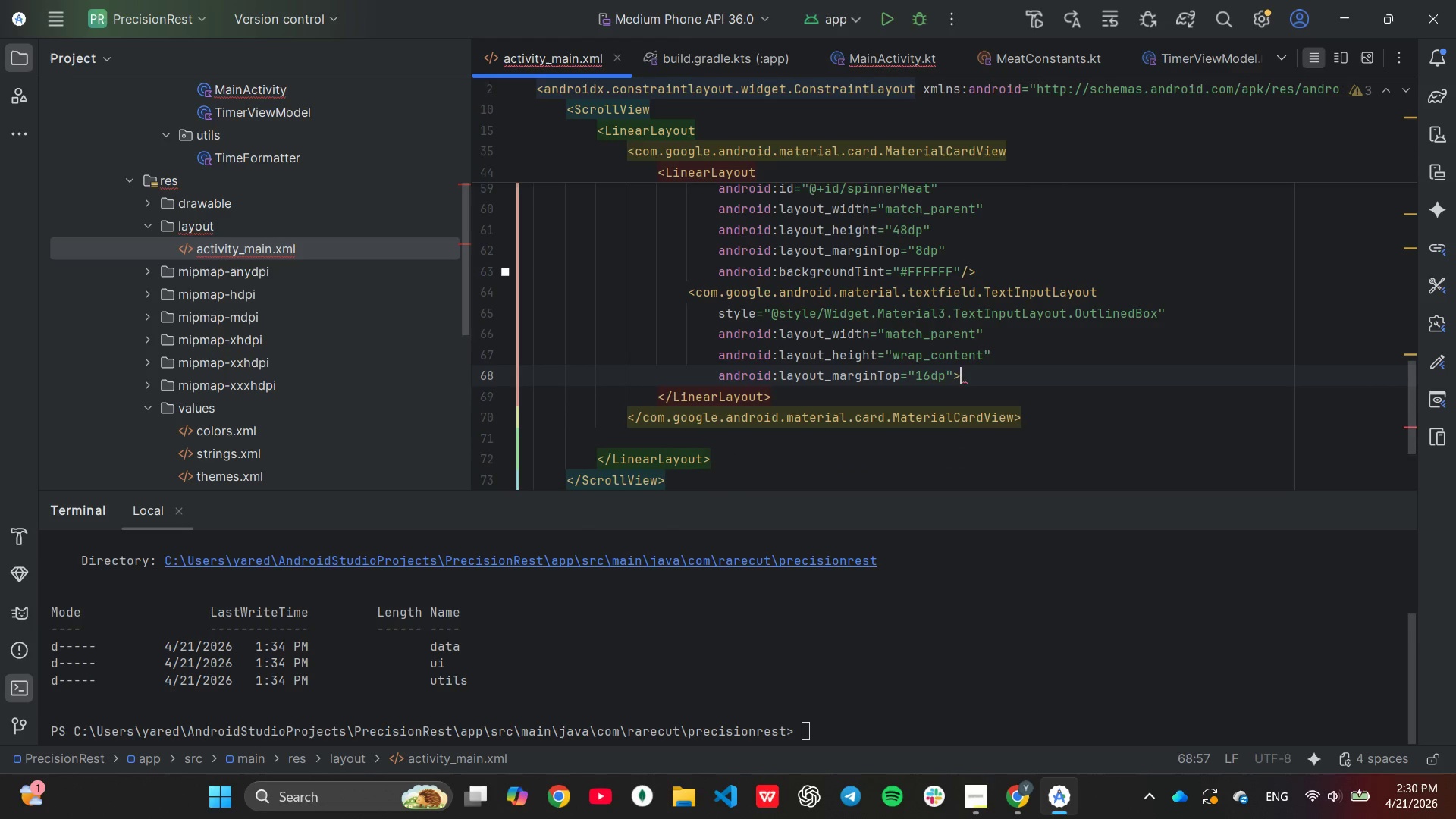 
key(Backspace)
 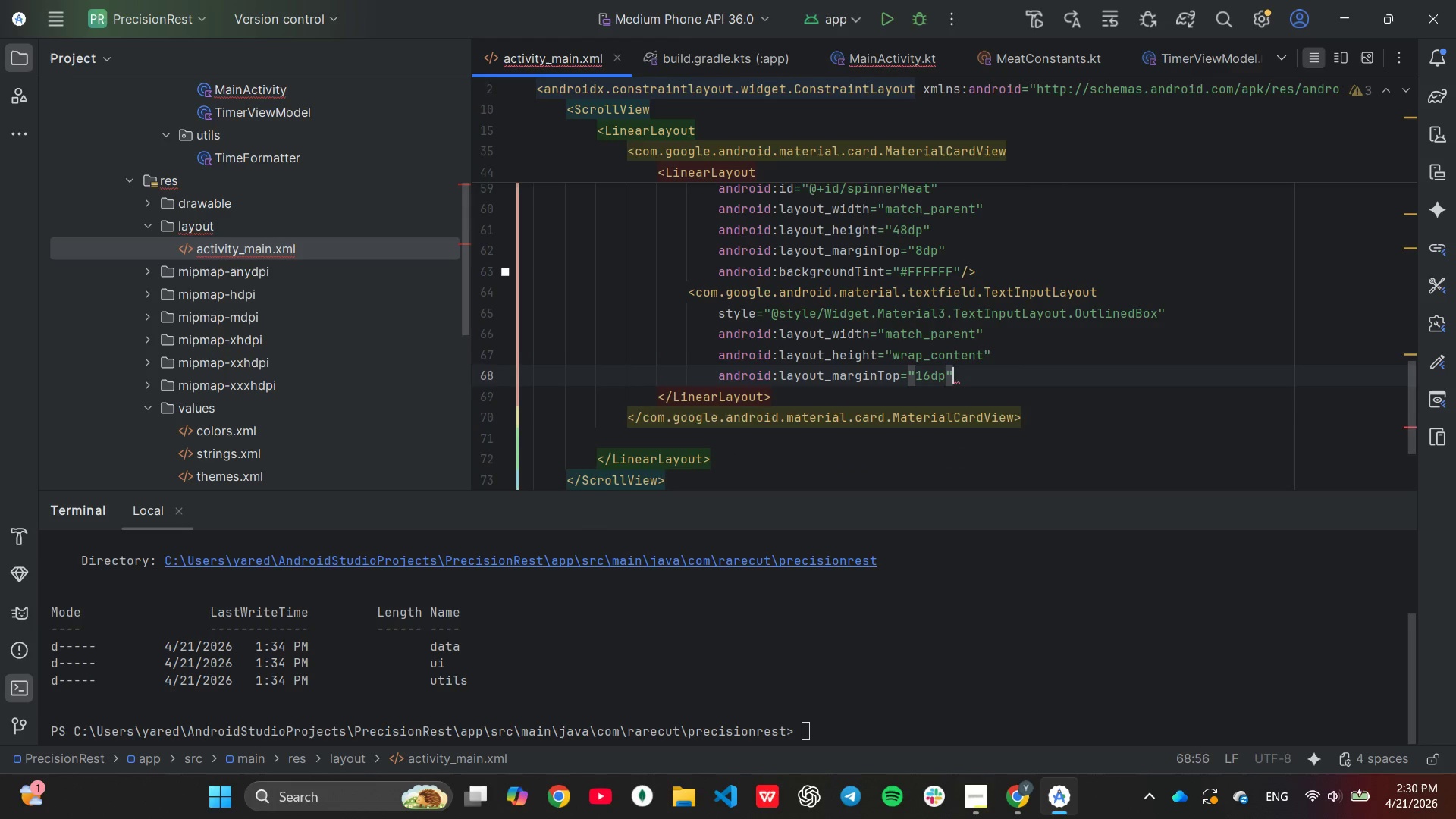 
key(Enter)
 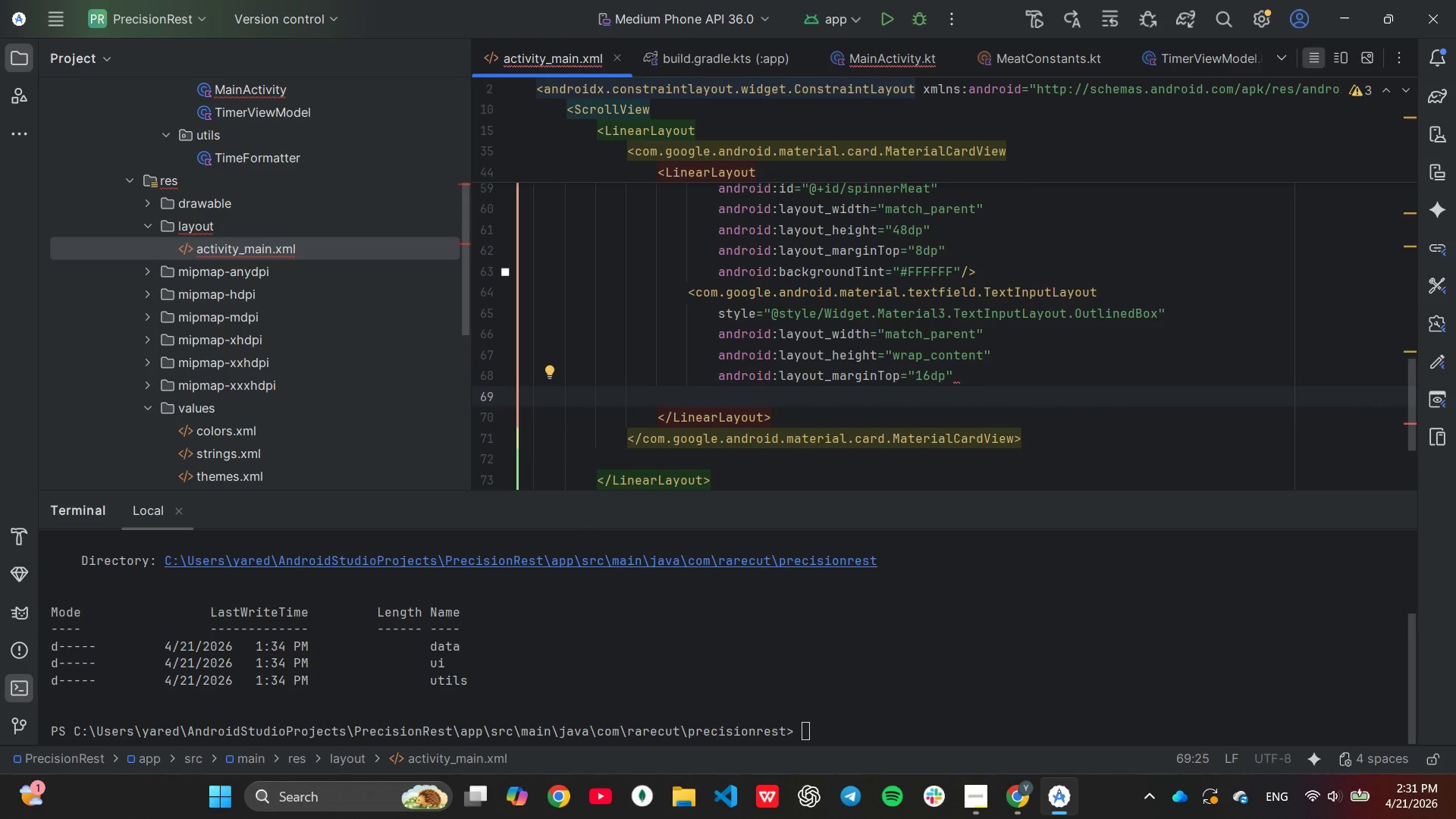 
type(android:hi)
 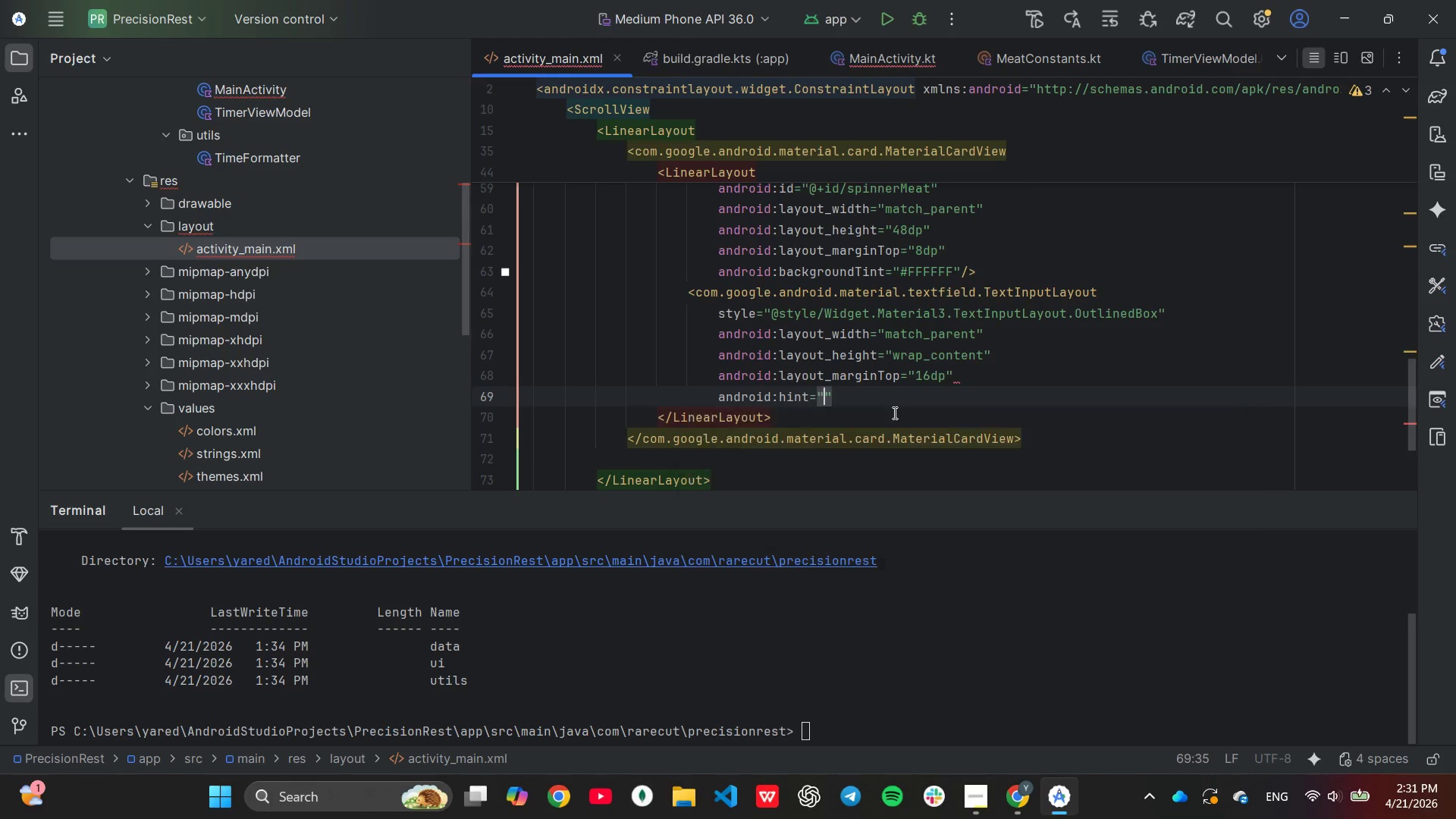 
key(Enter)
 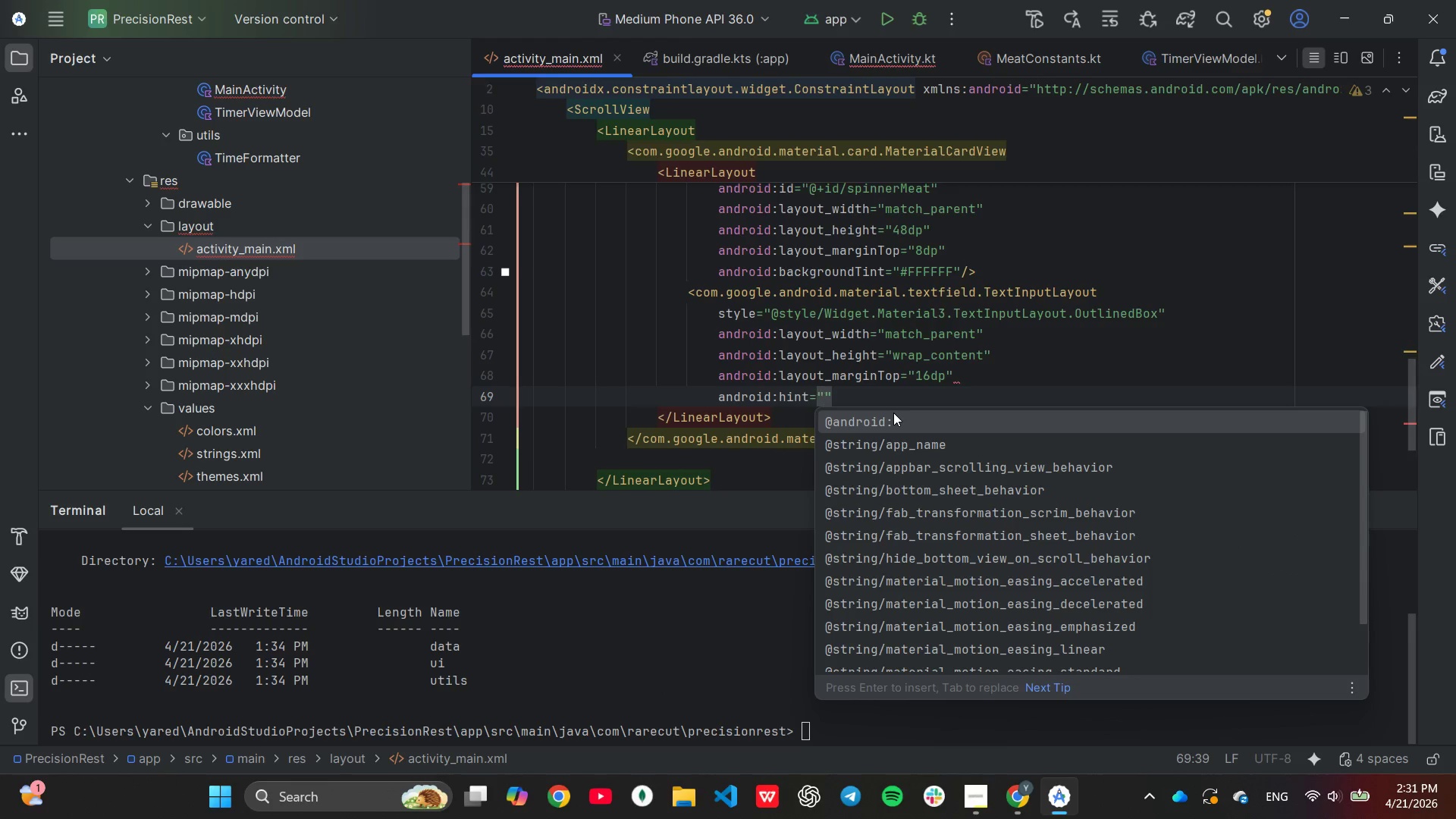 
type(Weight(ounces))
 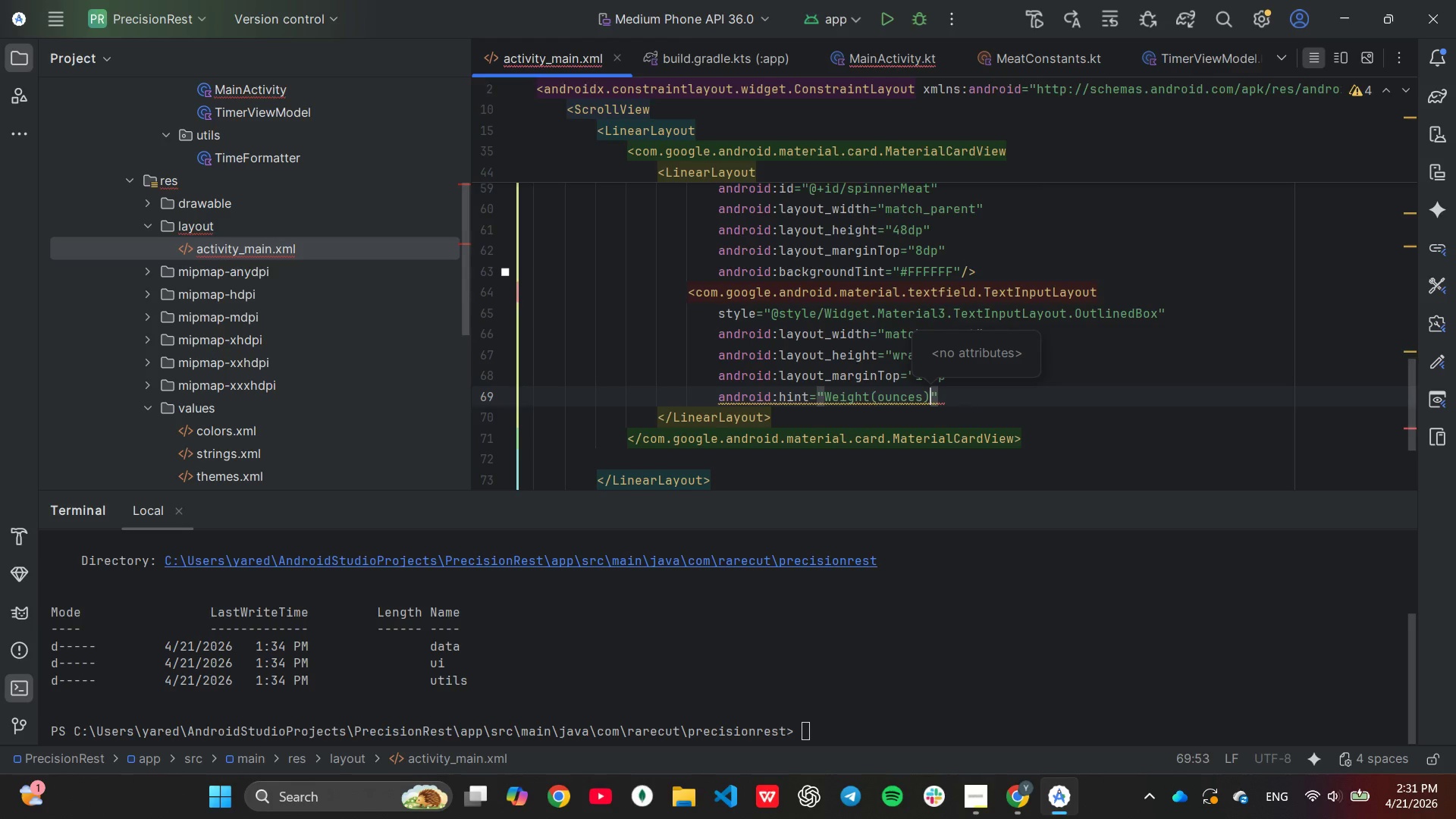 
key(ArrowRight)
 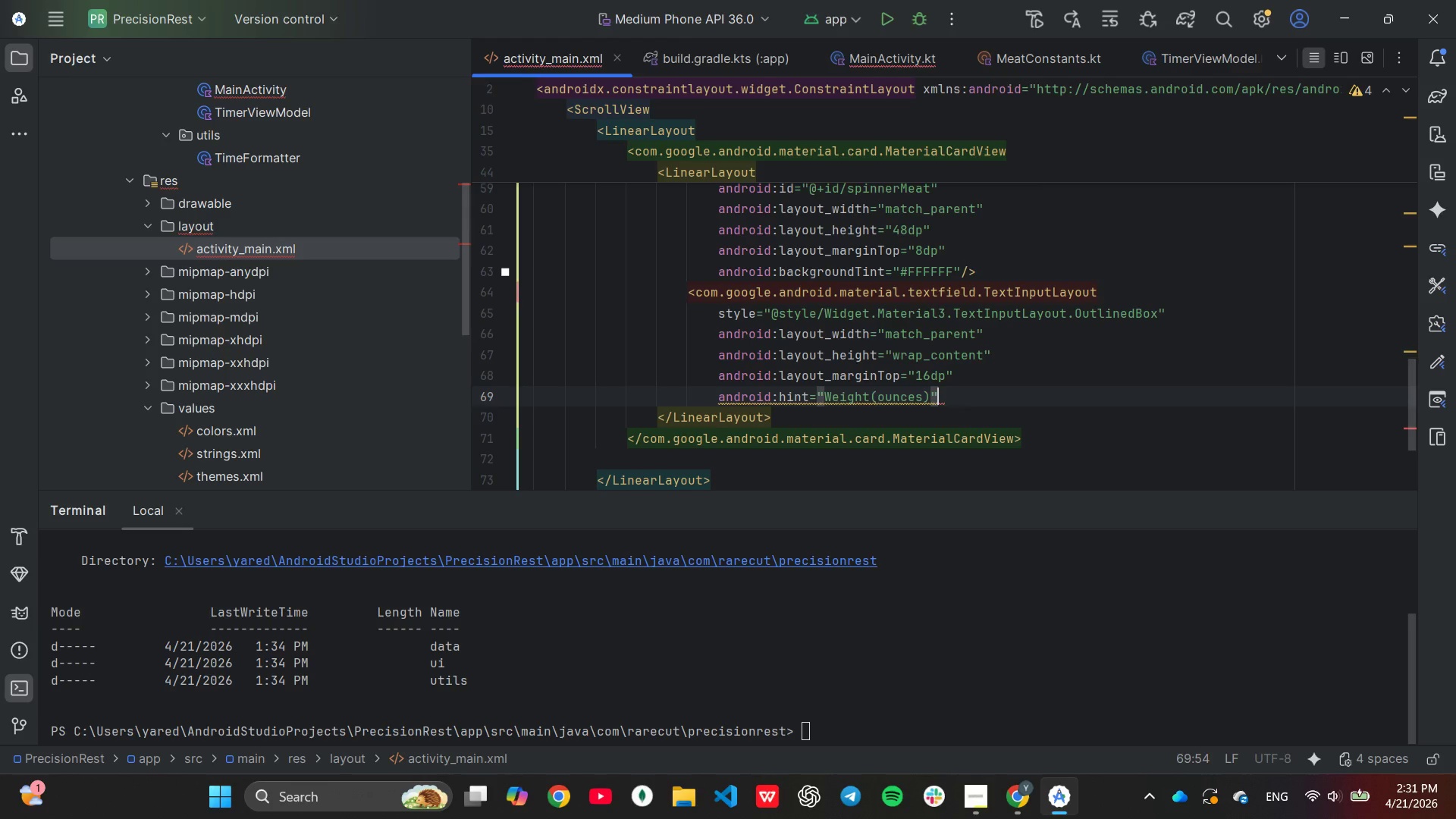 
key(Enter)
 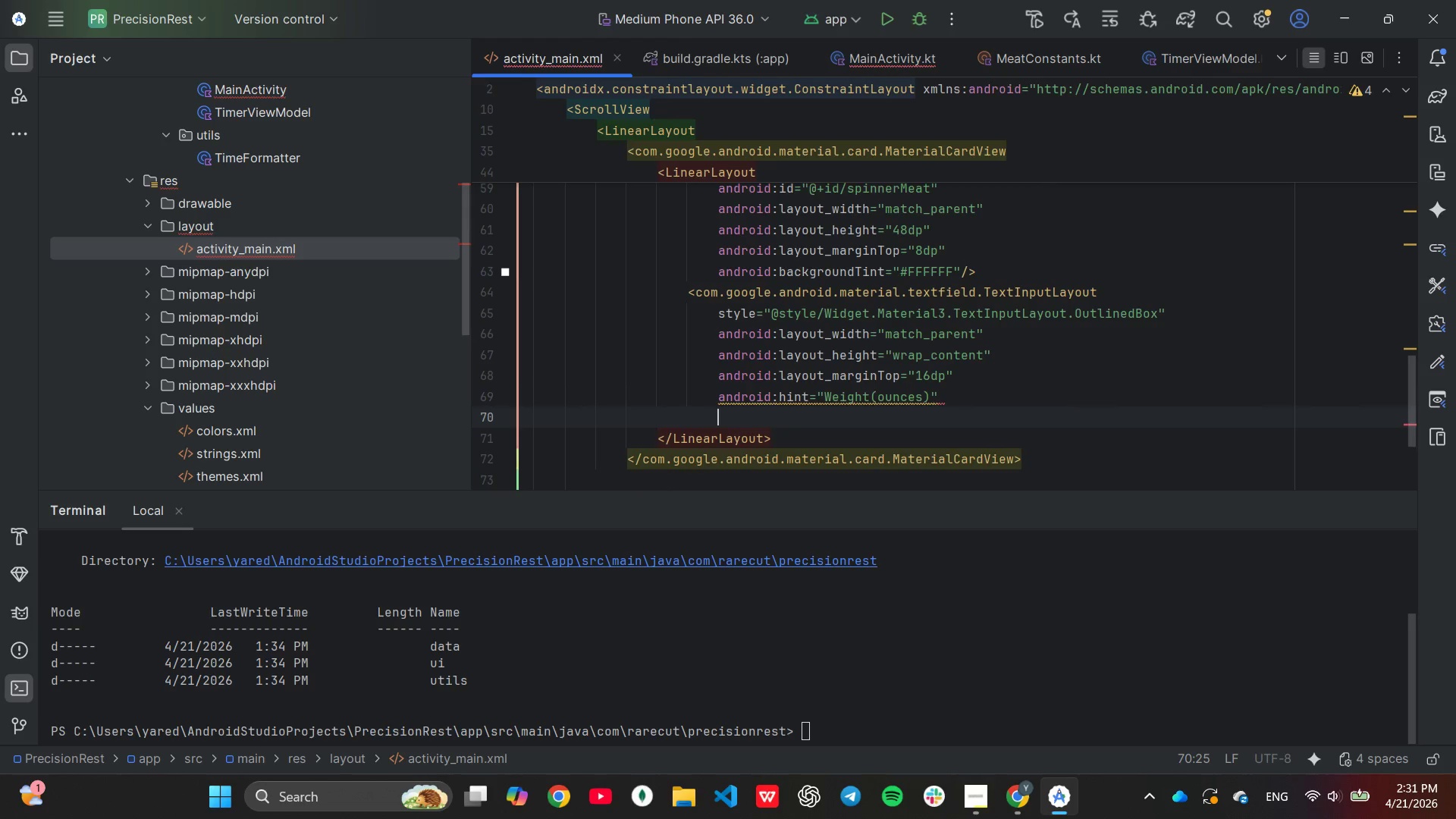 
type(app:hint)
 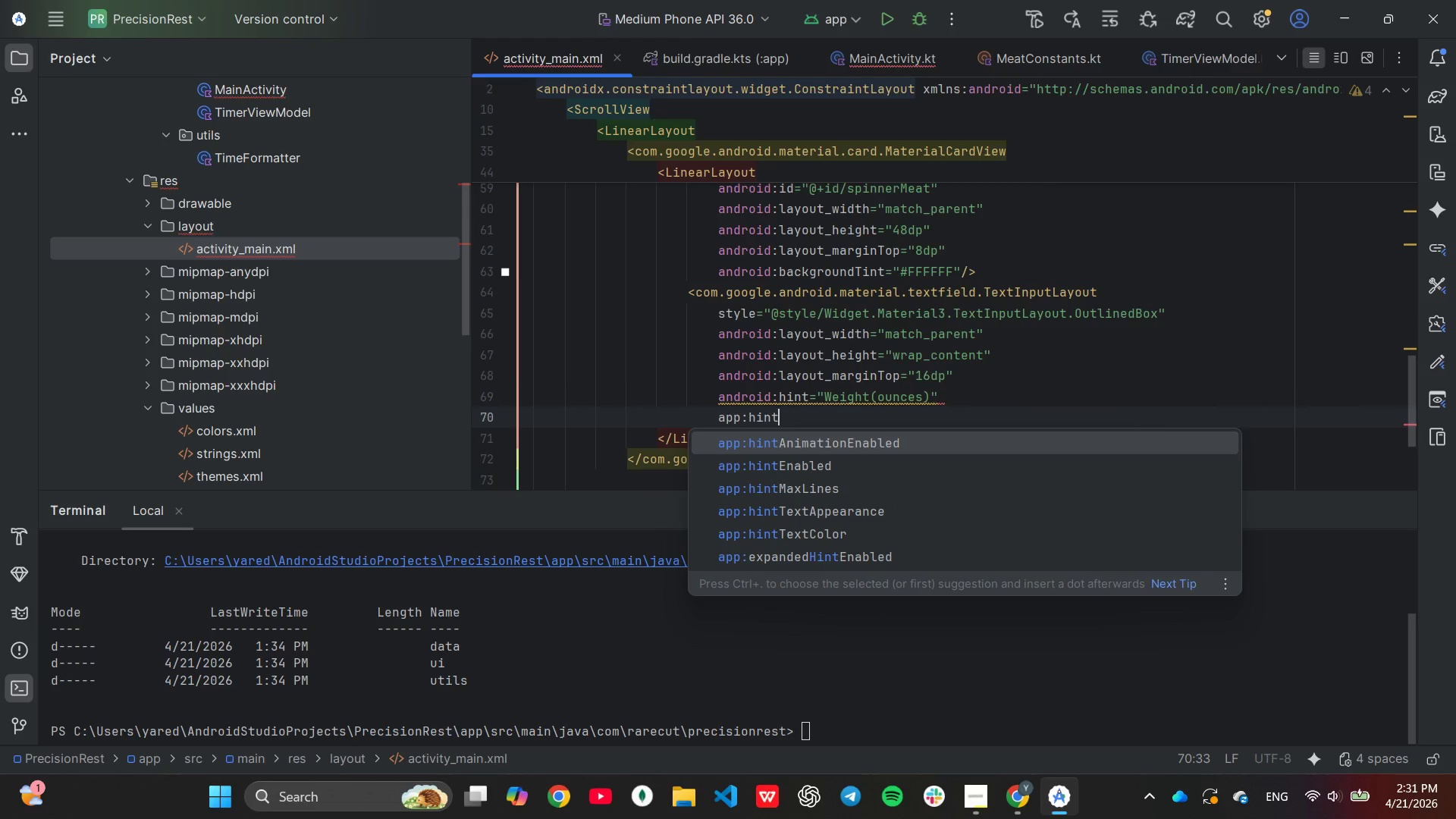 
key(ArrowDown)
 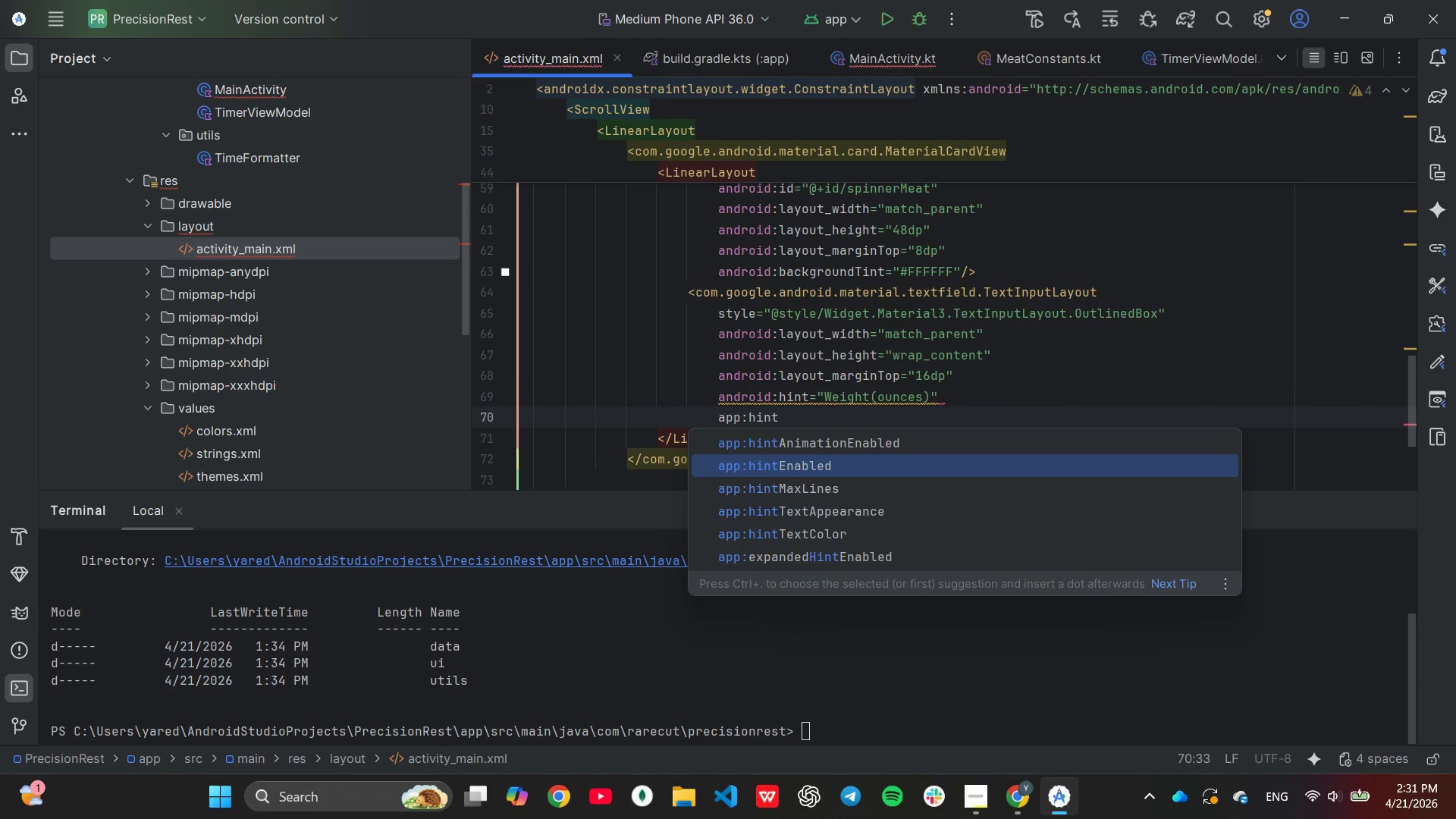 
key(ArrowDown)
 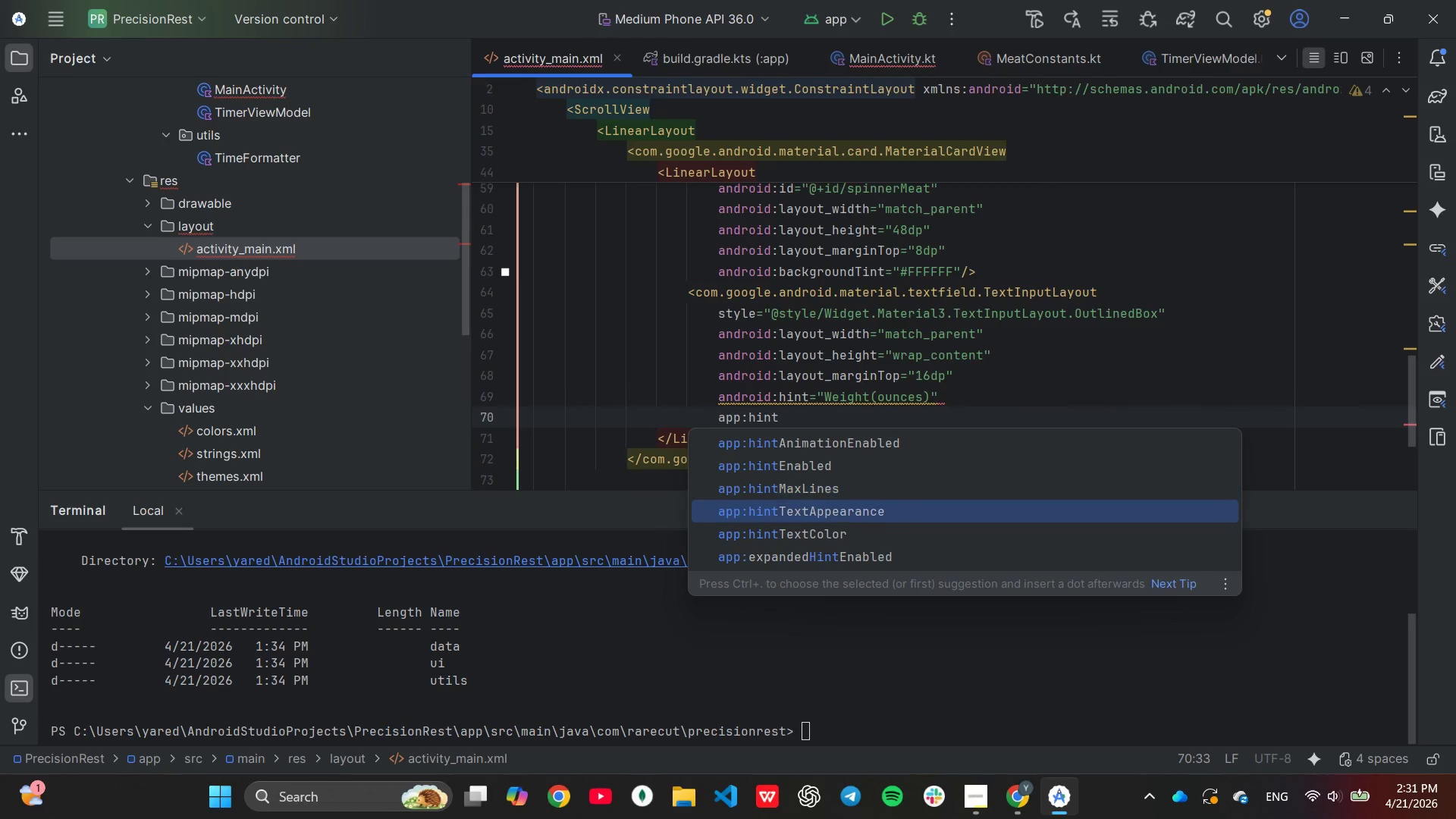 
key(ArrowDown)
 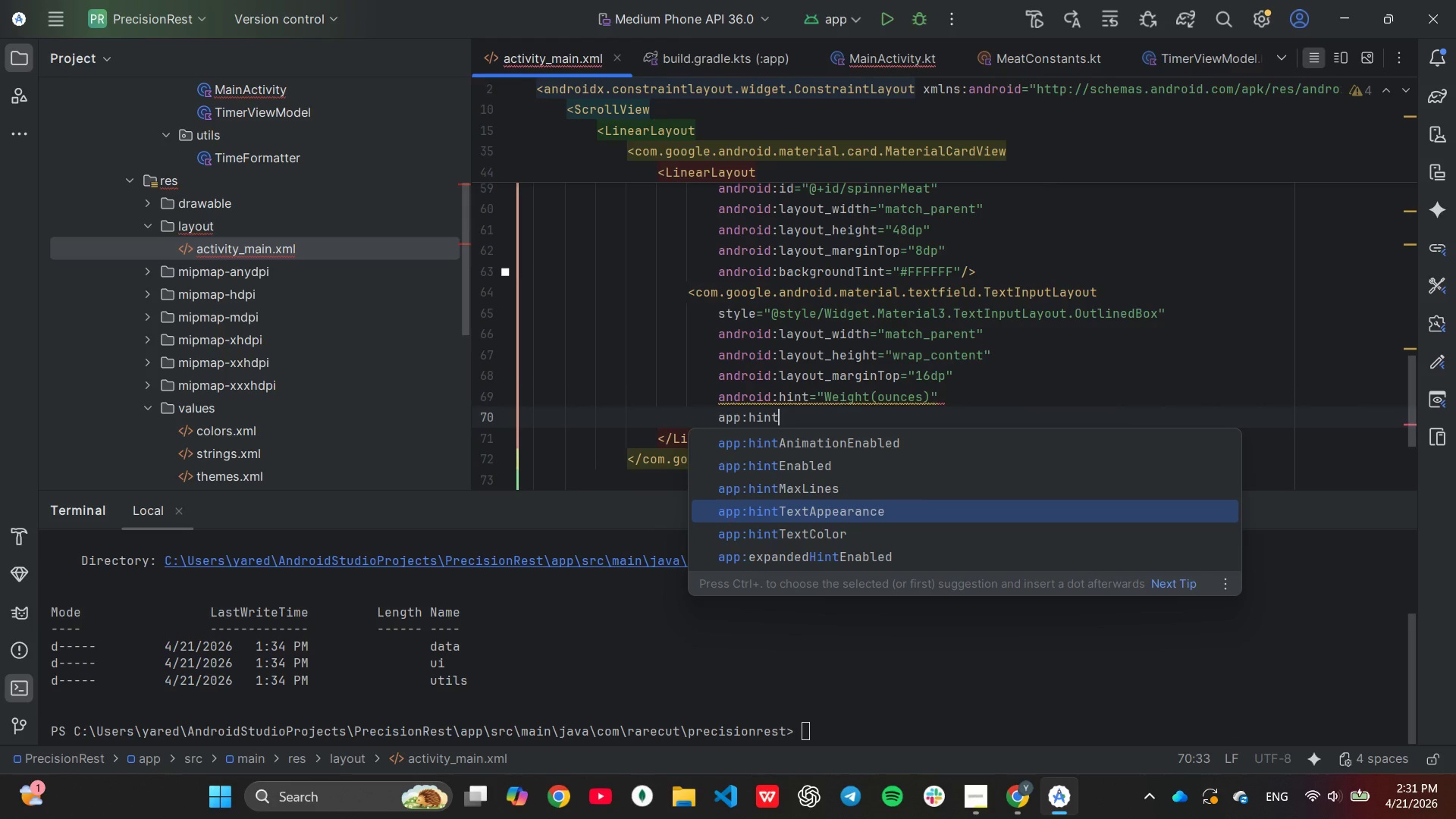 
key(ArrowDown)
 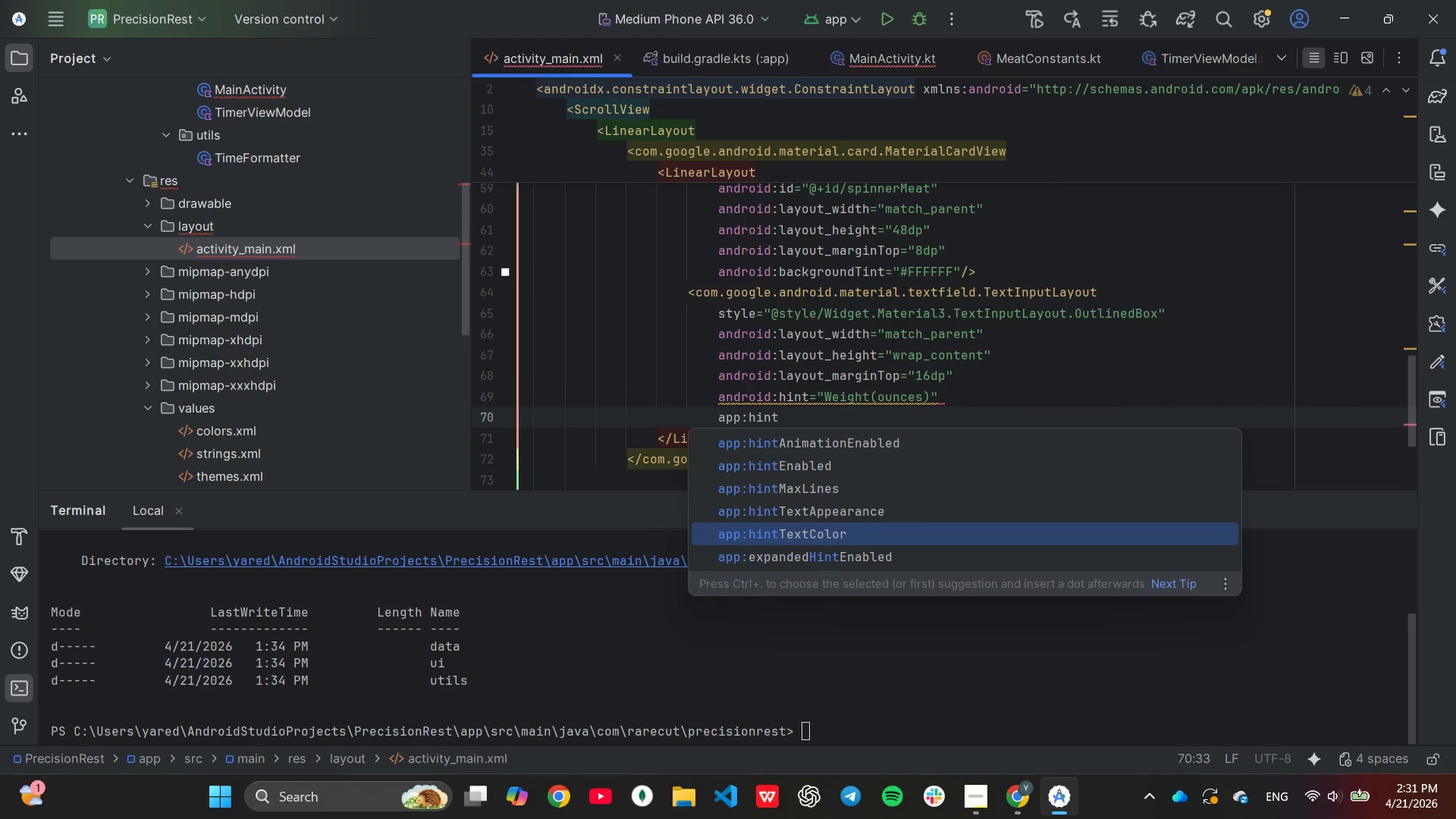 
key(Enter)
 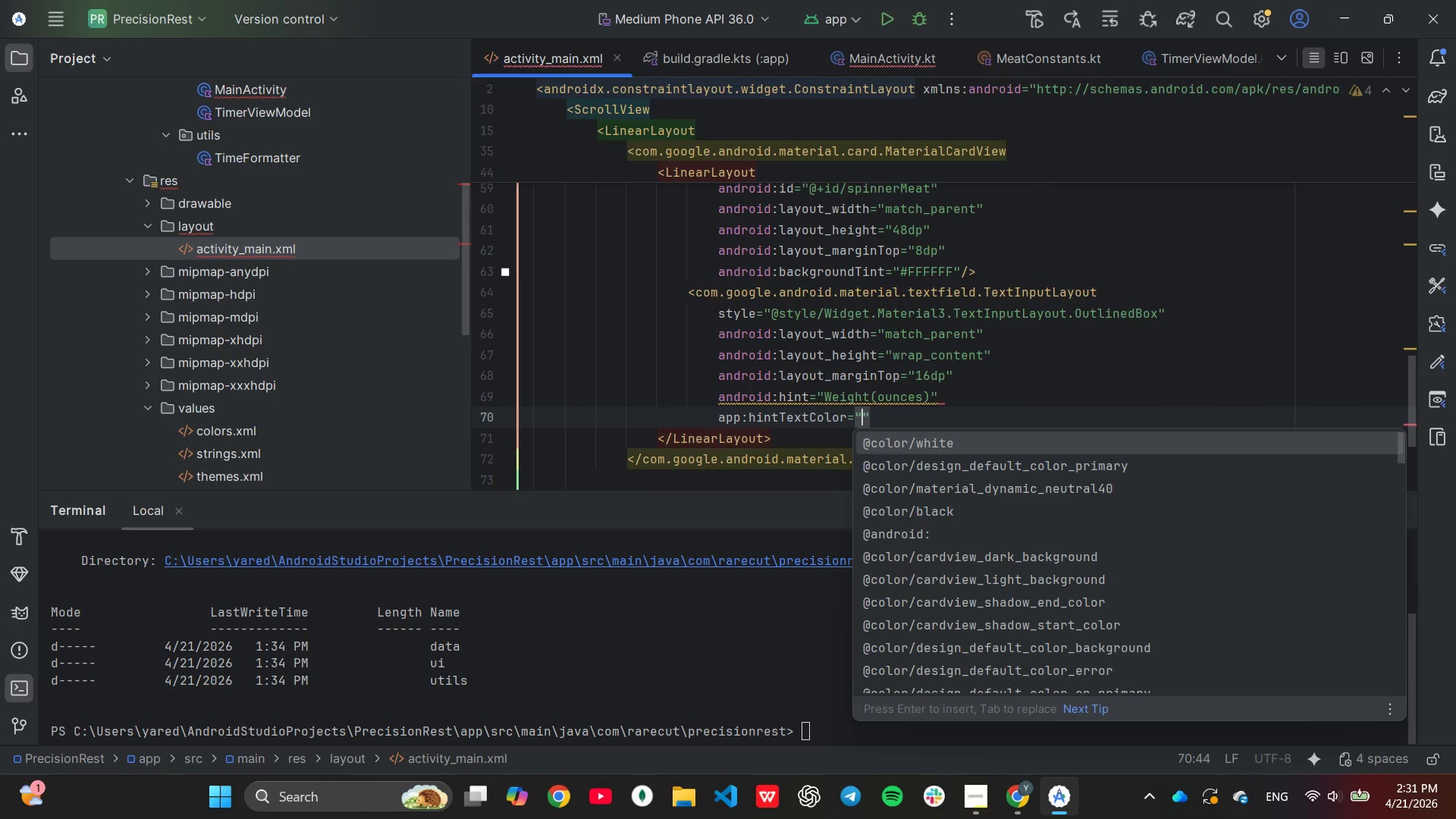 
hold_key(key=ShiftLeft, duration=0.38)
 